 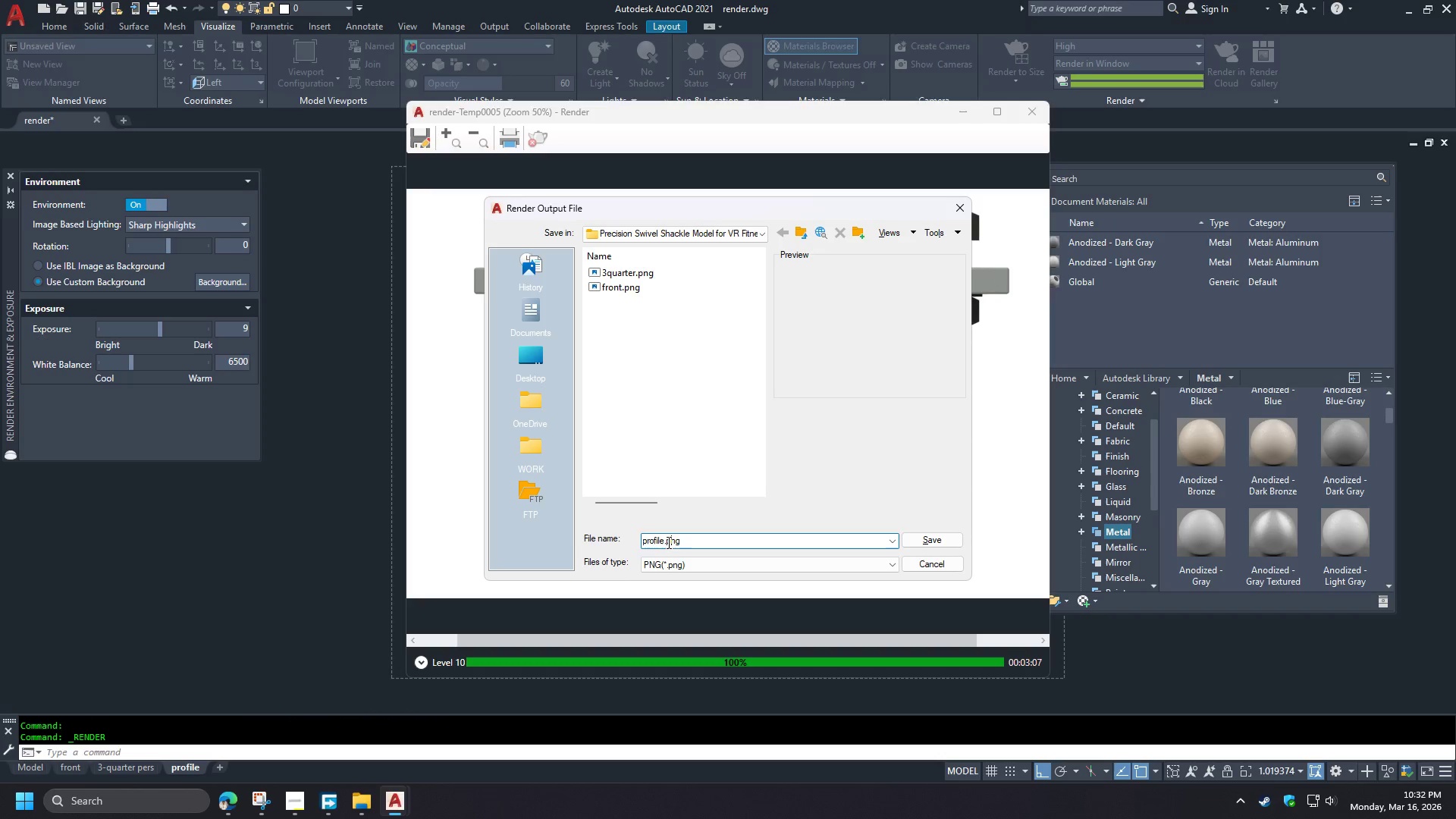 
left_click([664, 541])
 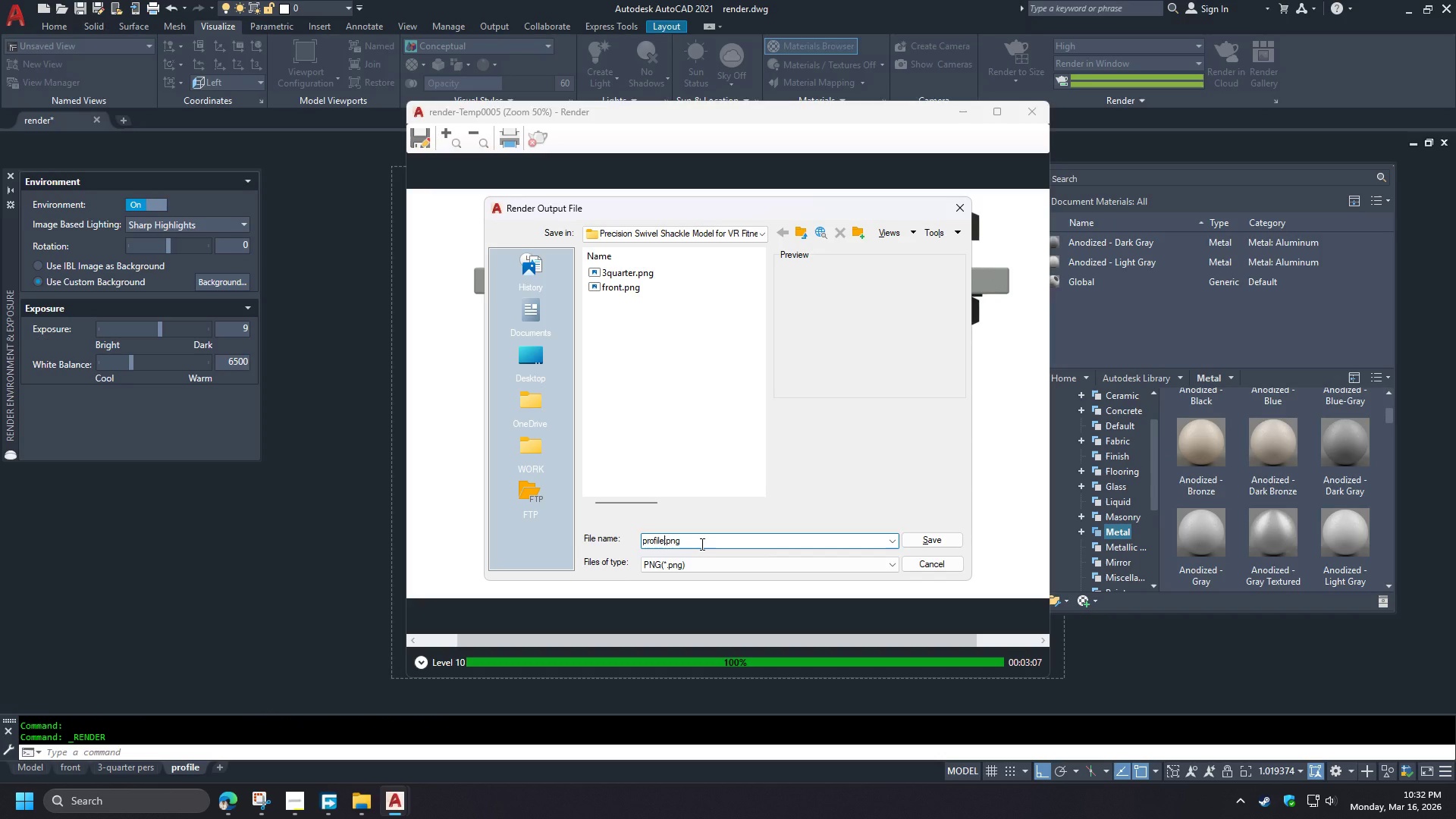 
type( )
key(Backspace)
type(-side vb)
key(Backspace)
type(iew)
 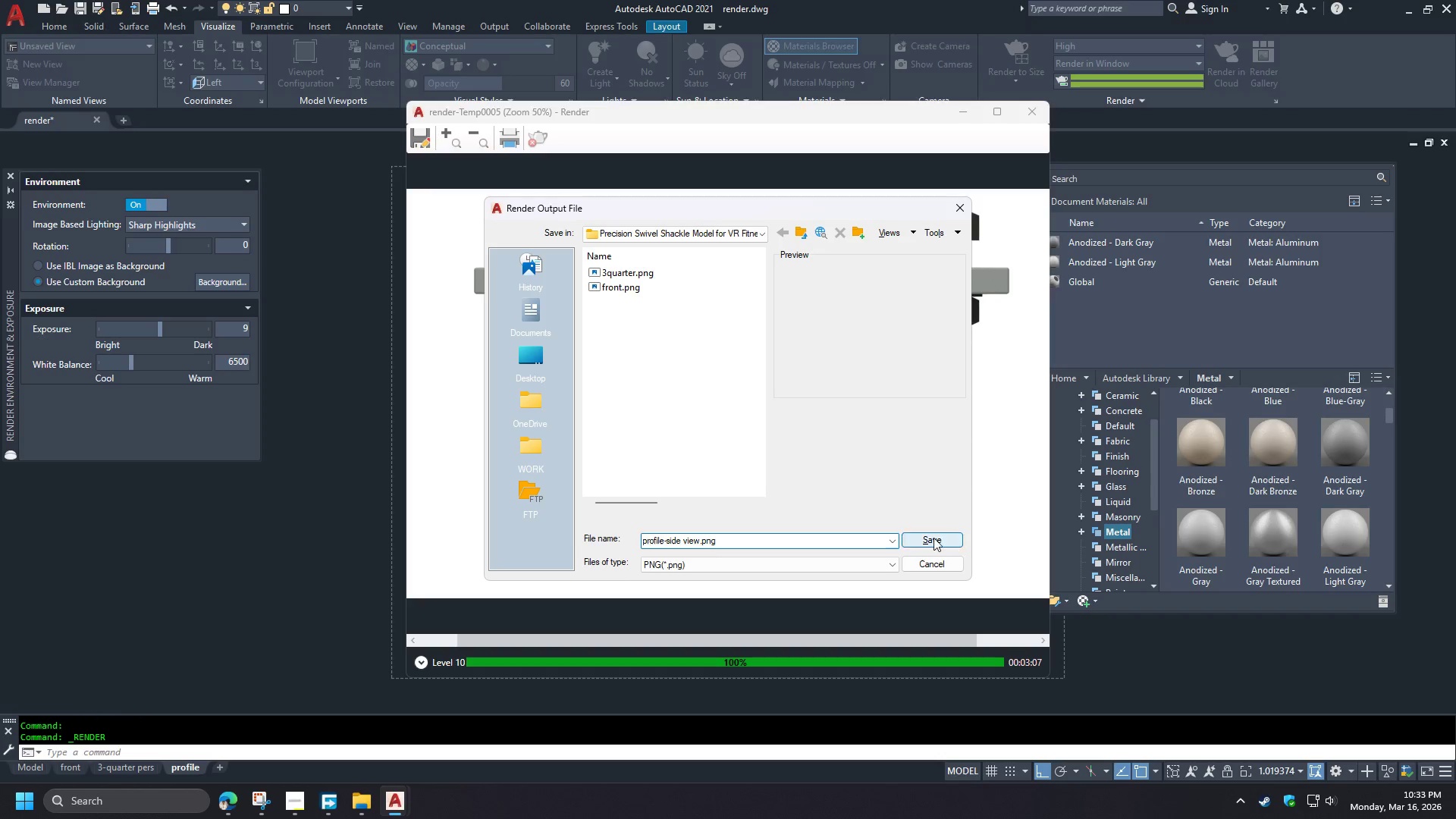 
left_click([934, 538])
 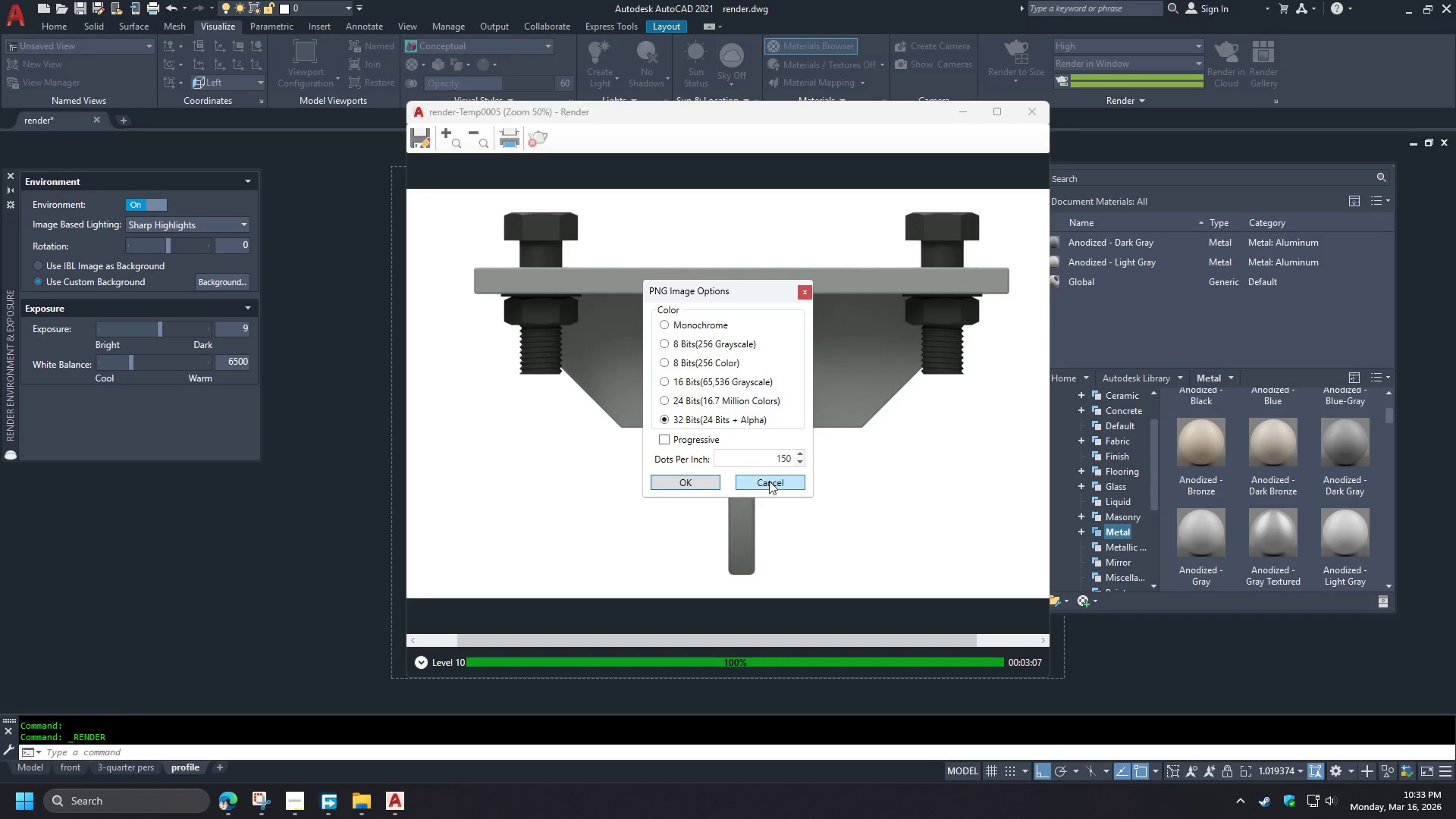 
left_click_drag(start_coordinate=[767, 462], to_coordinate=[788, 463])
 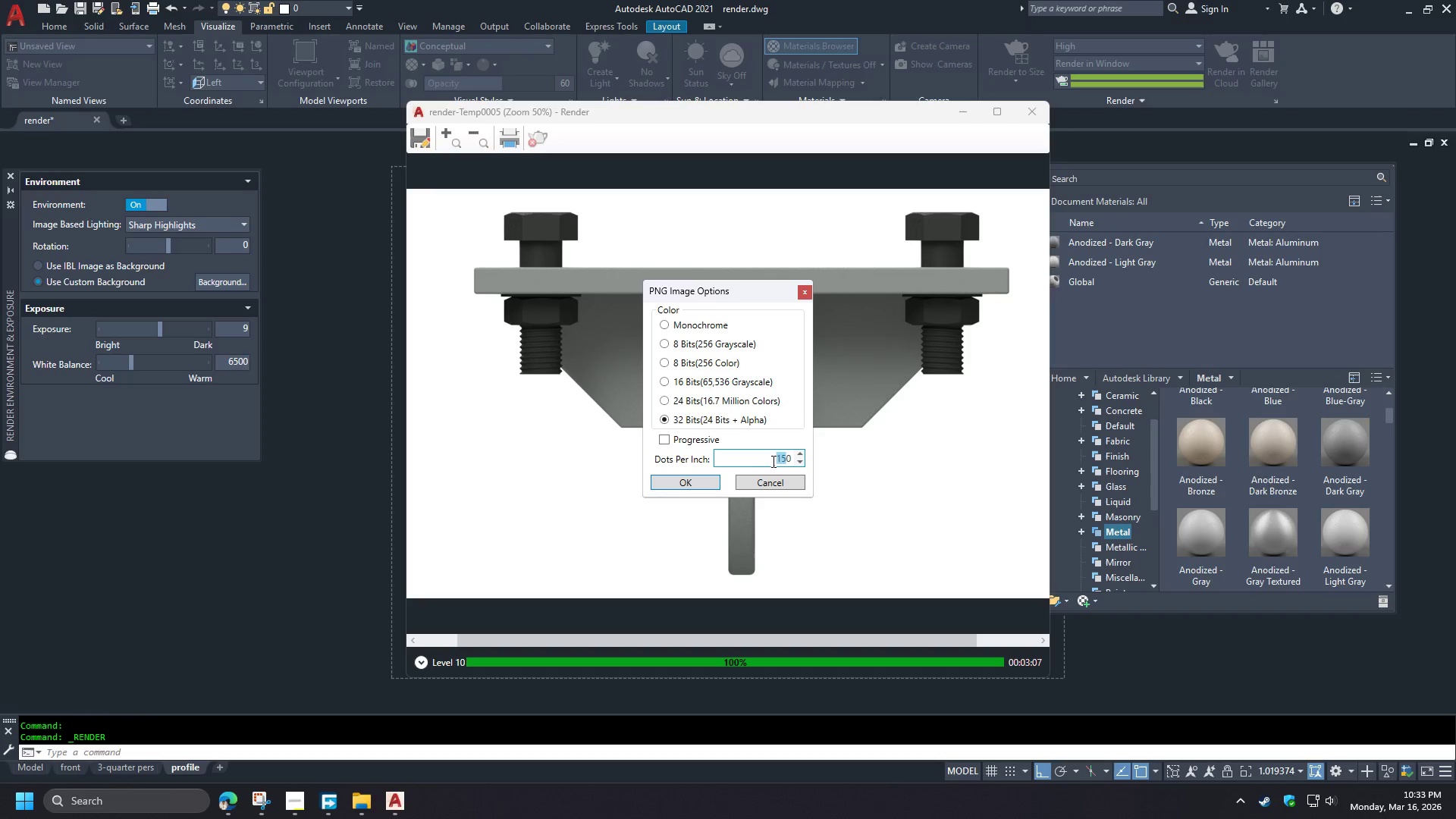 
left_click([770, 461])
 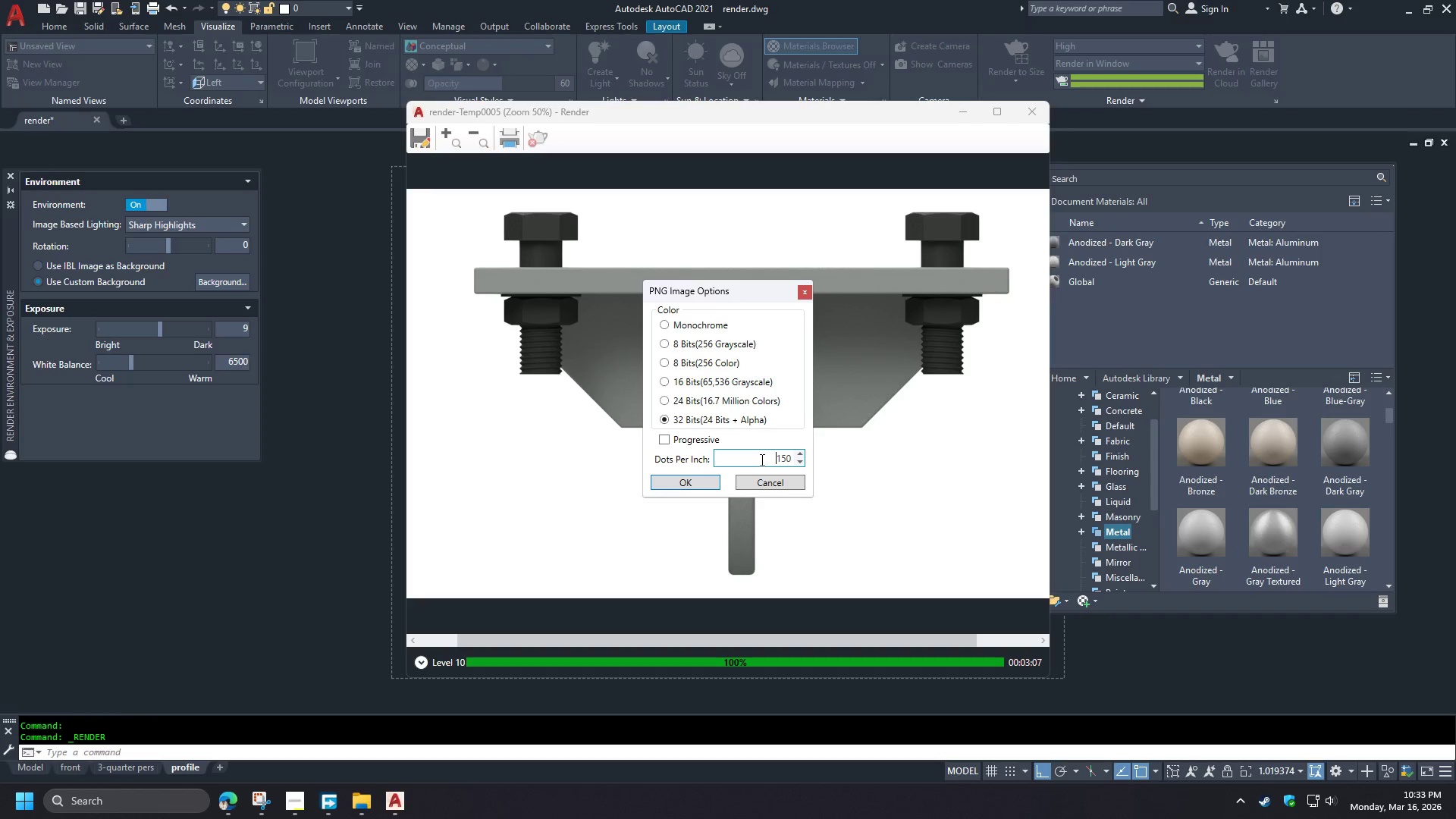 
left_click_drag(start_coordinate=[761, 459], to_coordinate=[808, 457])
 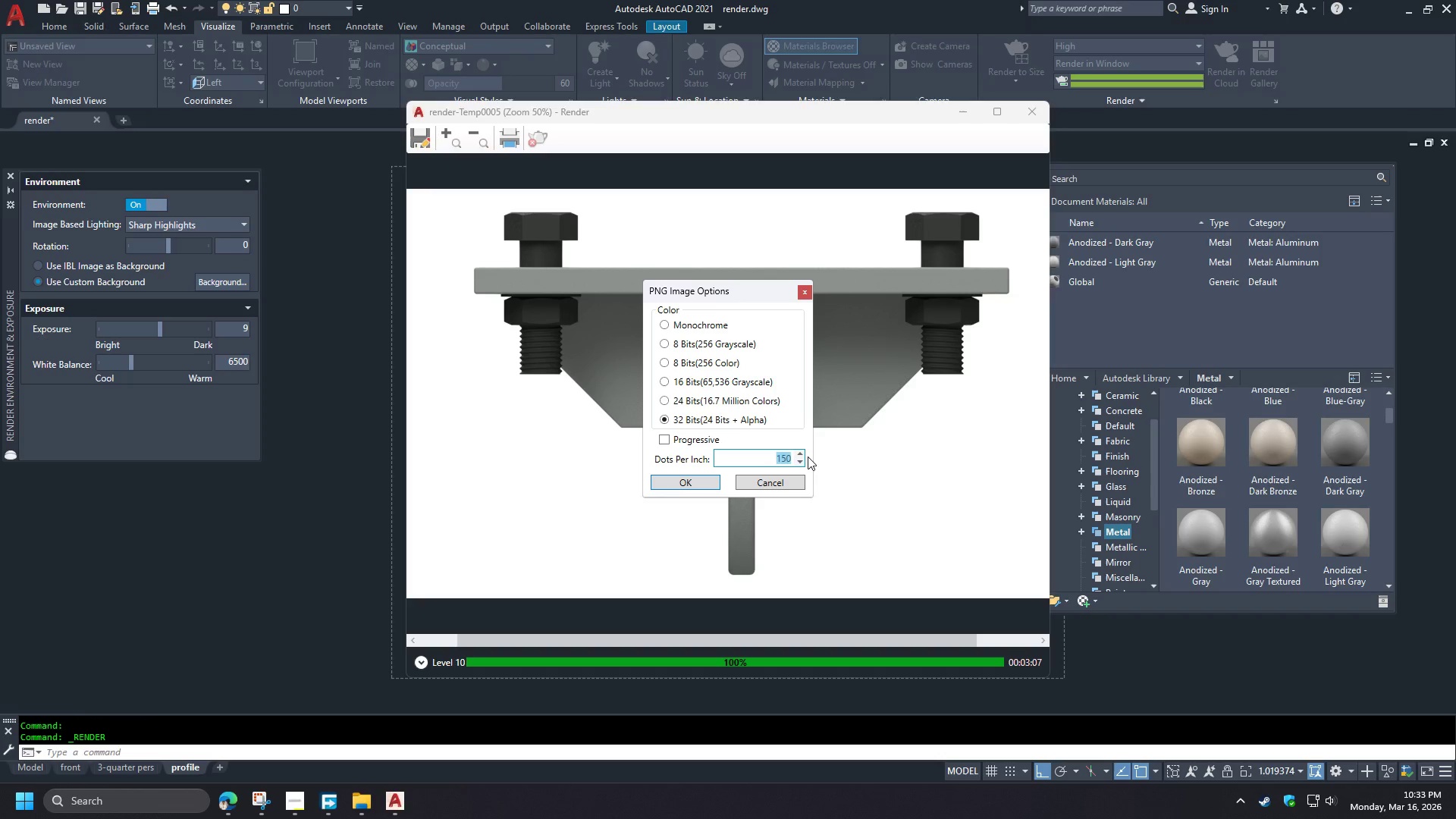 
key(Numpad3)
 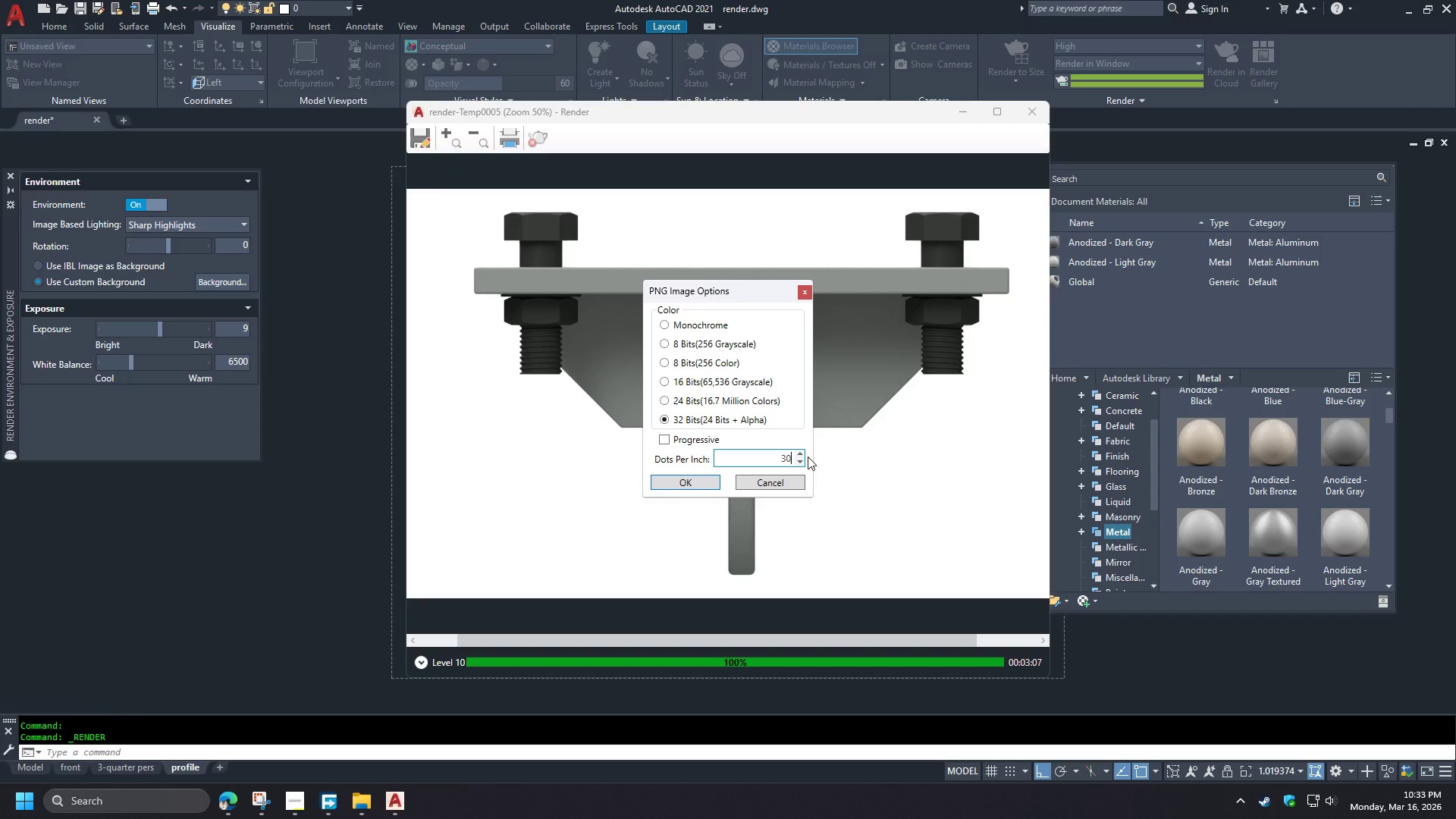 
key(Numpad0)
 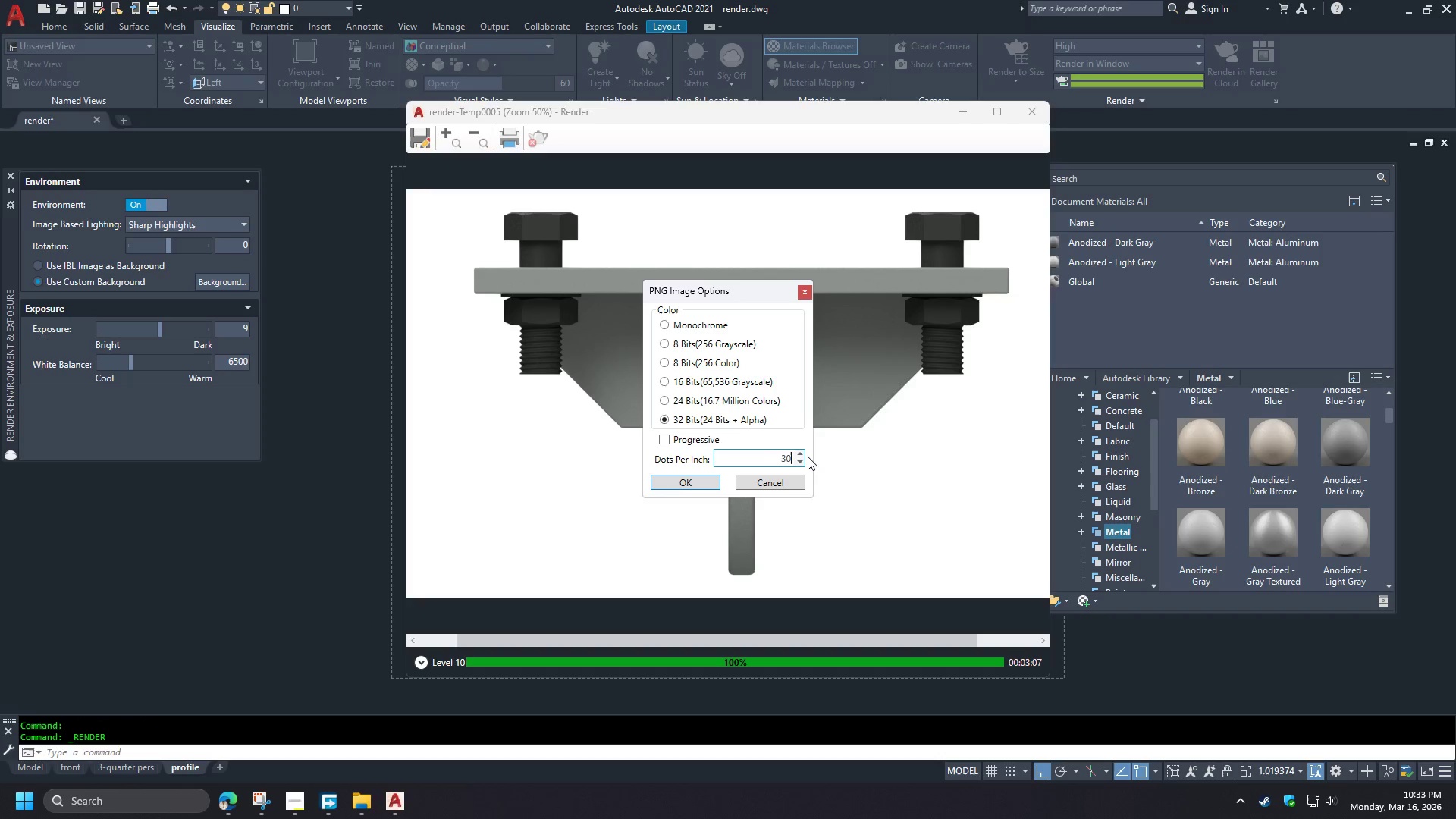 
key(Numpad0)
 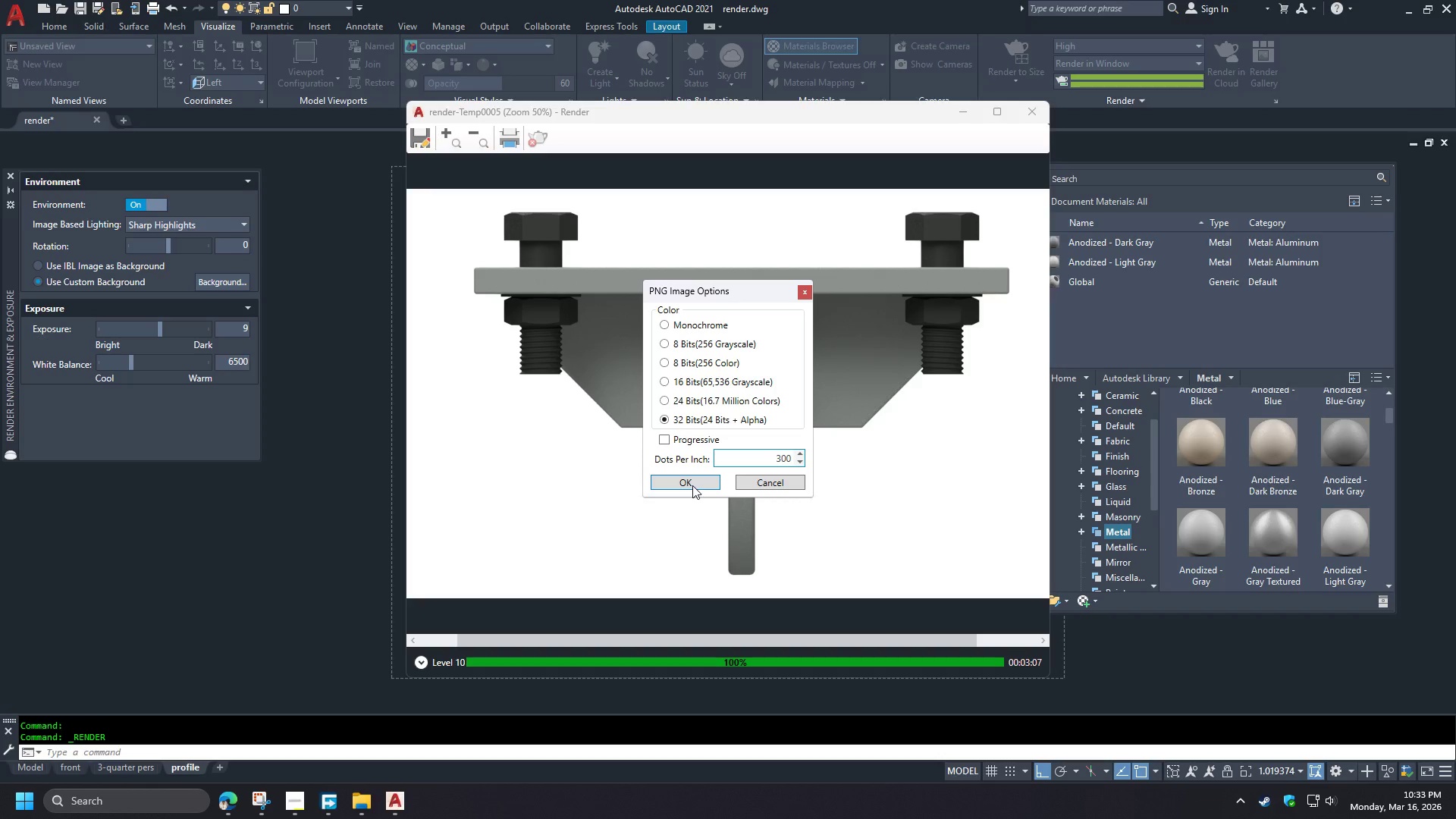 
left_click_drag(start_coordinate=[762, 462], to_coordinate=[833, 467])
 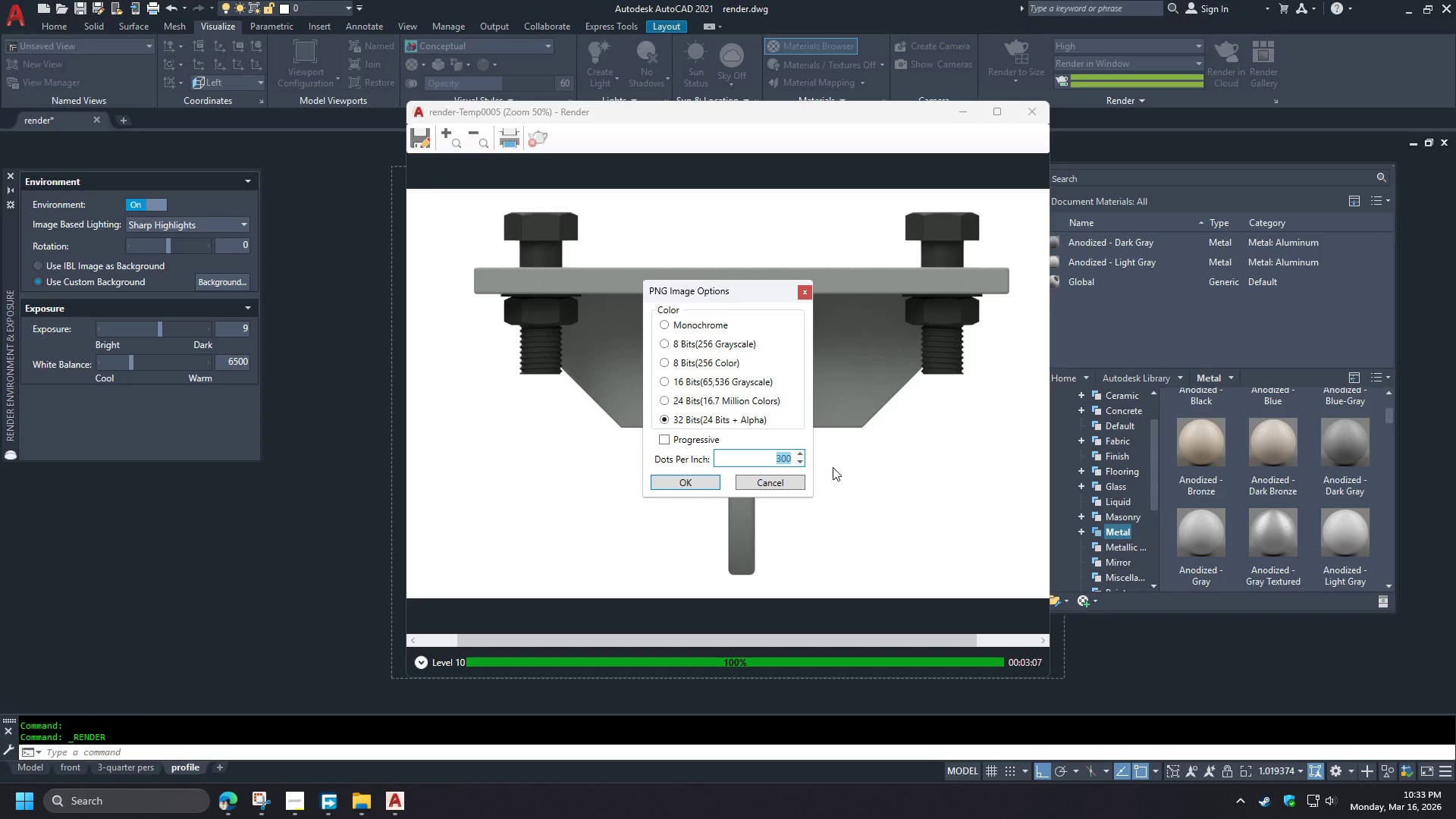 
key(Numpad6)
 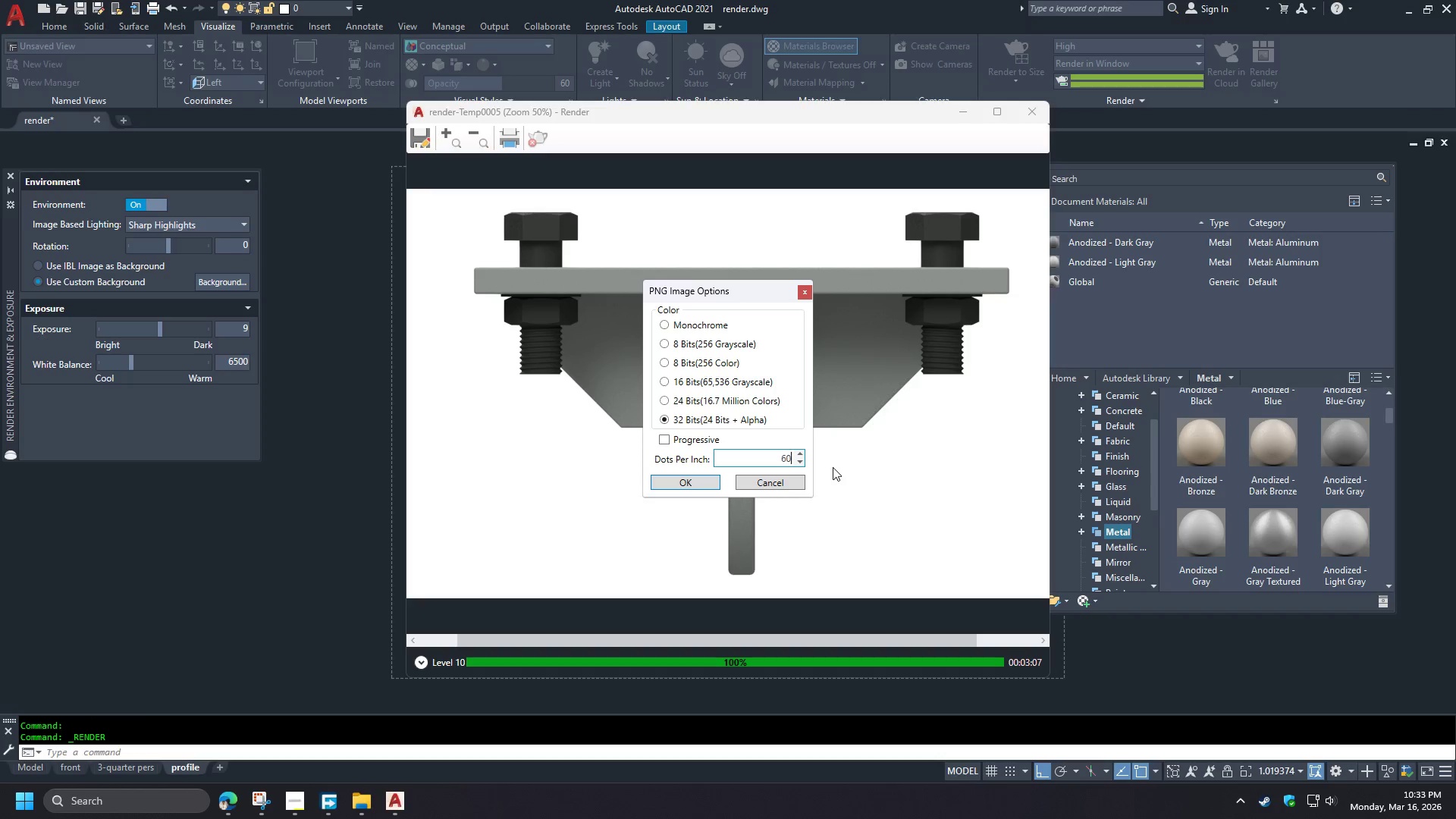 
key(Numpad0)
 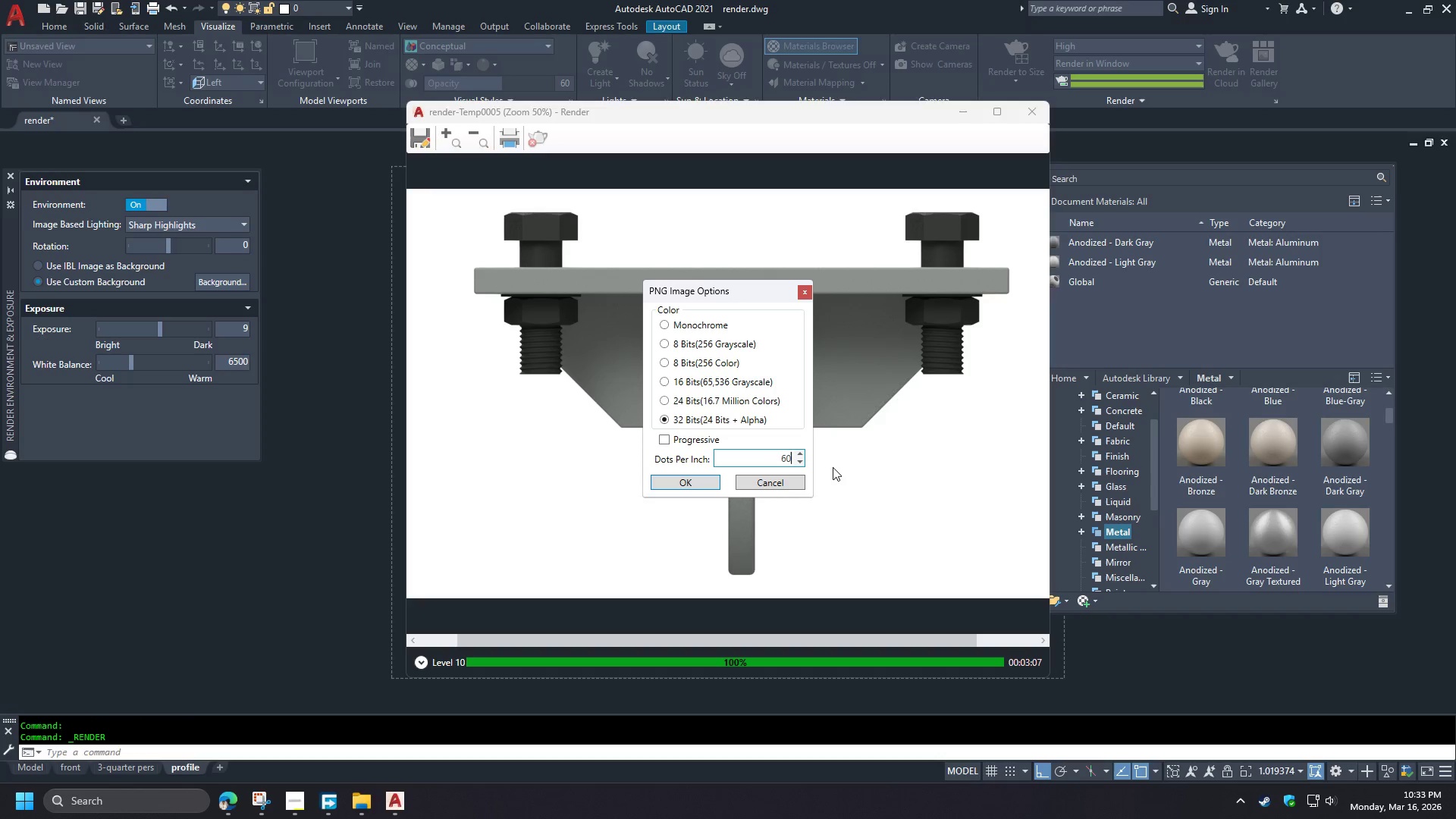 
key(Numpad0)
 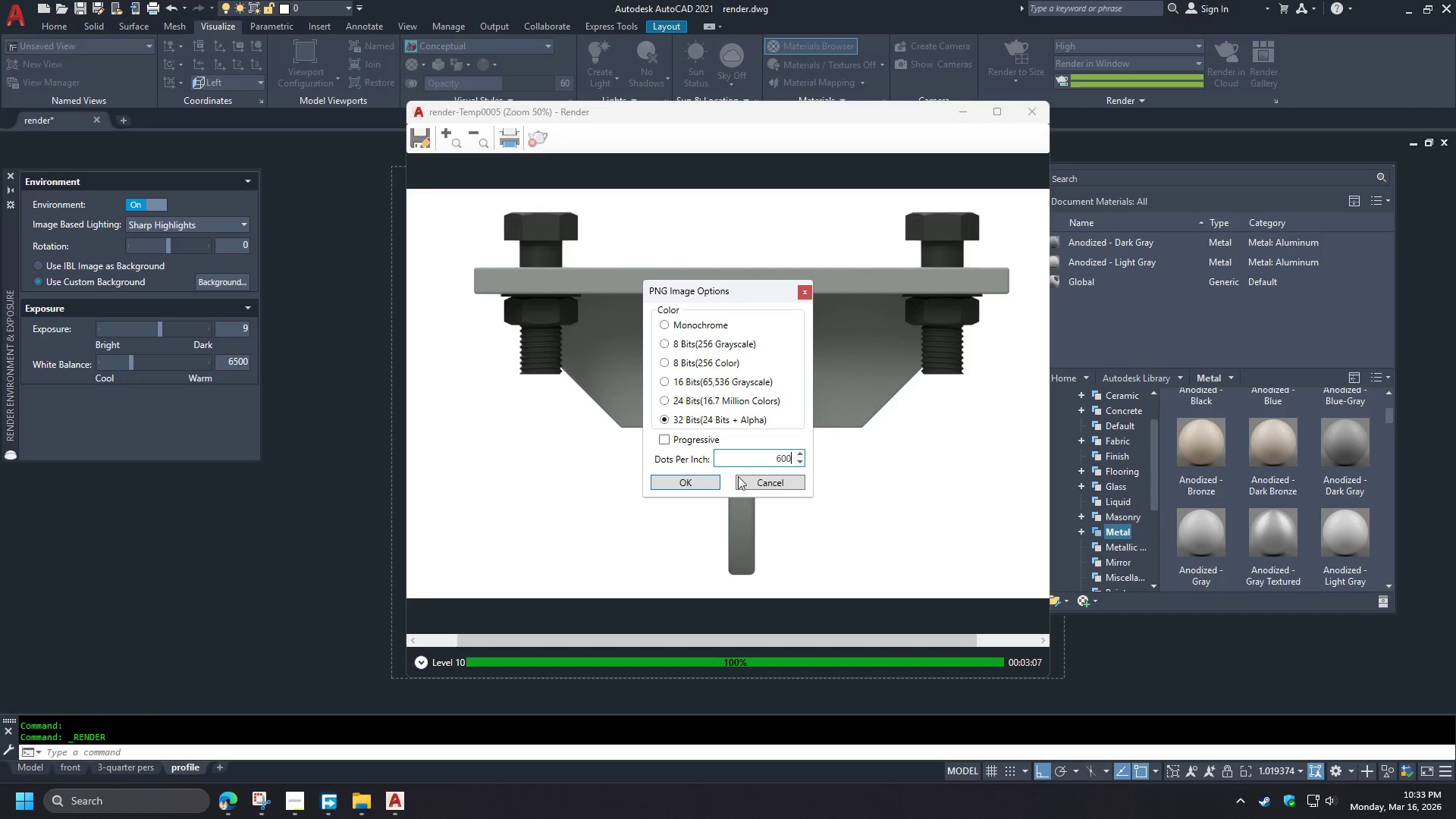 
left_click([698, 482])
 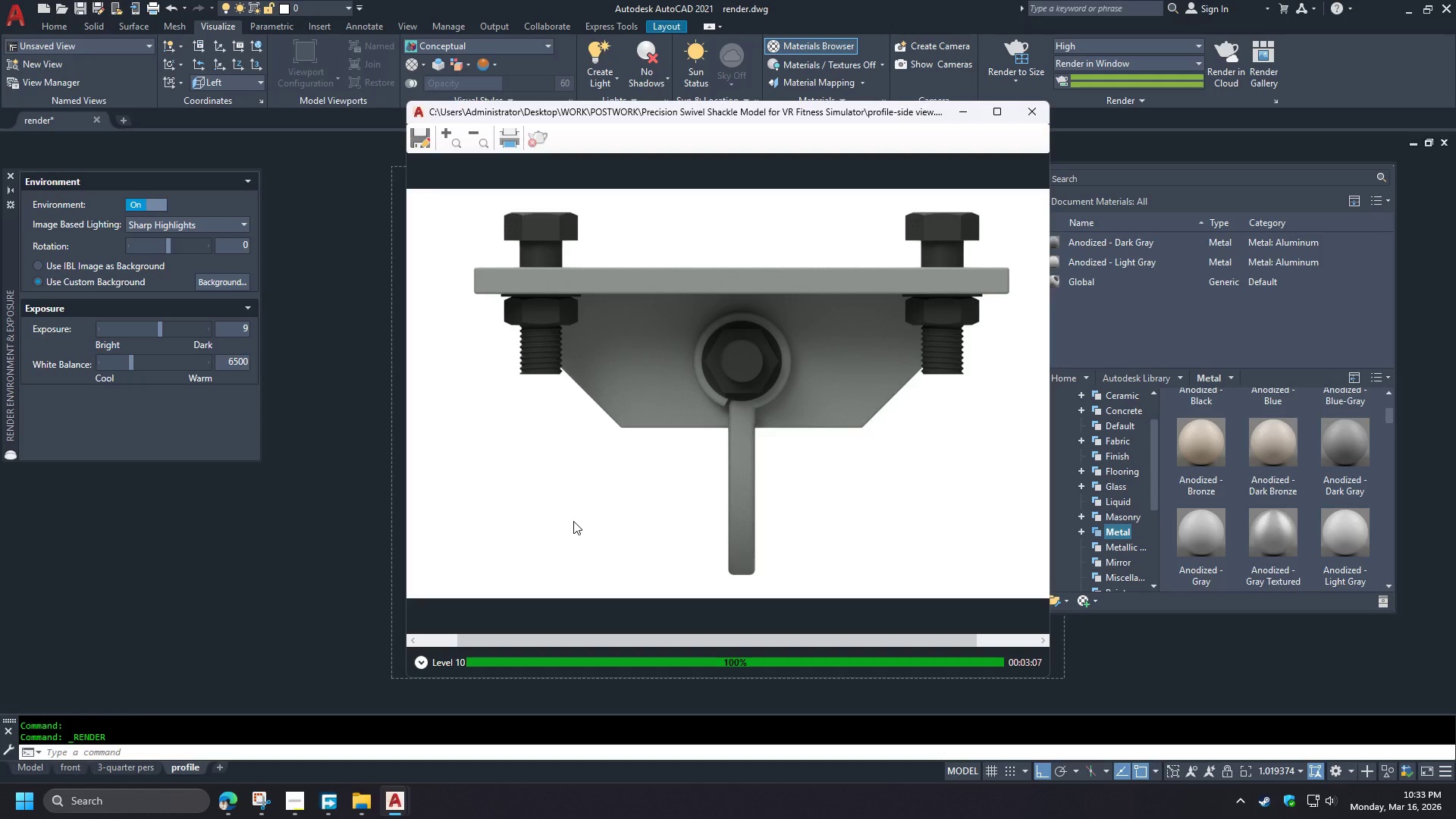 
wait(12.08)
 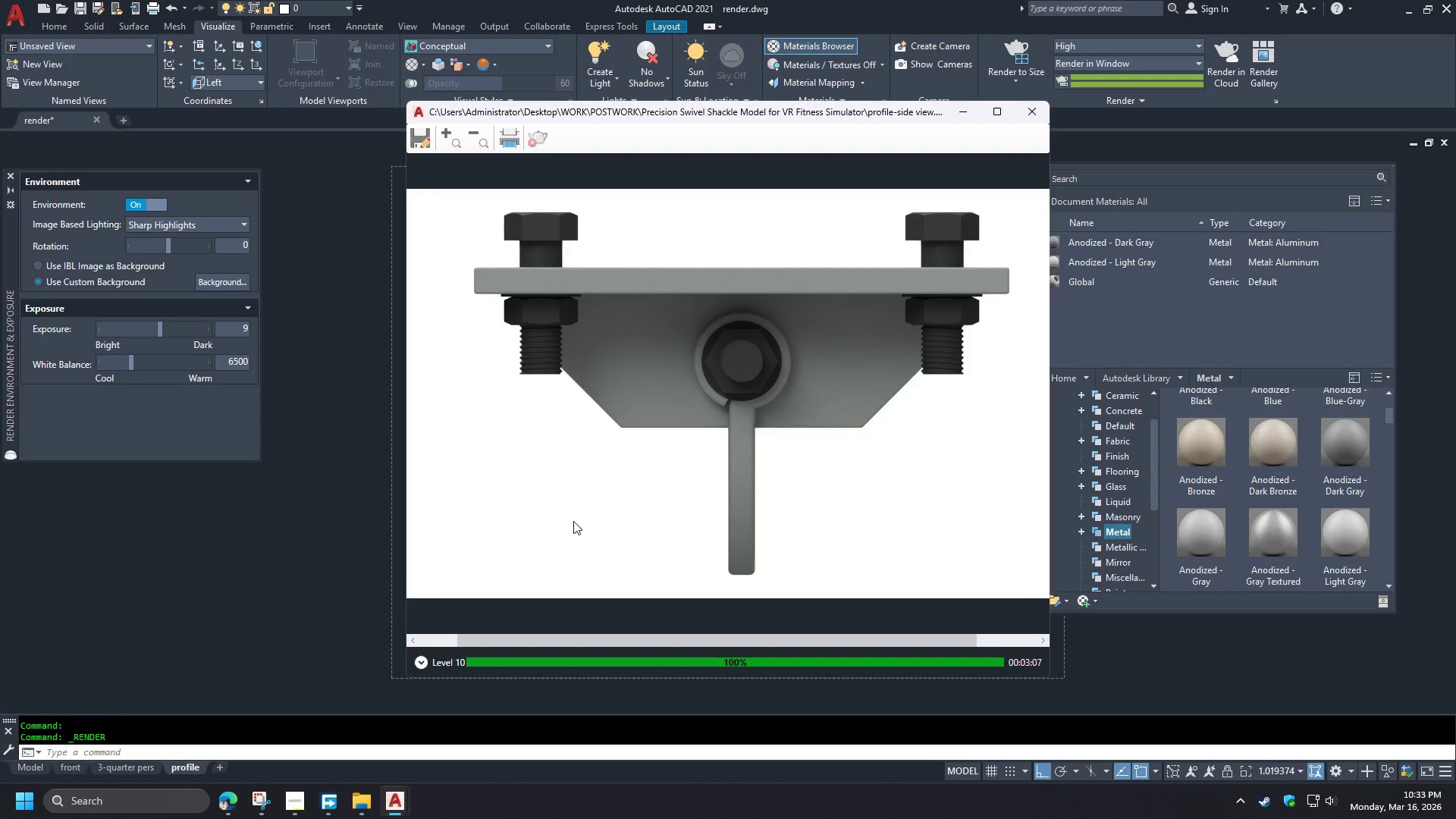 
left_click([1028, 121])
 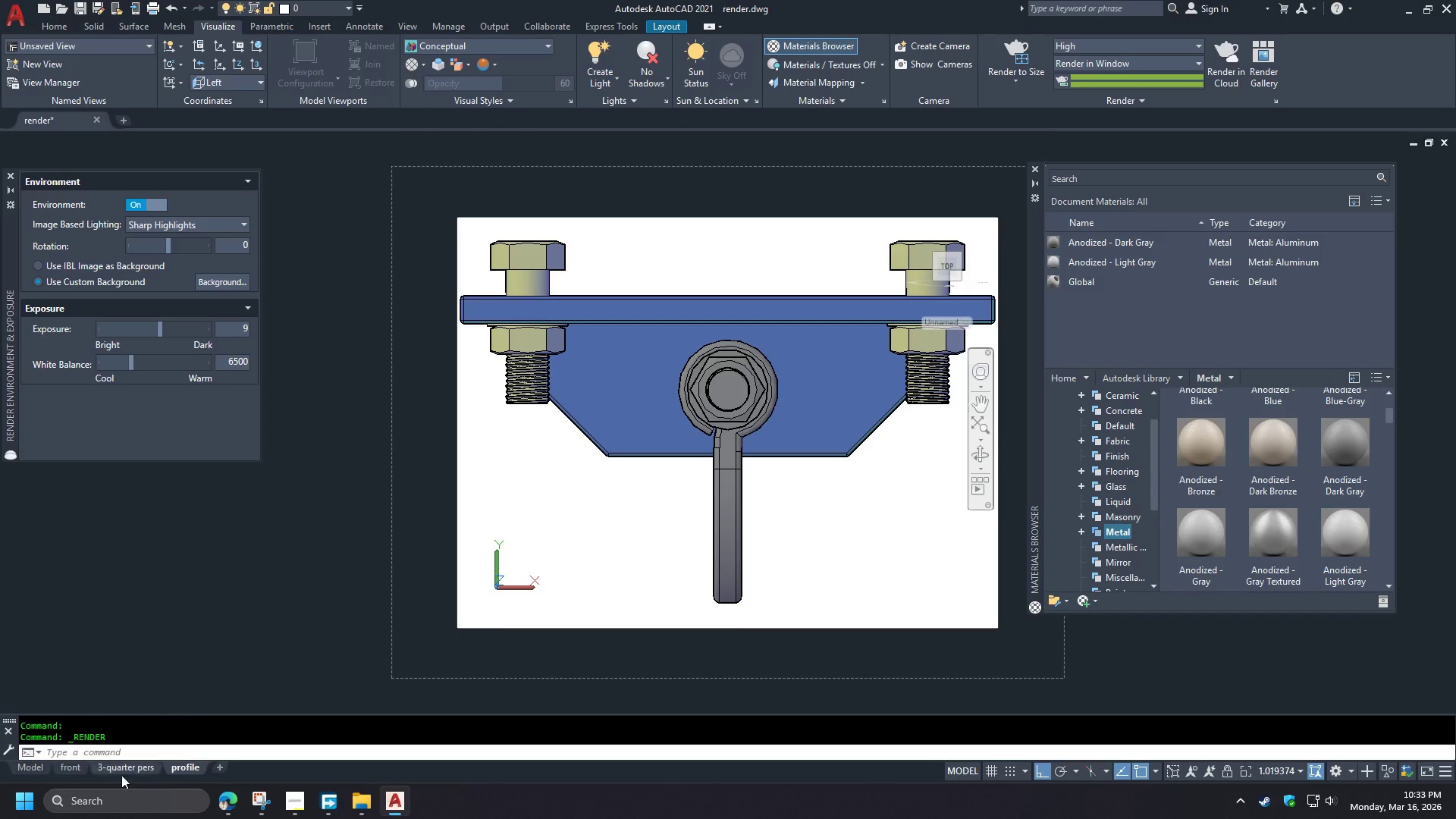 
left_click([122, 767])
 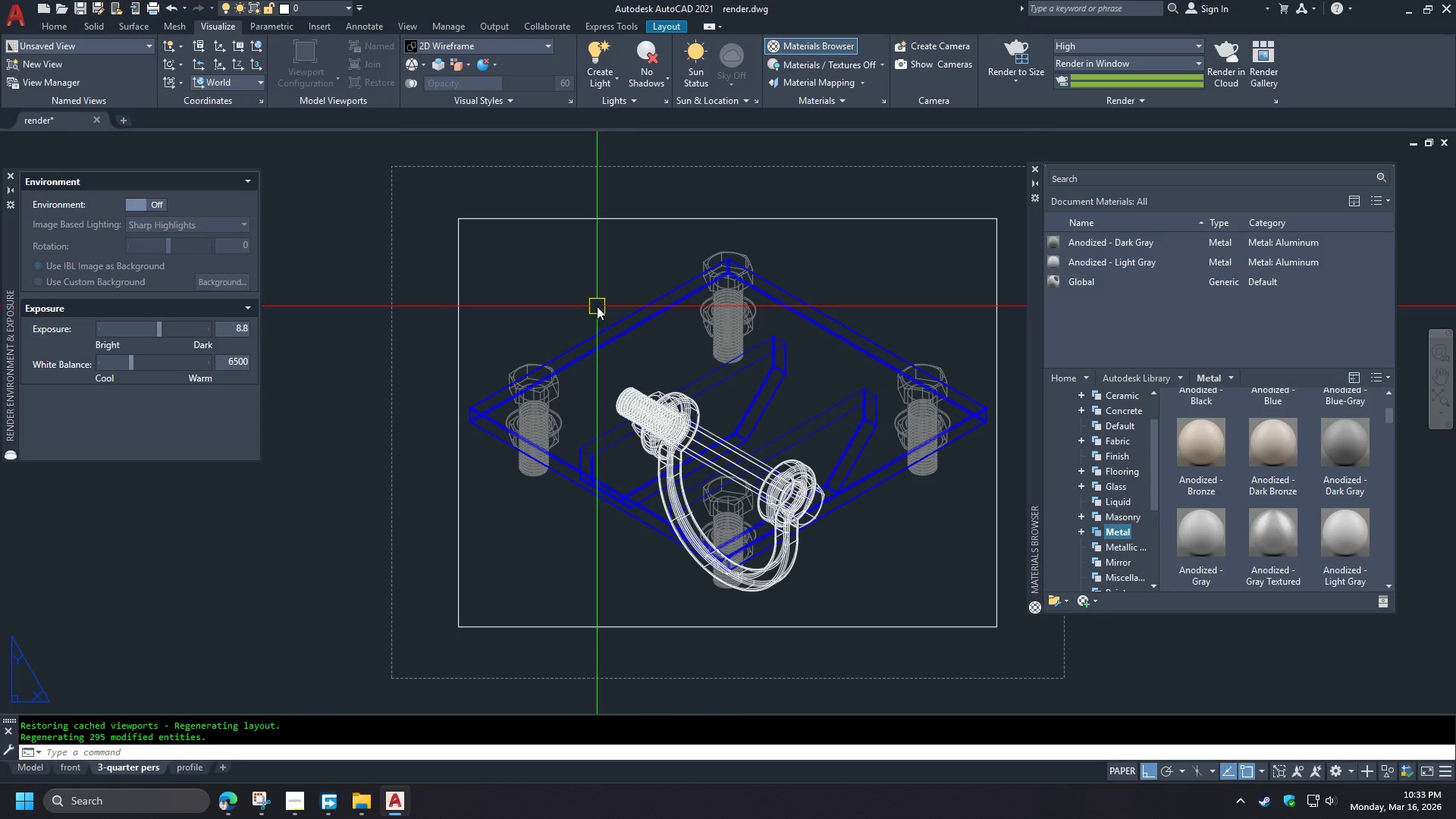 
double_click([597, 306])
 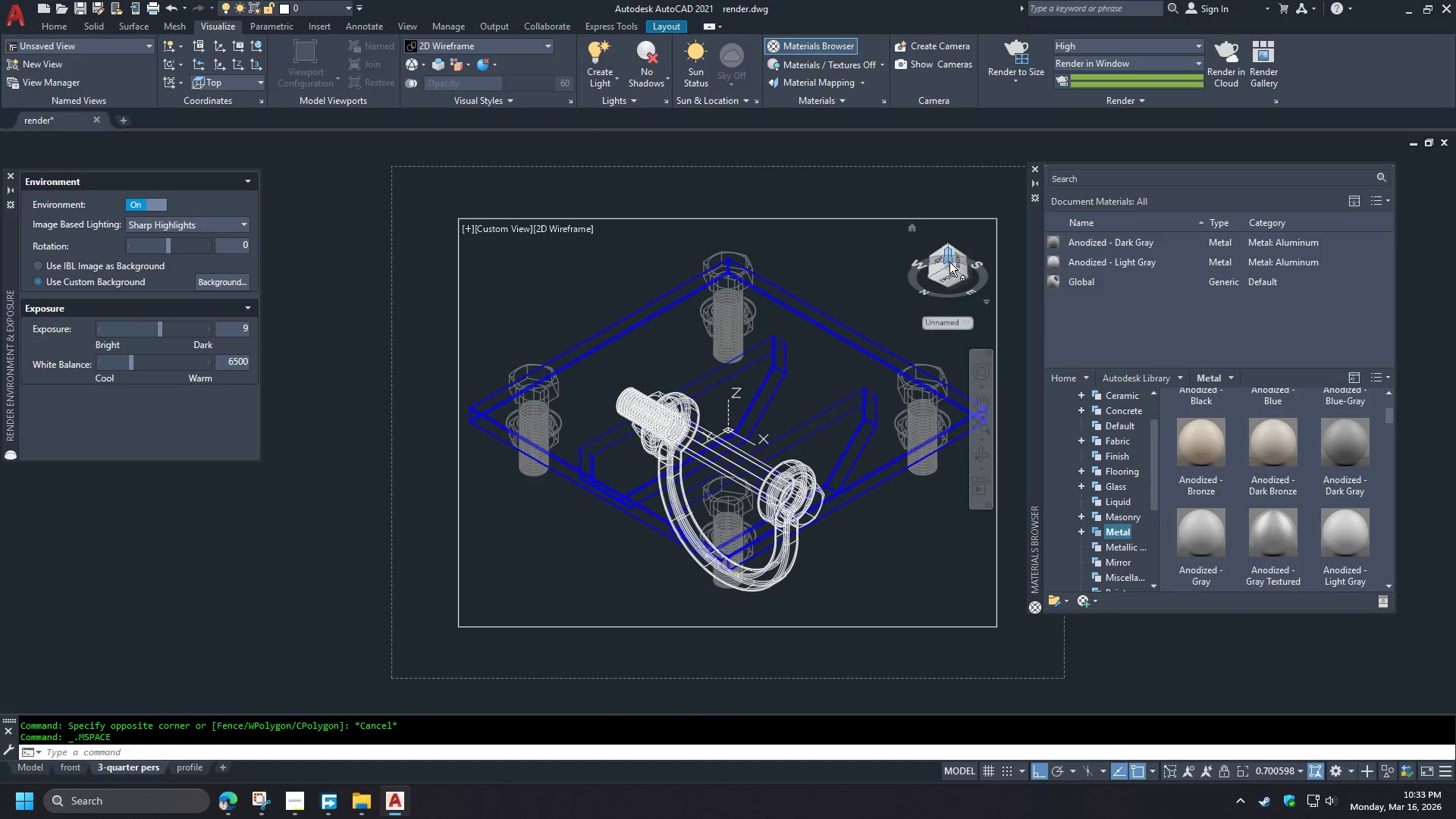 
right_click([944, 266])
 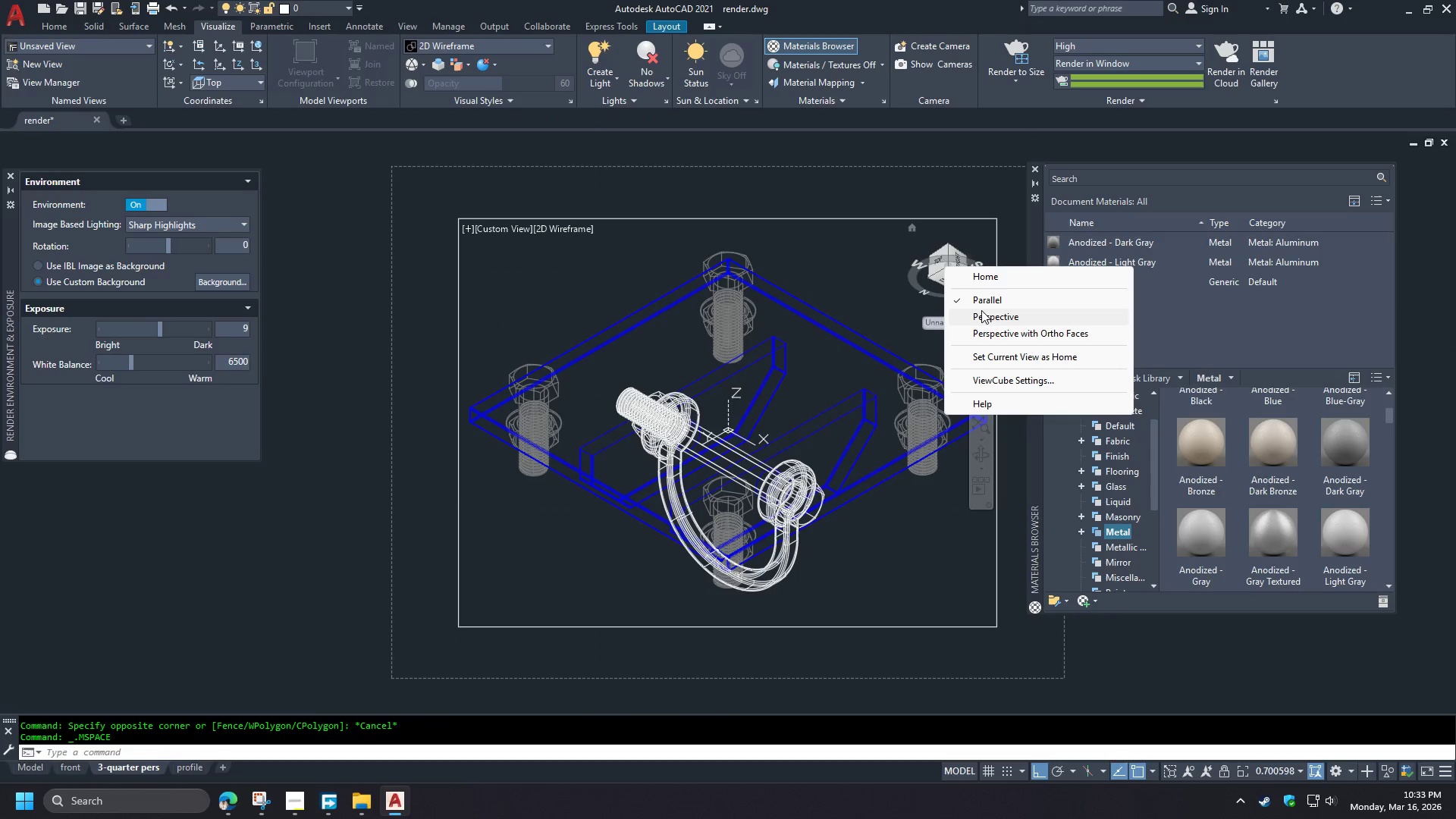 
left_click([982, 316])
 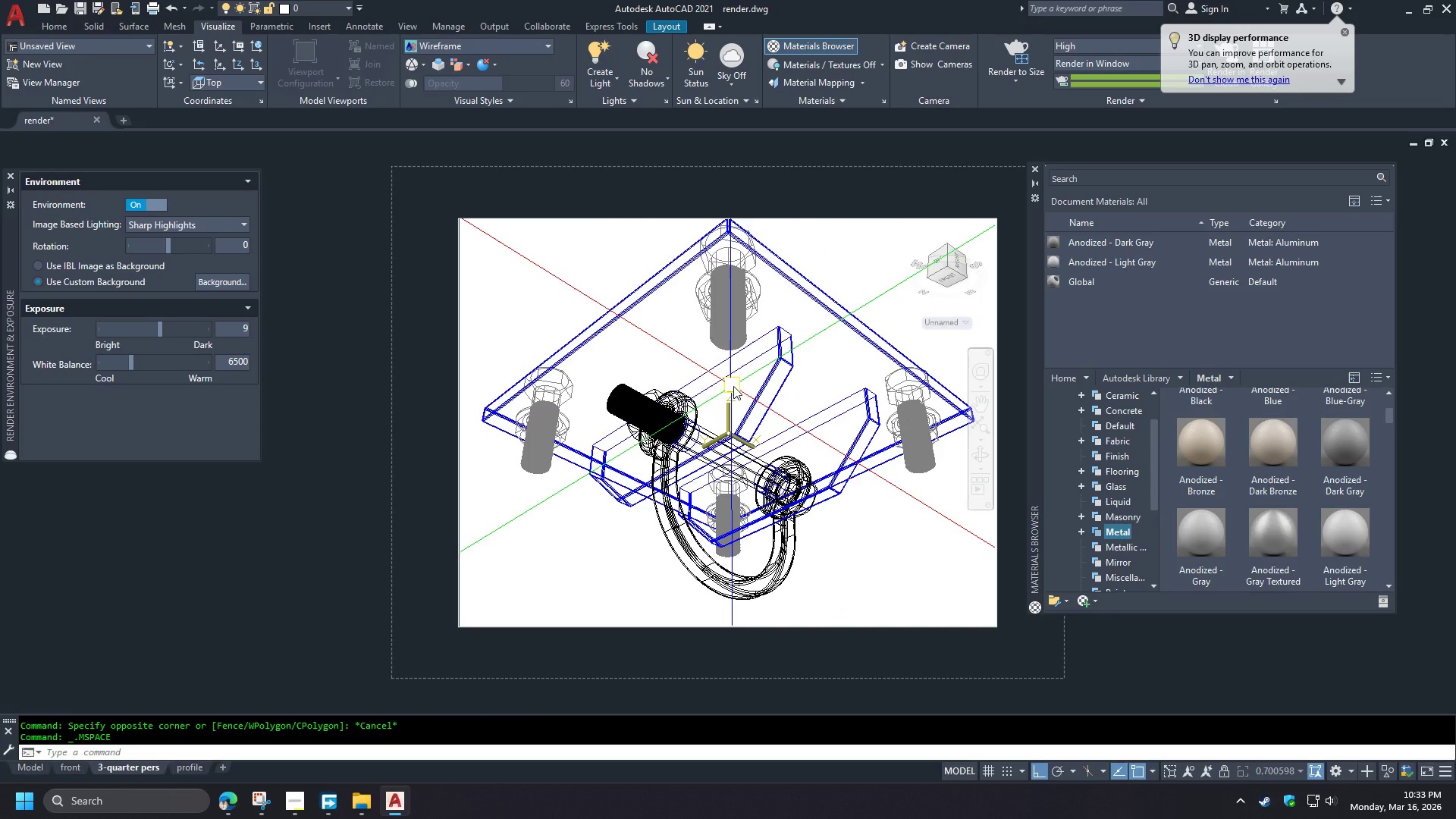 
scroll: coordinate [695, 445], scroll_direction: down, amount: 2.0
 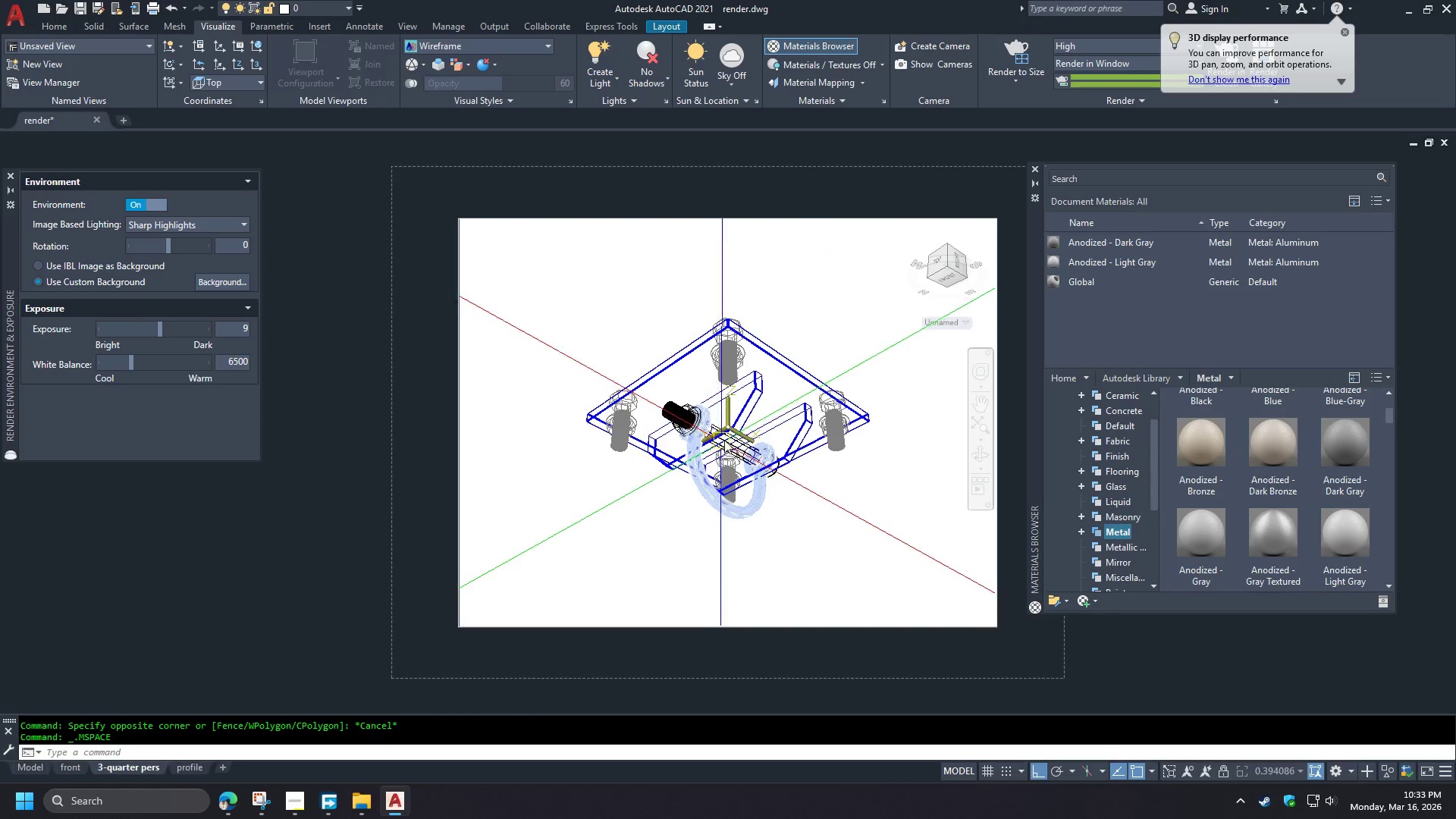 
key(Z)
 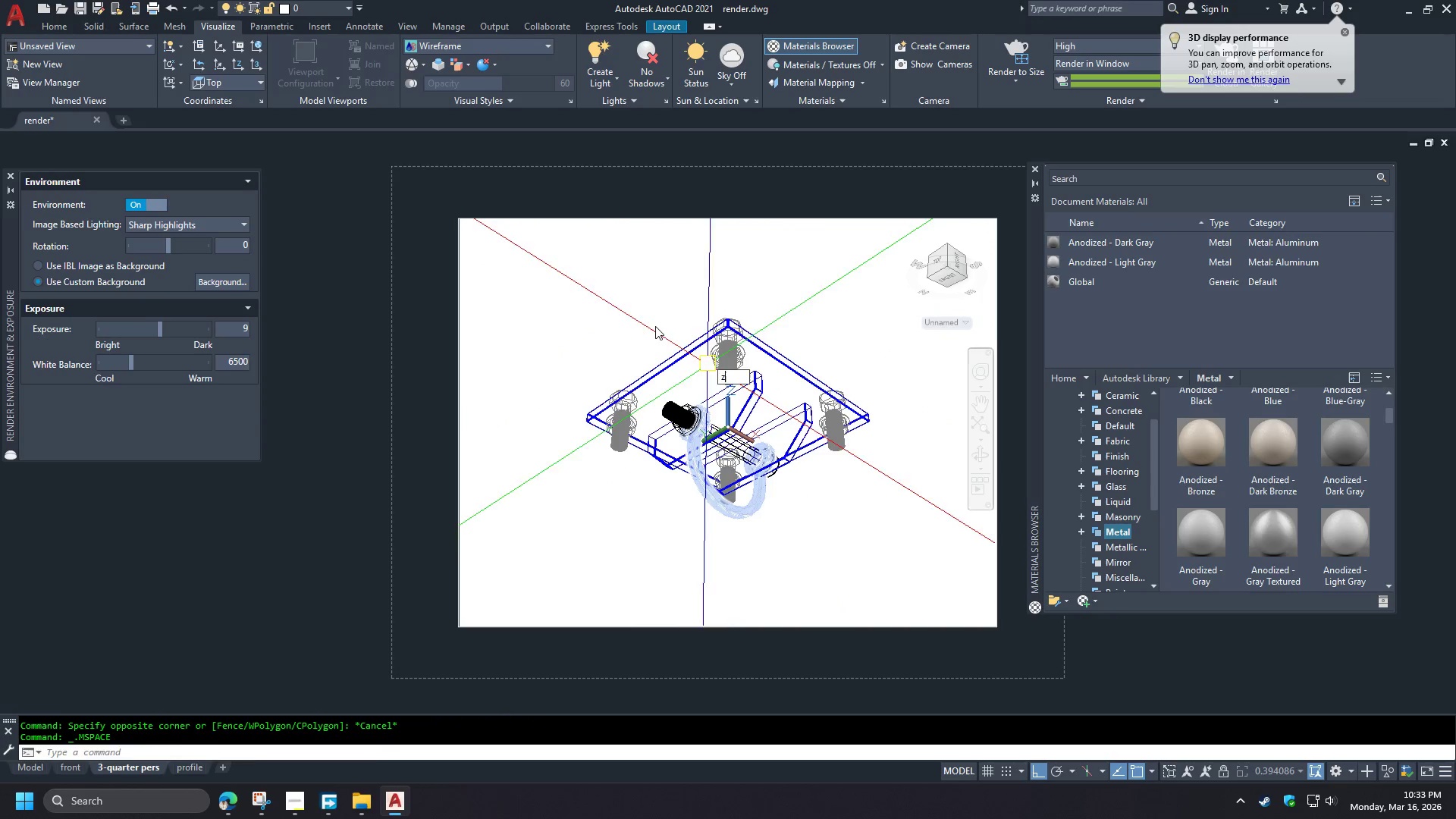 
key(Space)
 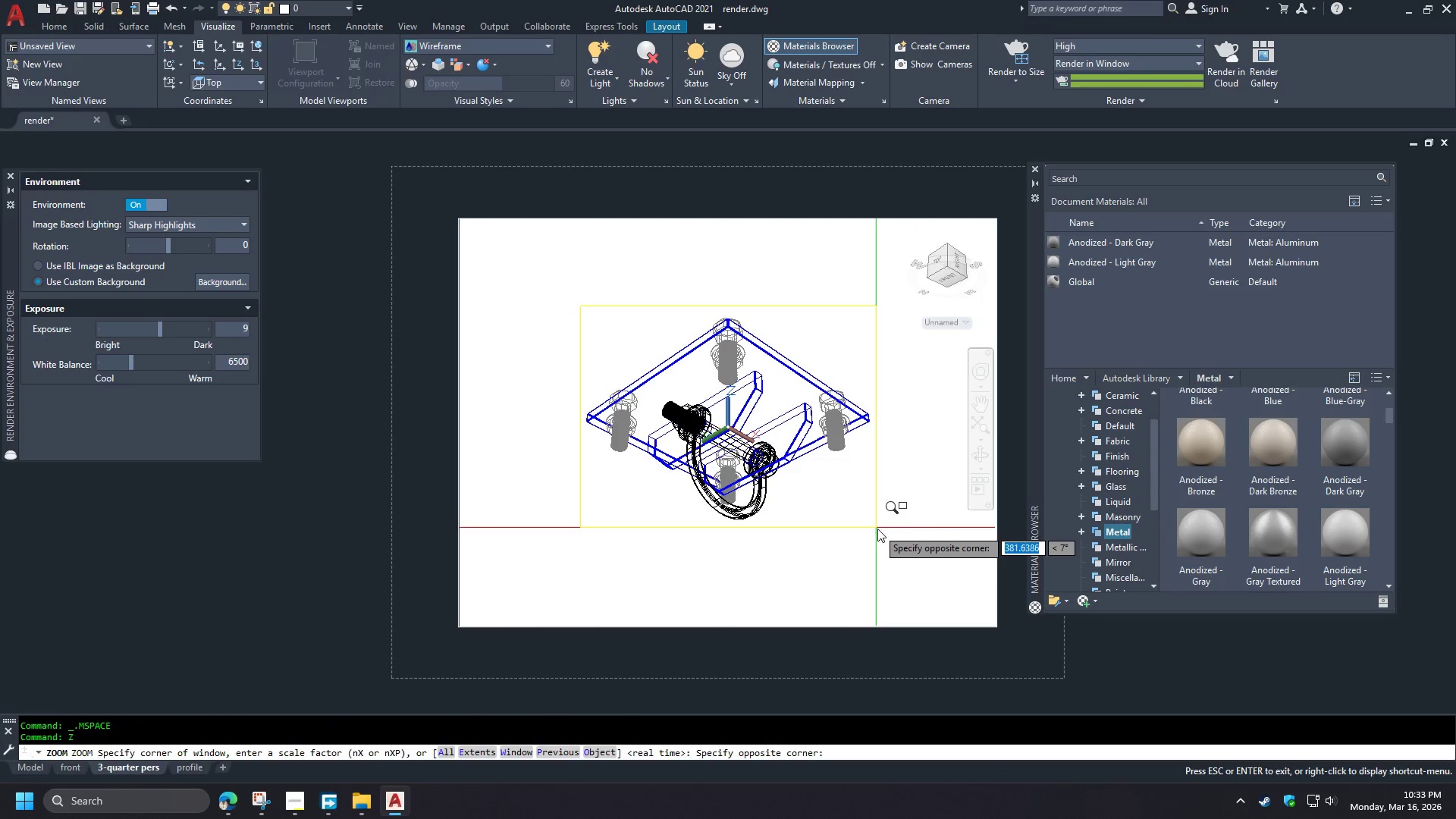 
wait(6.23)
 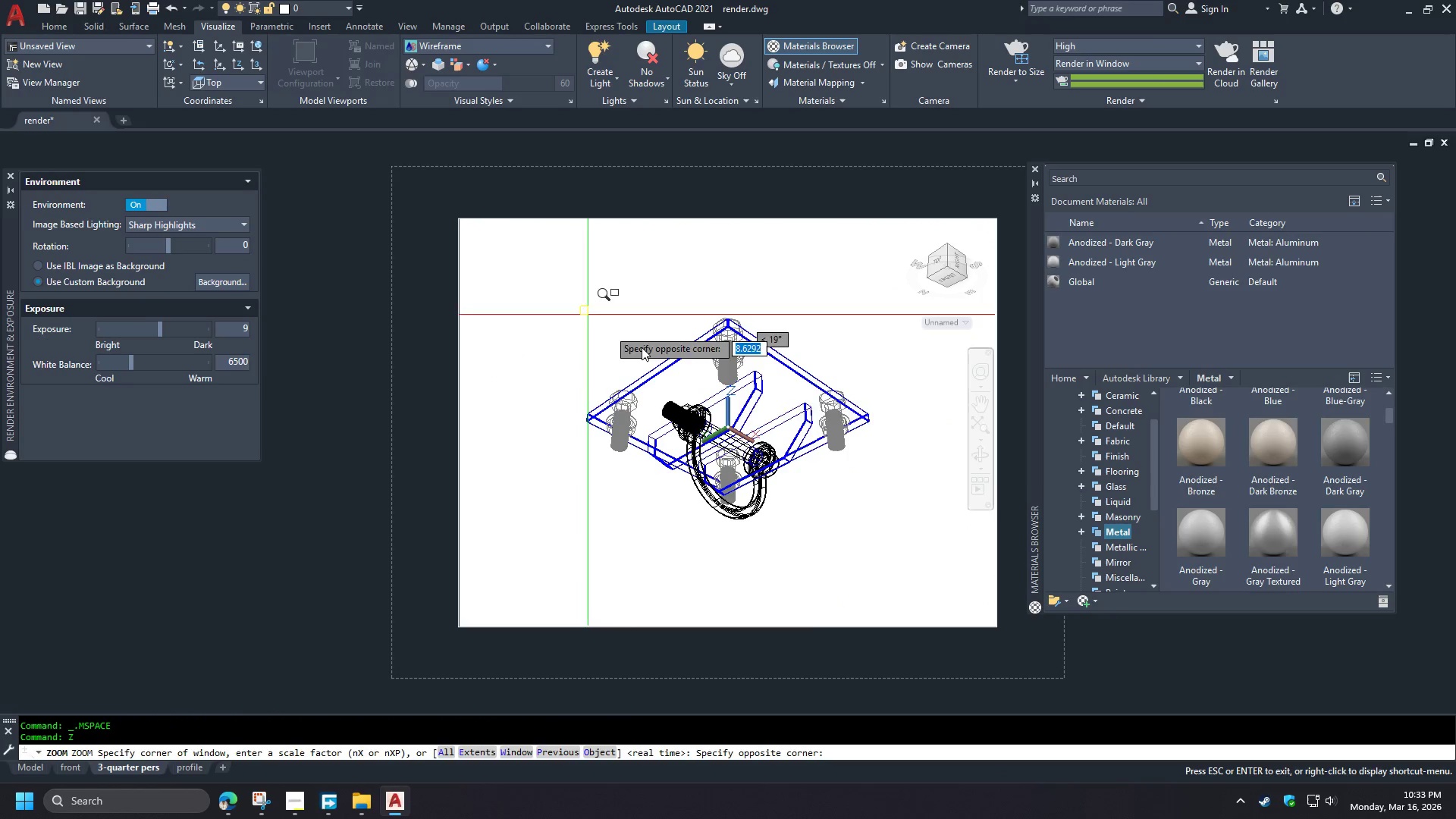 
left_click([877, 529])
 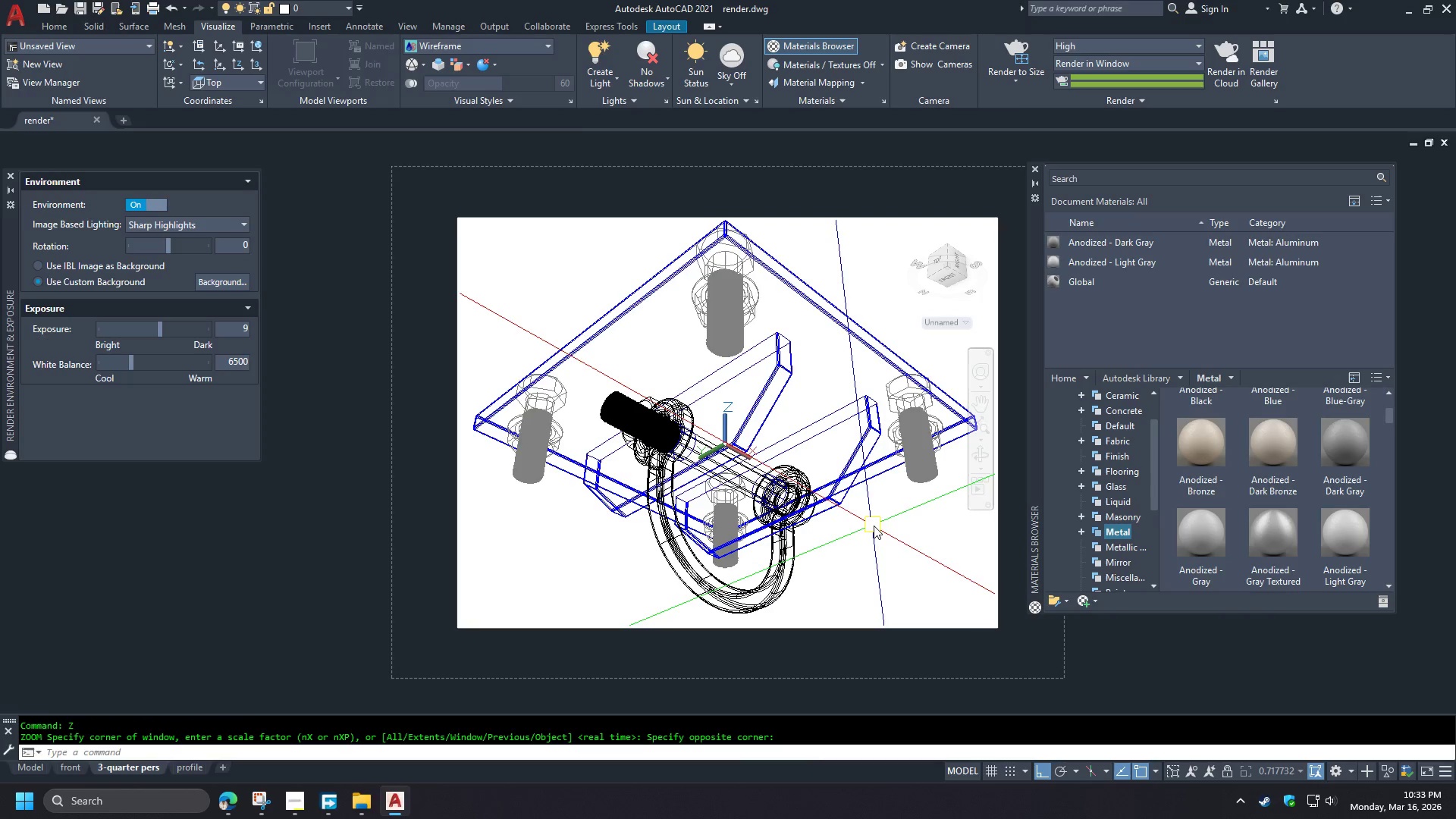 
type(pre )
 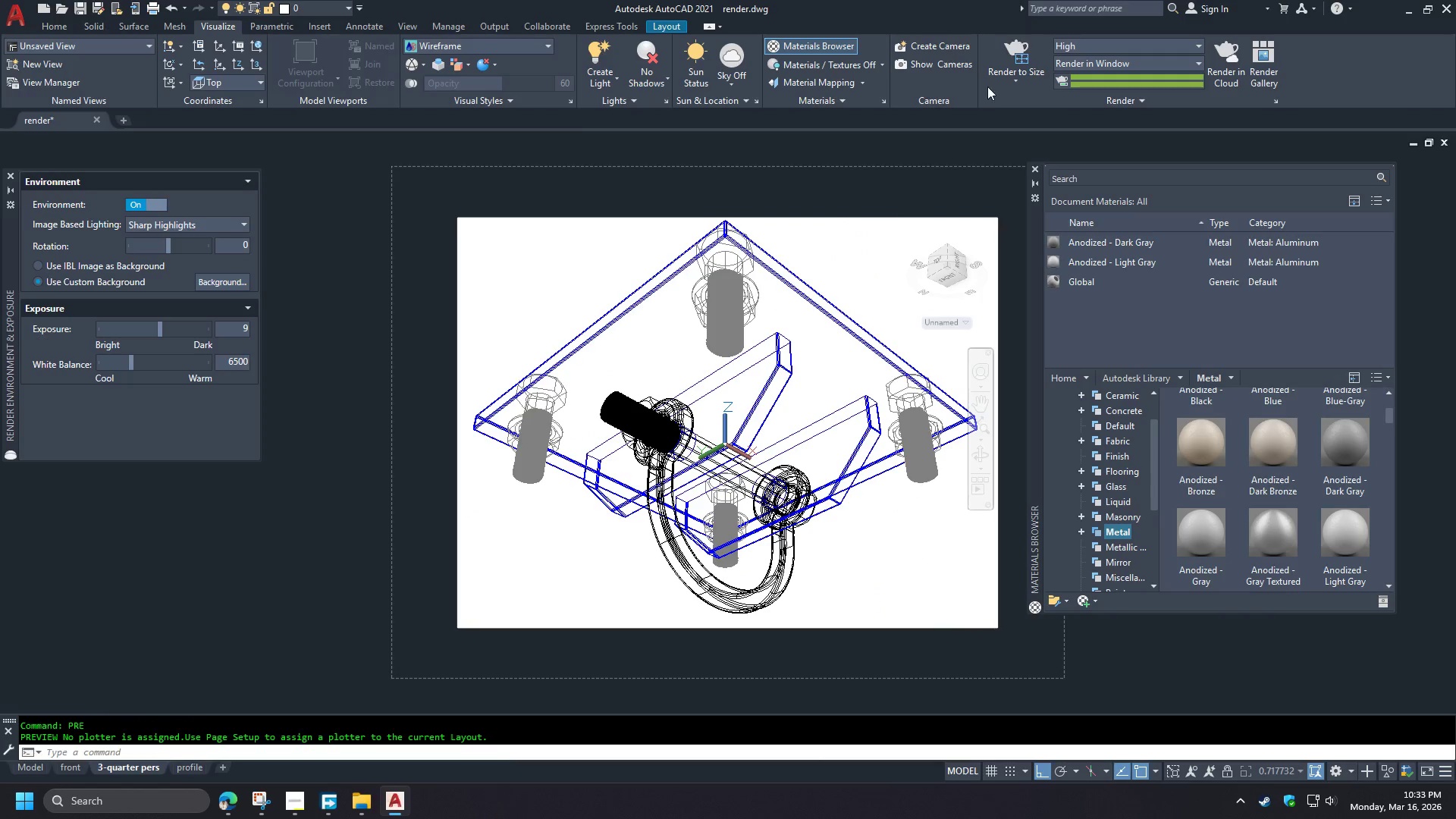 
left_click([1004, 49])
 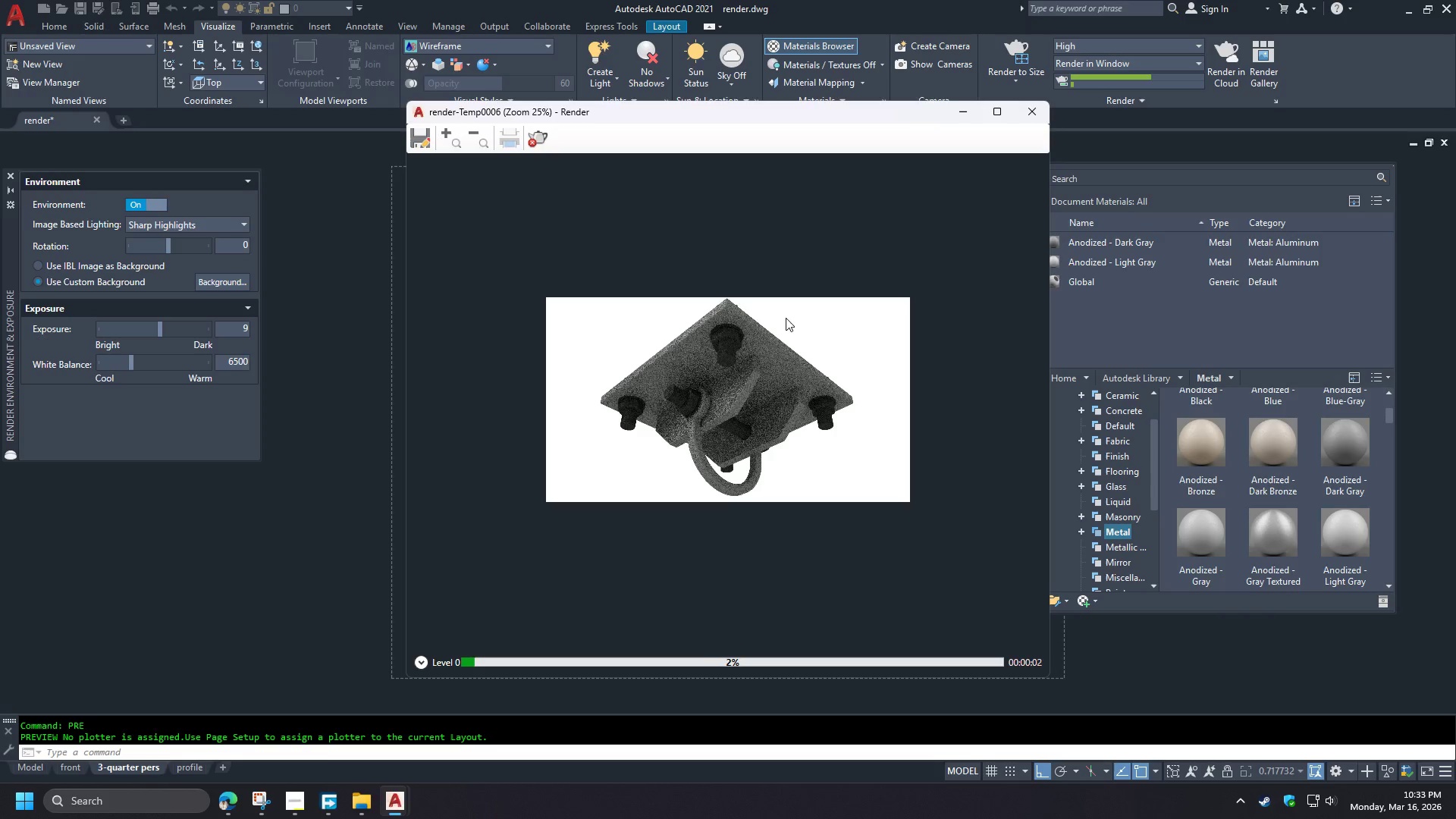 
scroll: coordinate [731, 473], scroll_direction: up, amount: 1.0
 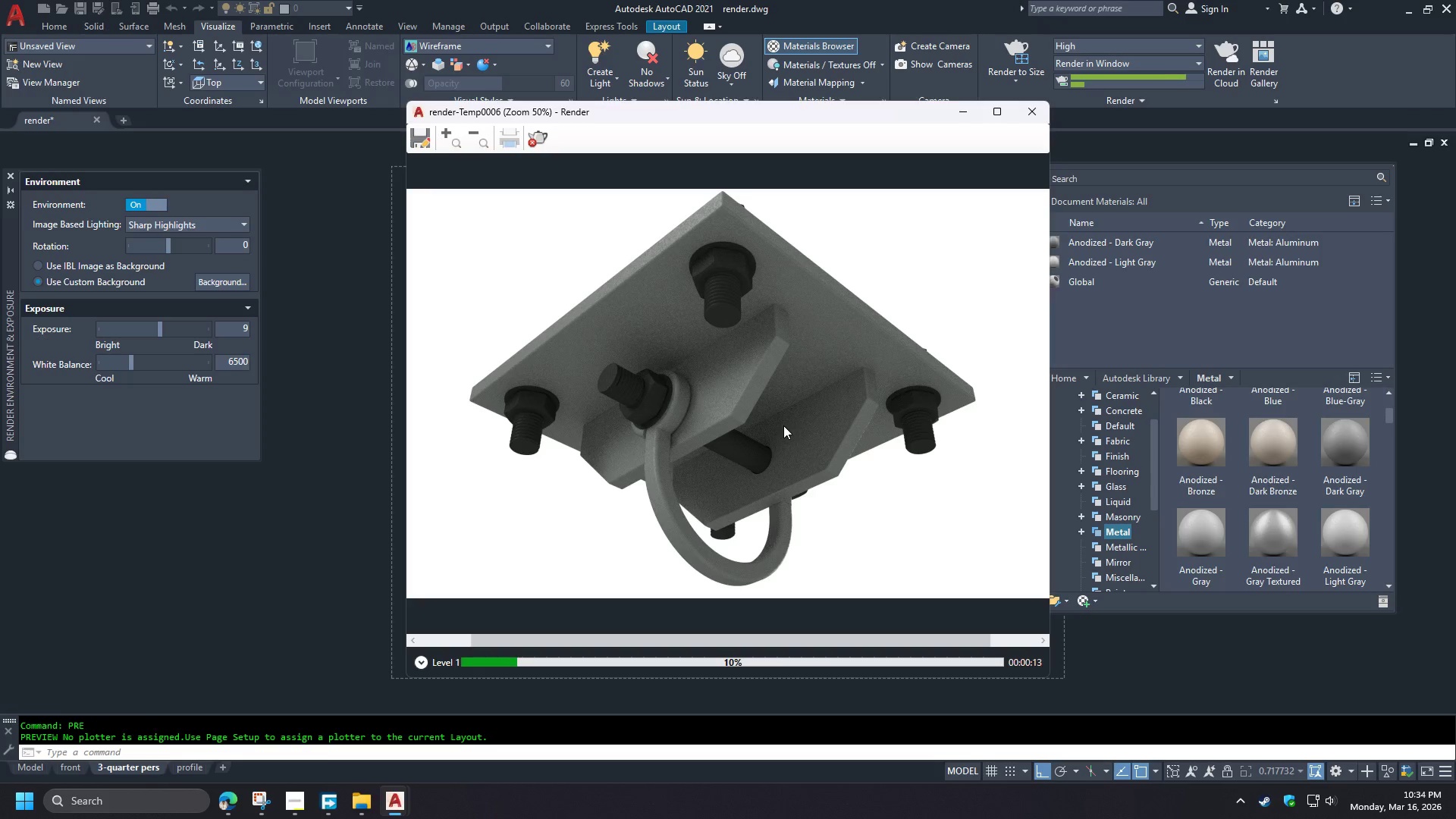 
wait(14.31)
 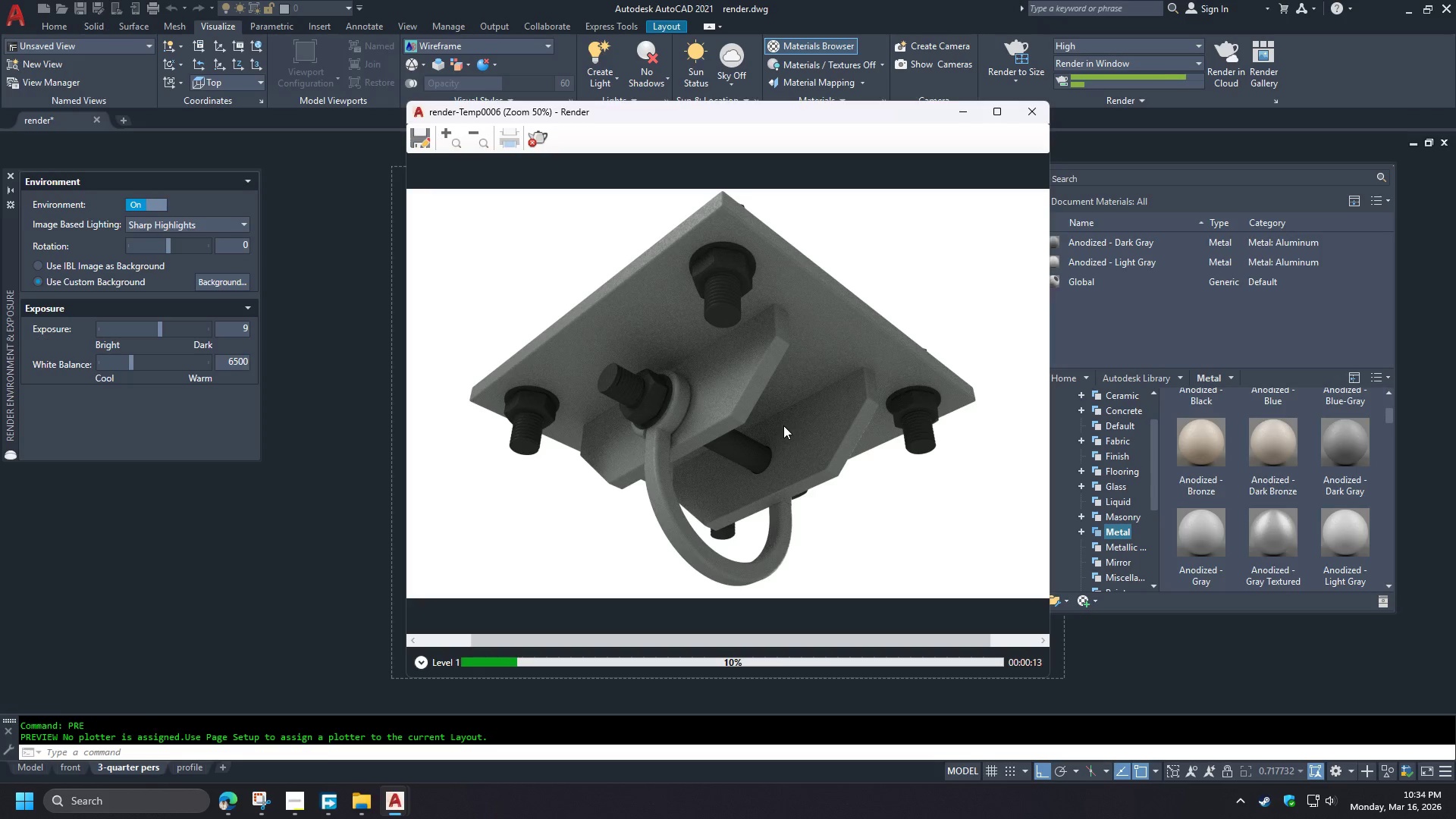 
scroll: coordinate [792, 408], scroll_direction: down, amount: 1.0
 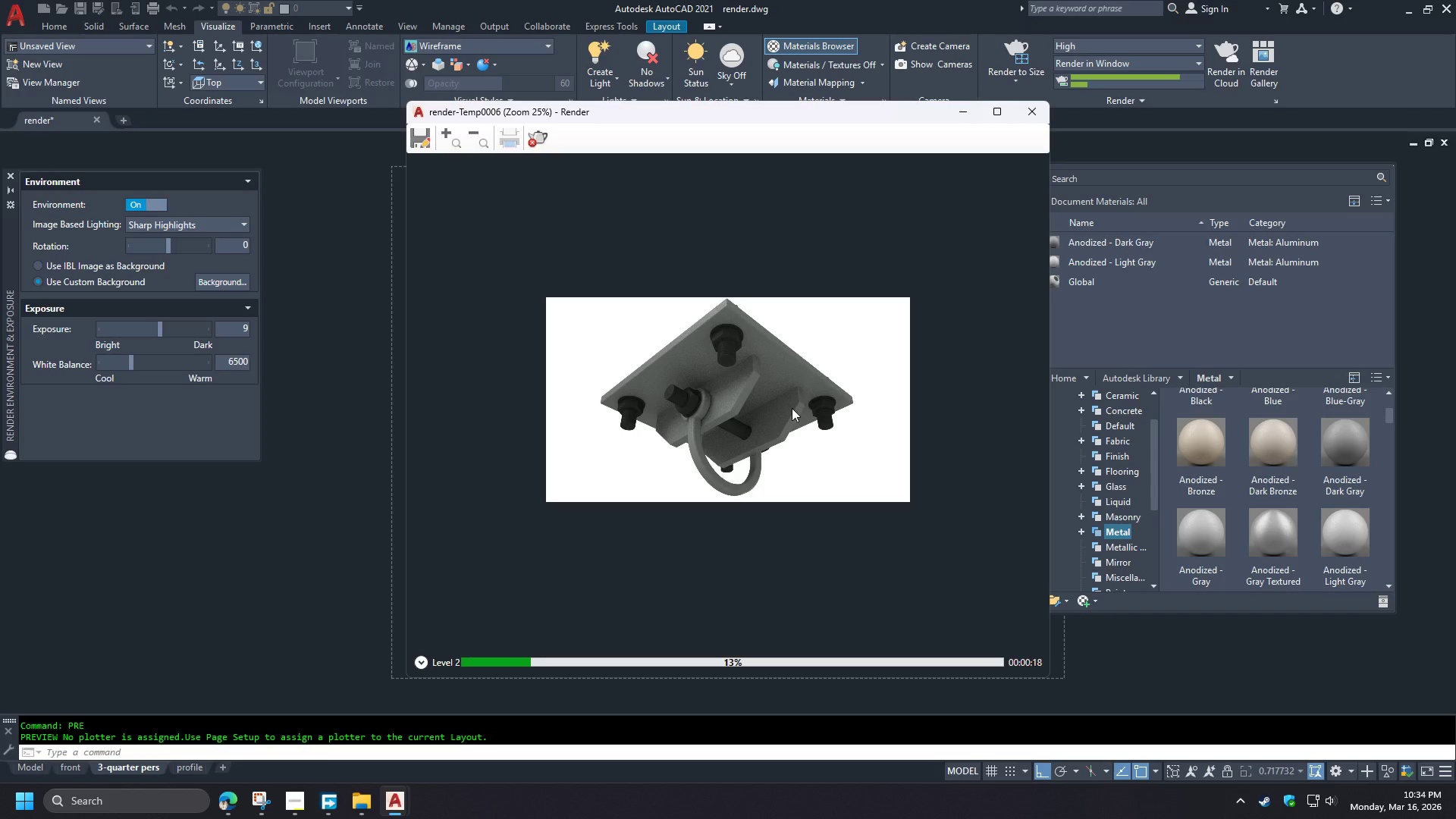 
scroll: coordinate [739, 403], scroll_direction: up, amount: 6.0
 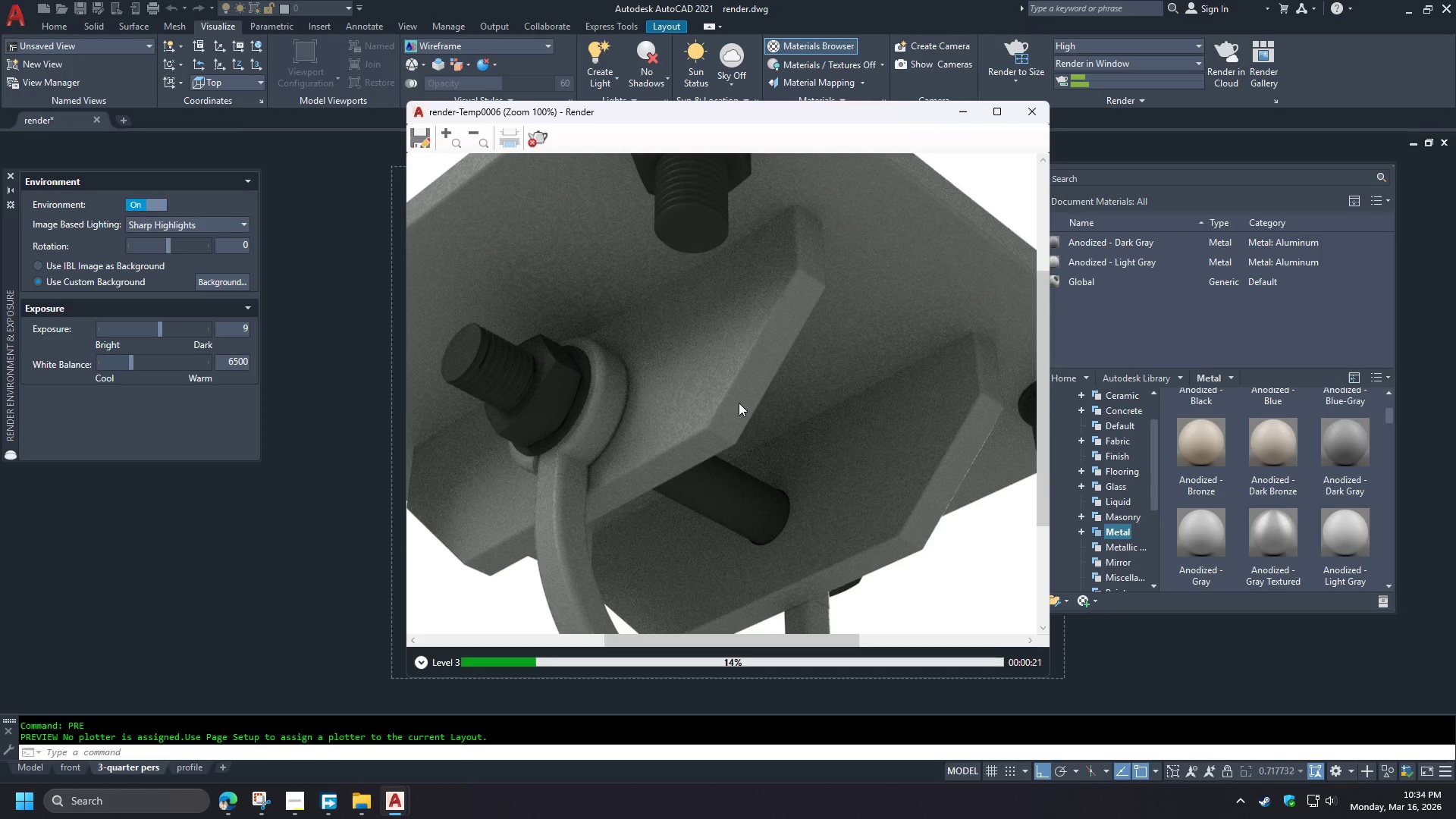 
scroll: coordinate [739, 403], scroll_direction: down, amount: 1.0
 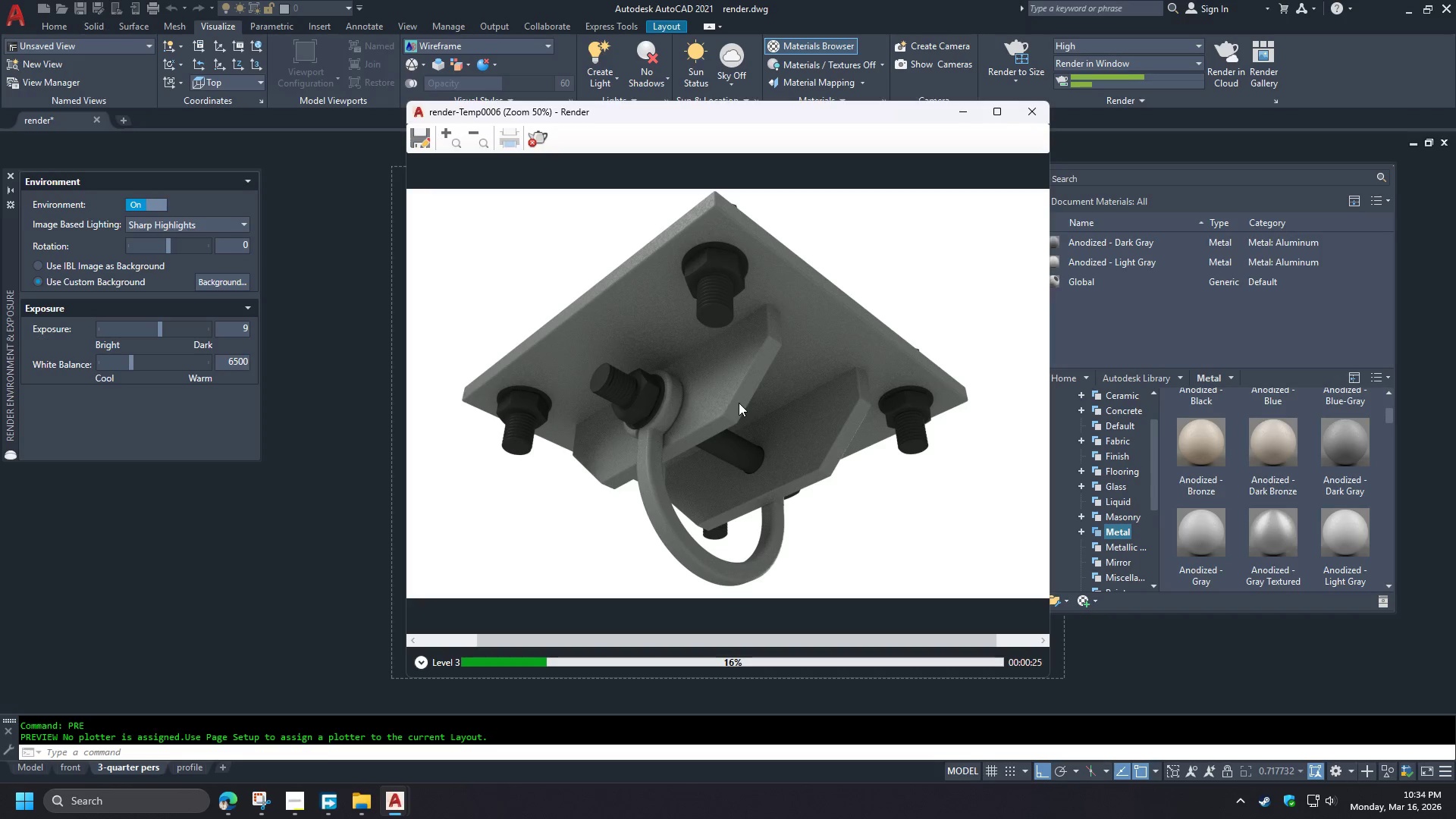 
wait(8.16)
 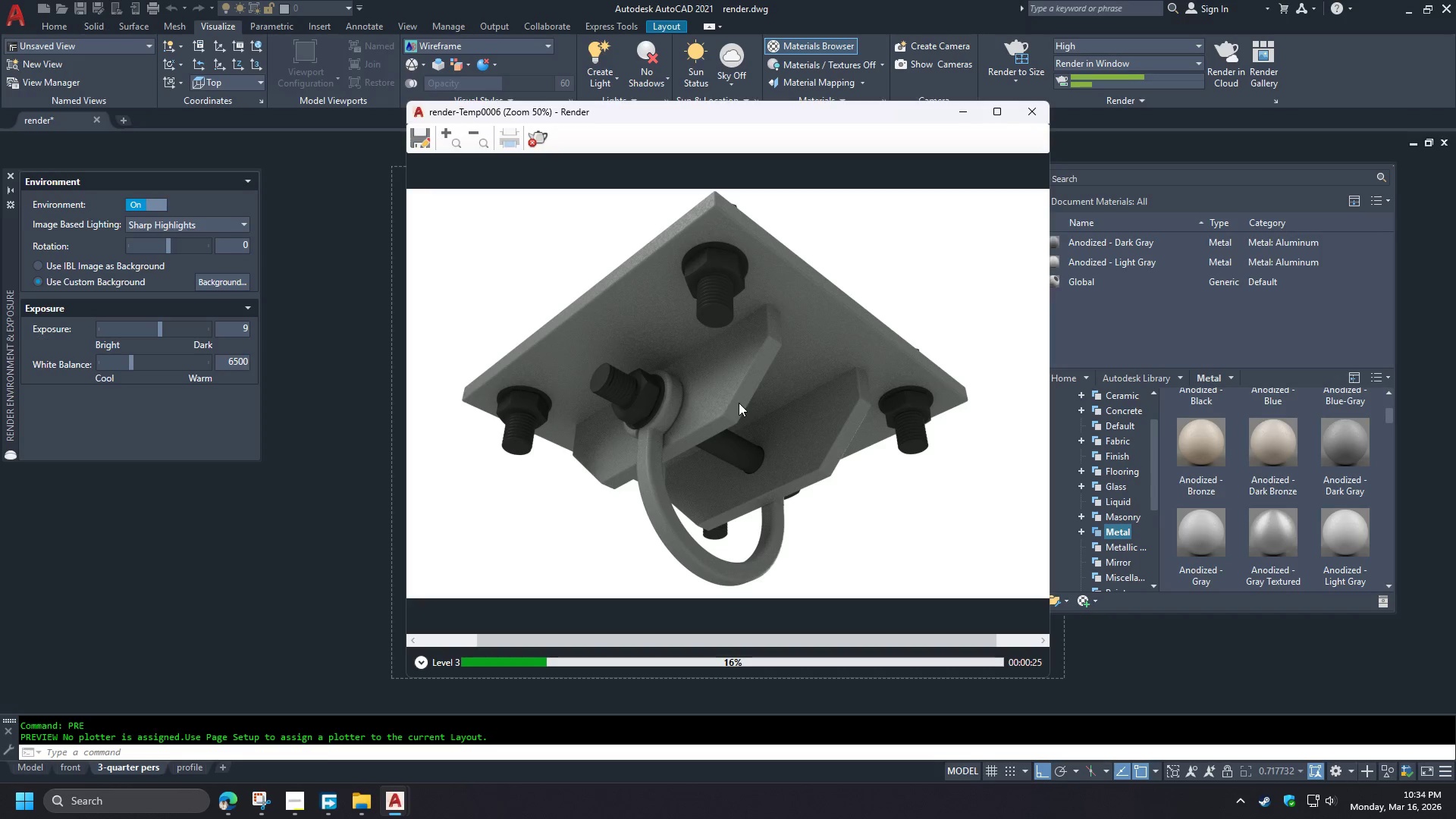 
mouse_move([239, 793])
 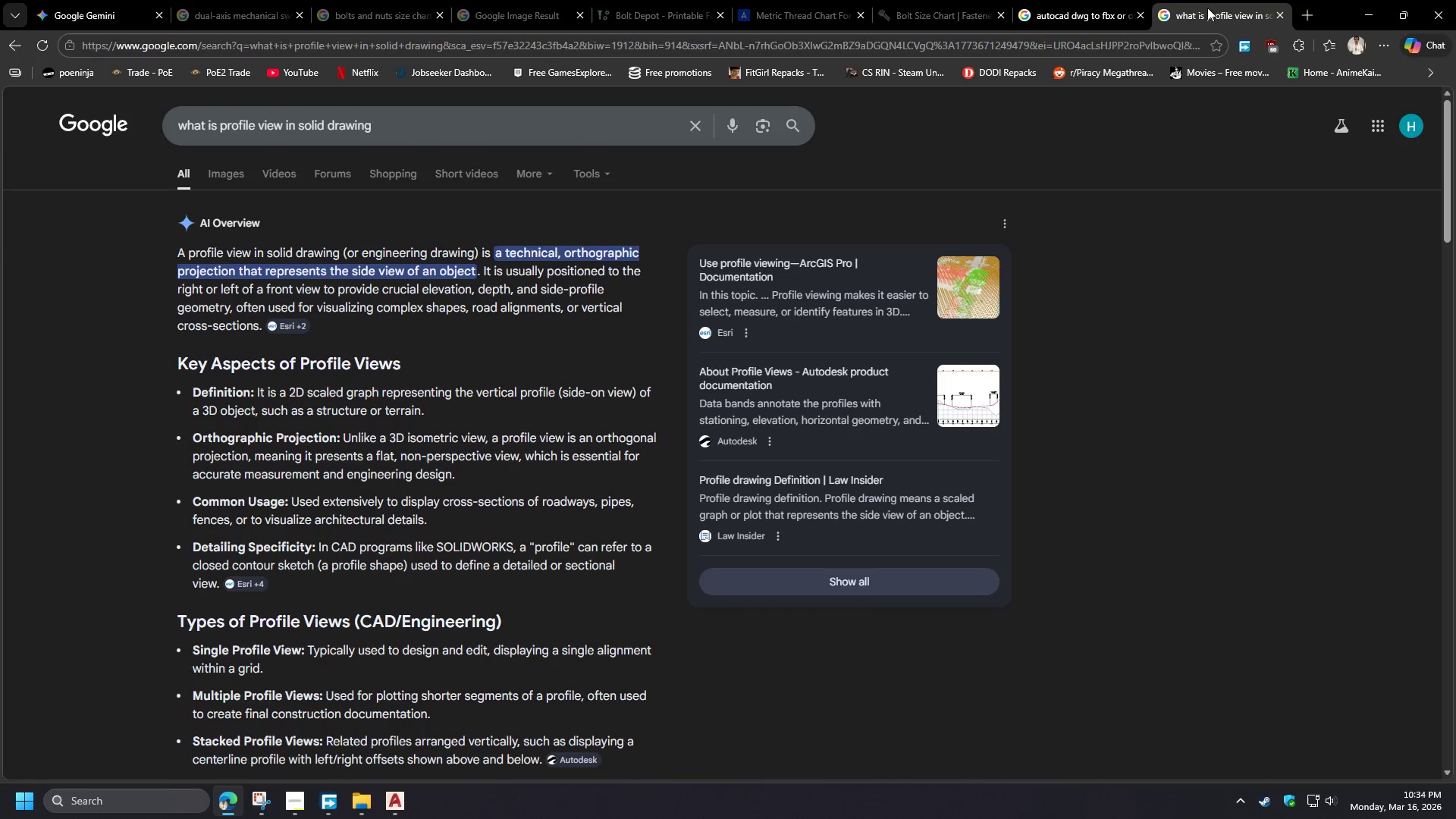 
double_click([1002, 49])
 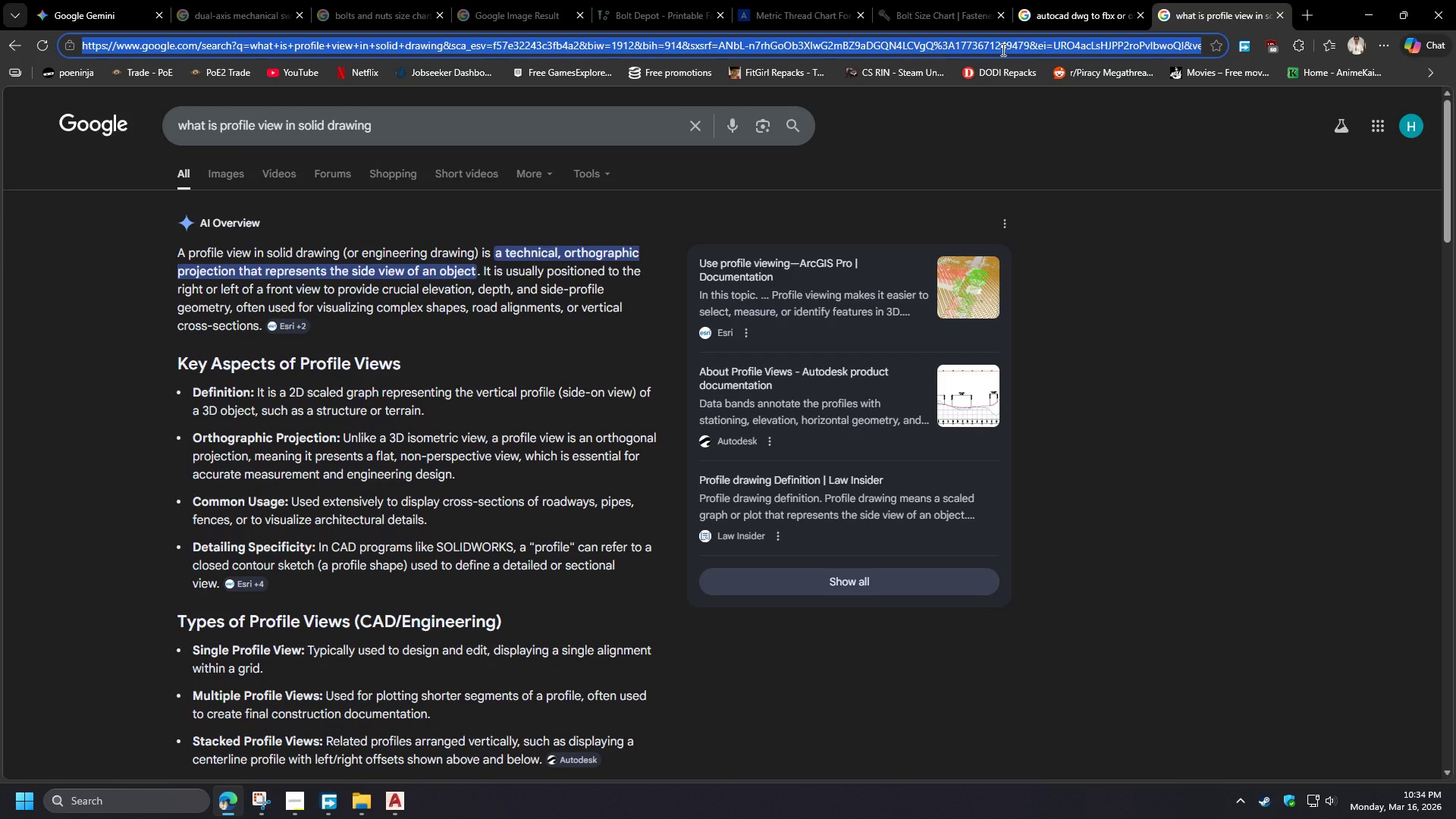 
type(callout an image)
key(Backspace)
key(Backspace)
key(Backspace)
key(Backspace)
key(Backspace)
key(Backspace)
key(Backspace)
key(Backspace)
type(on image)
 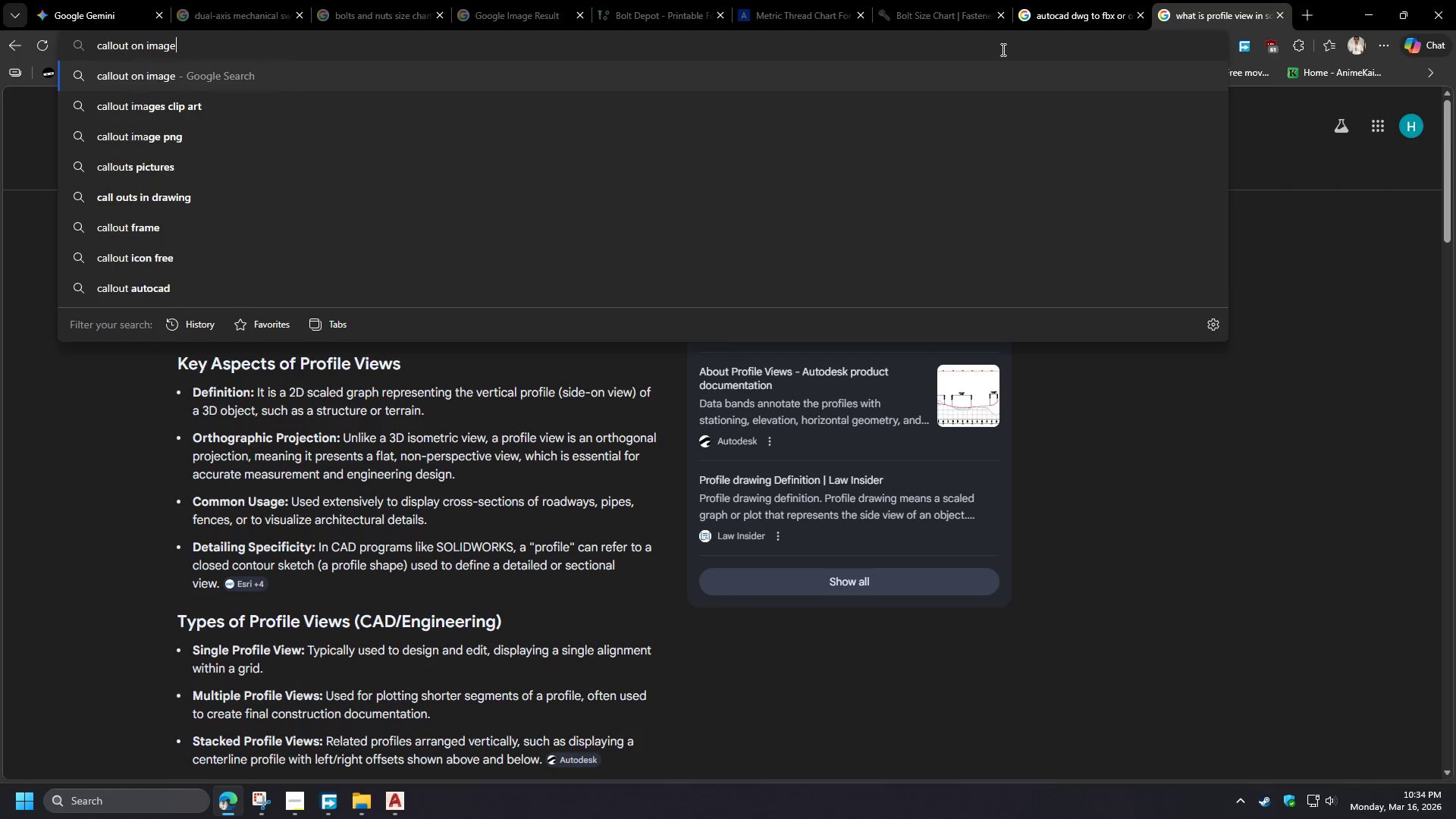 
key(Enter)
 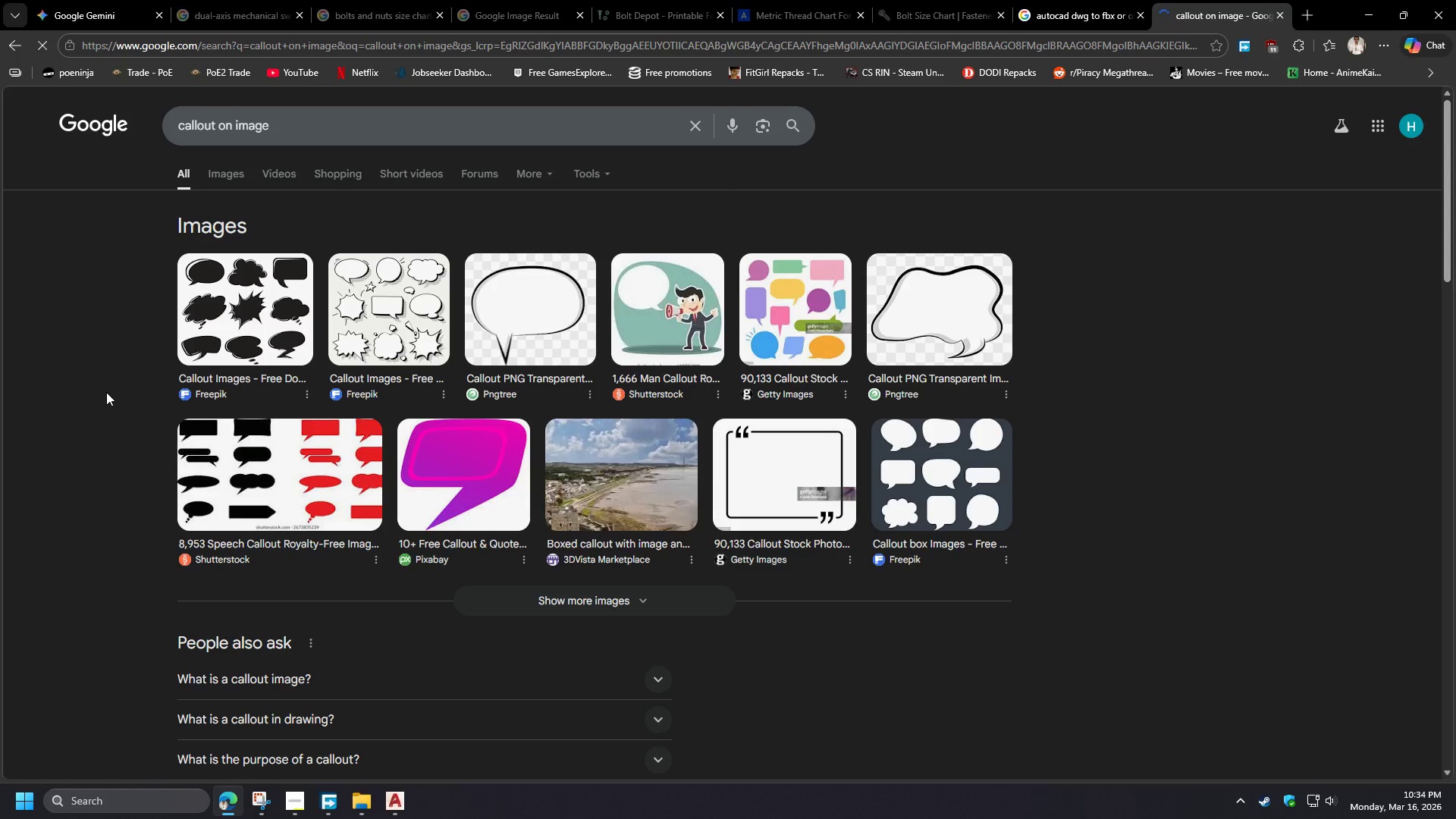 
wait(8.14)
 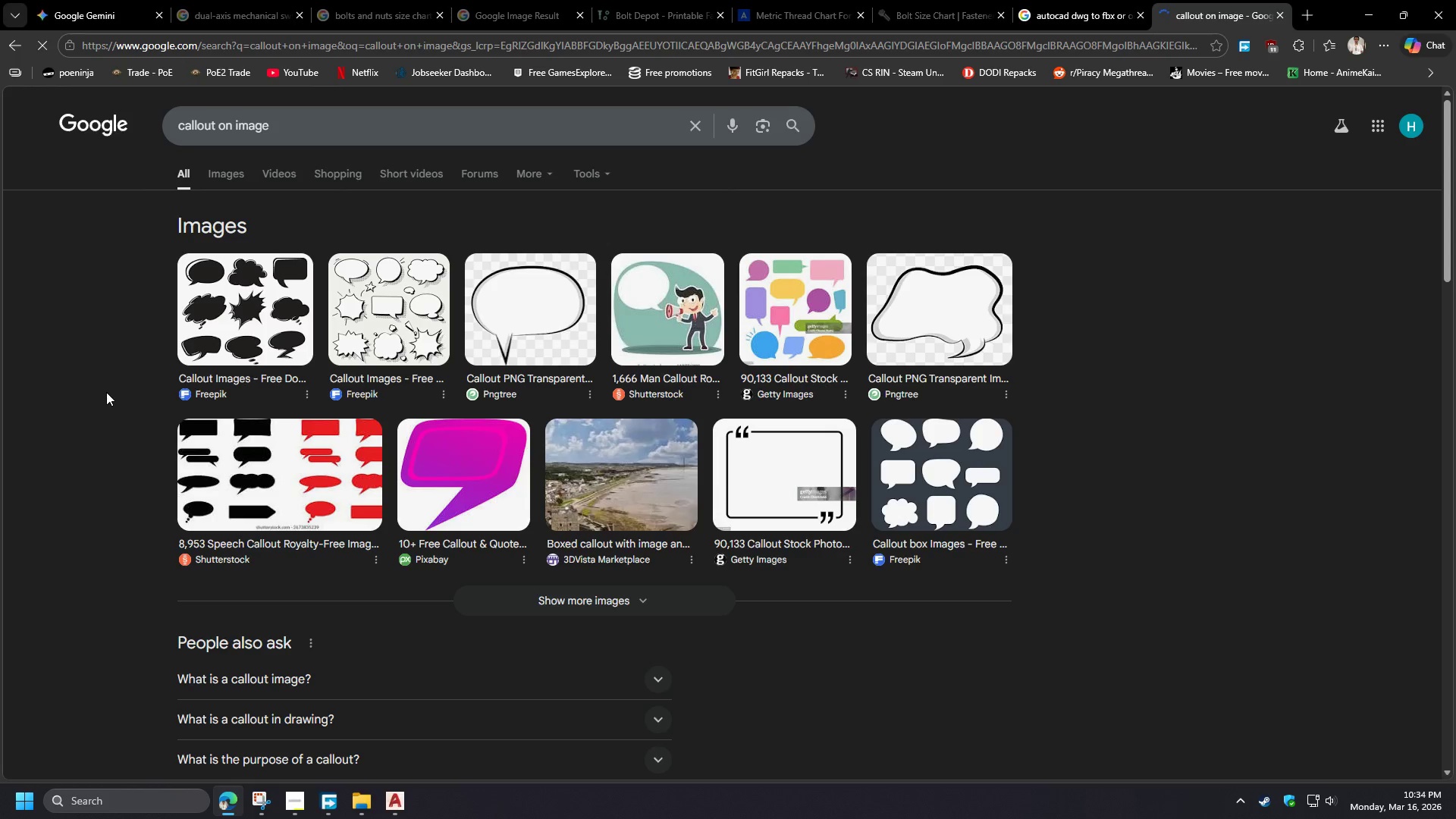 
left_click([316, 683])
 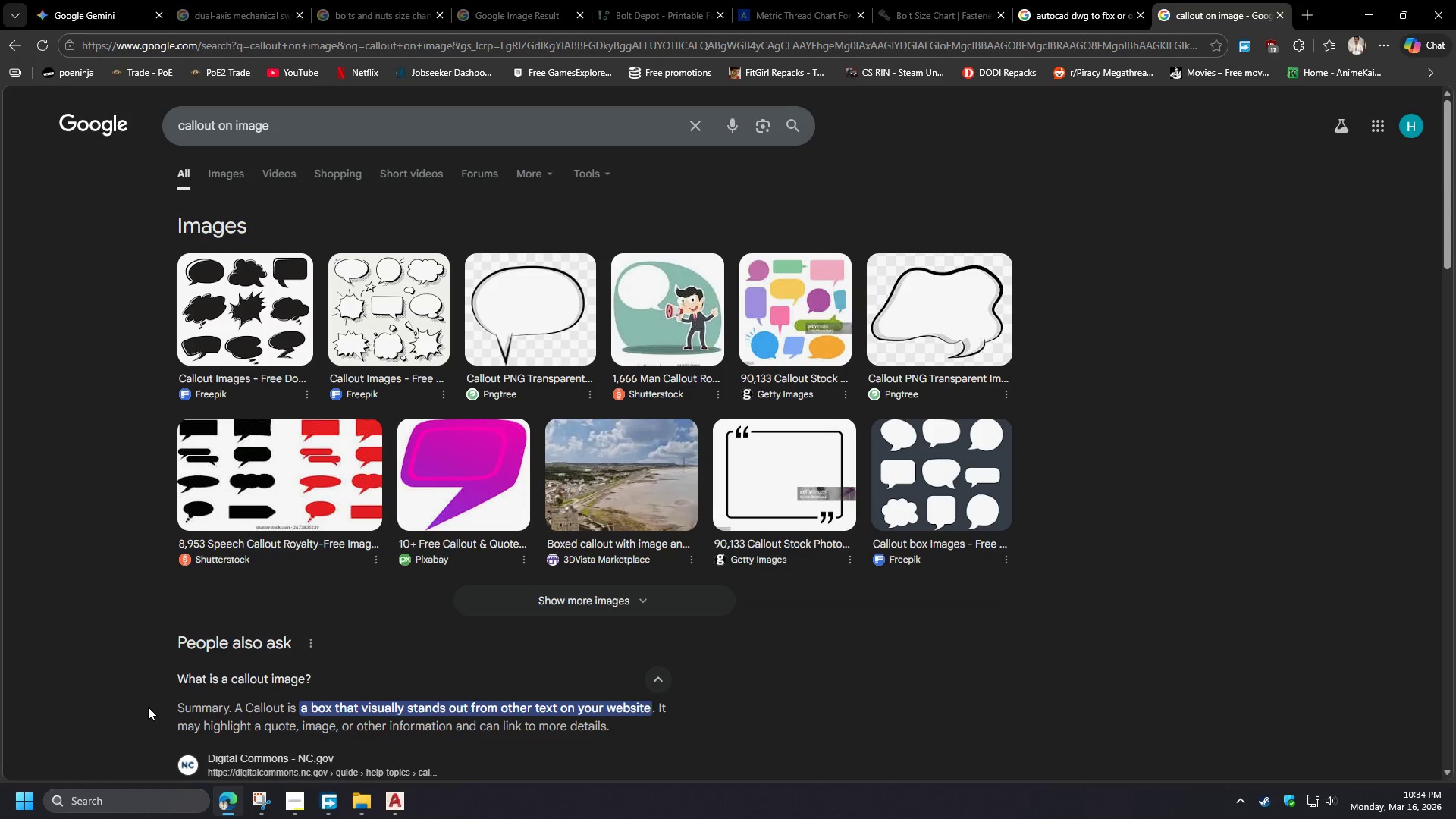 
scroll: coordinate [148, 707], scroll_direction: down, amount: 2.0
 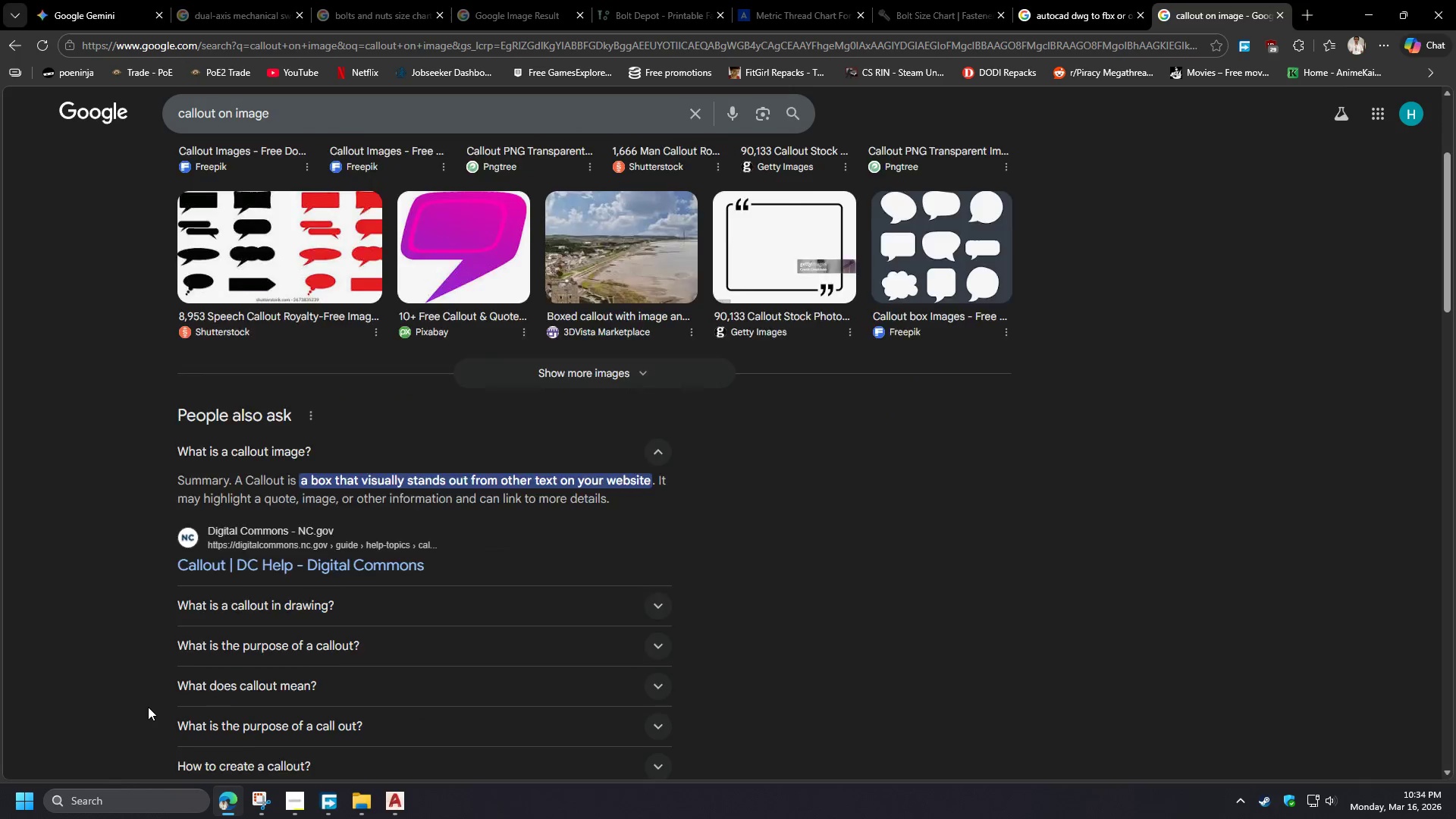 
scroll: coordinate [148, 707], scroll_direction: up, amount: 2.0
 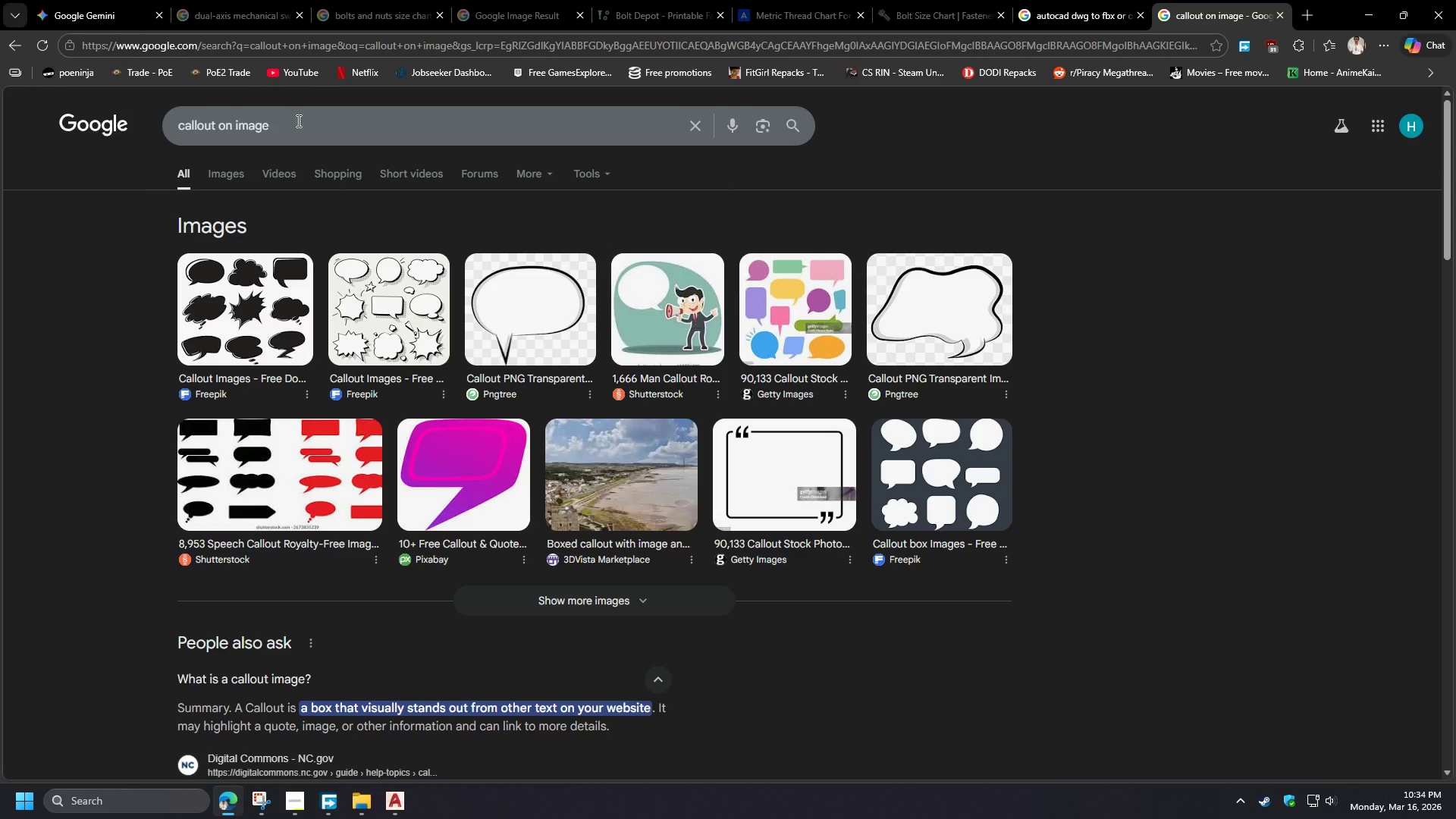 
wait(10.45)
 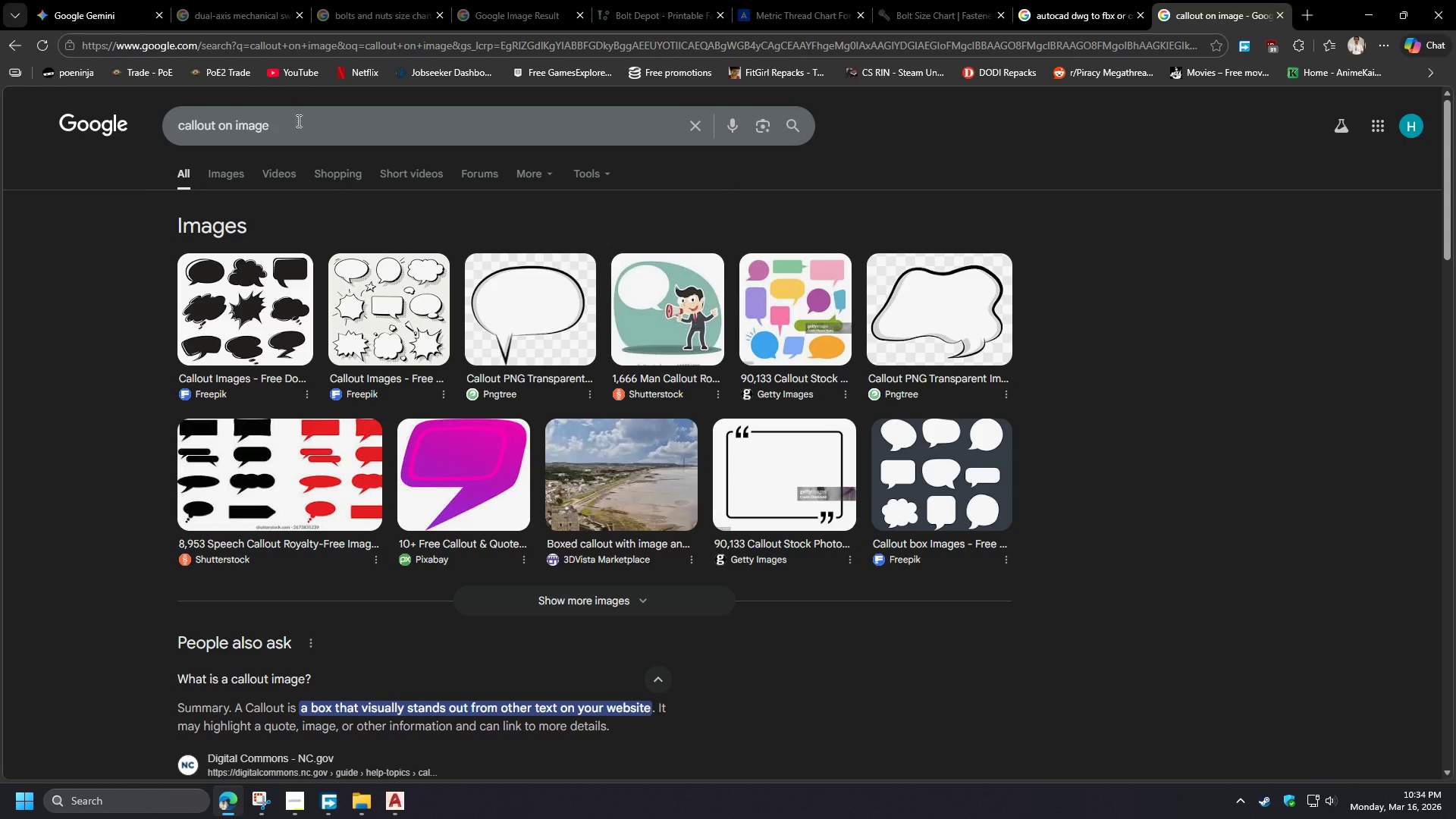 
mouse_move([381, 805])
 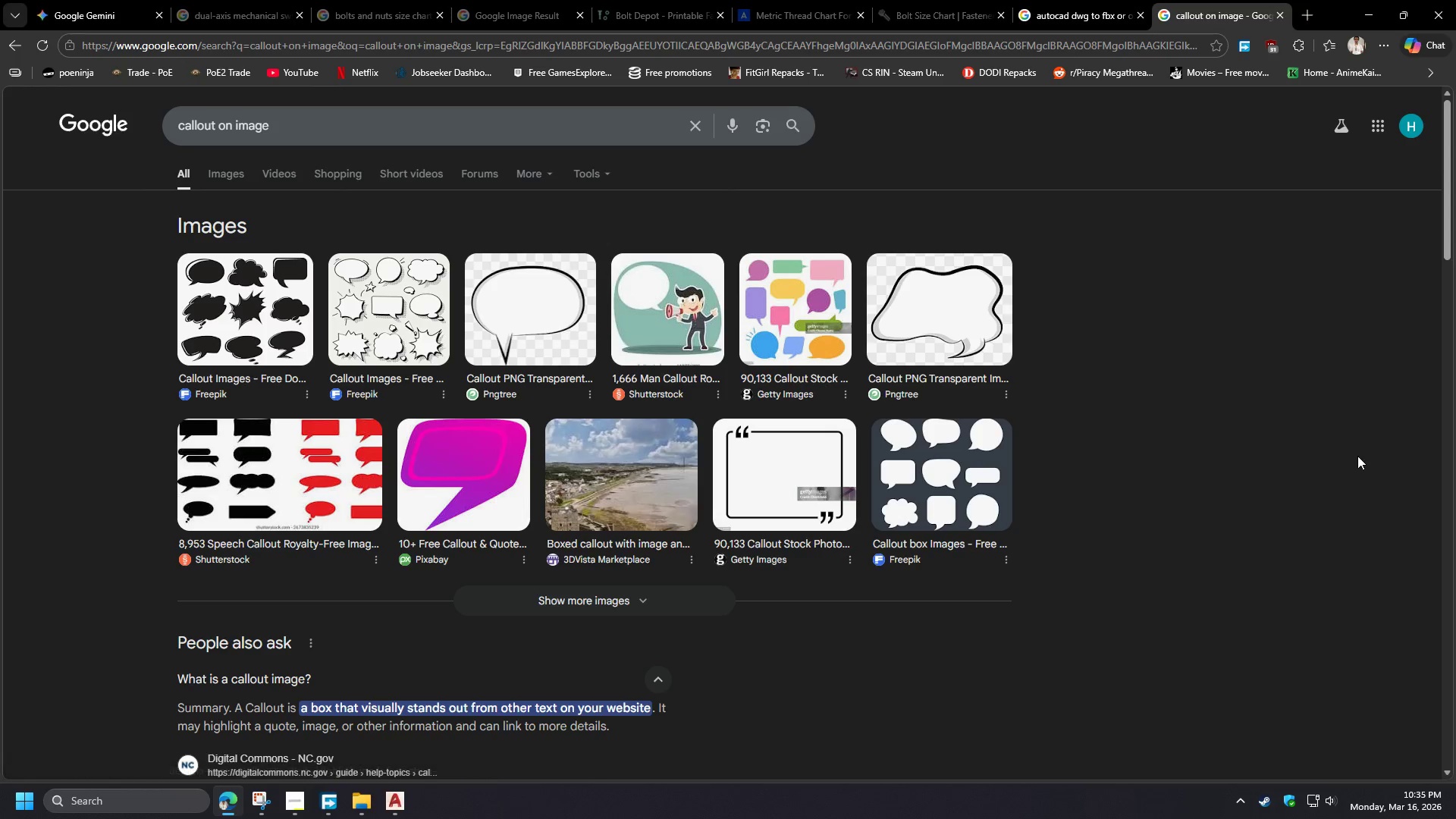 
left_click([1282, 444])
 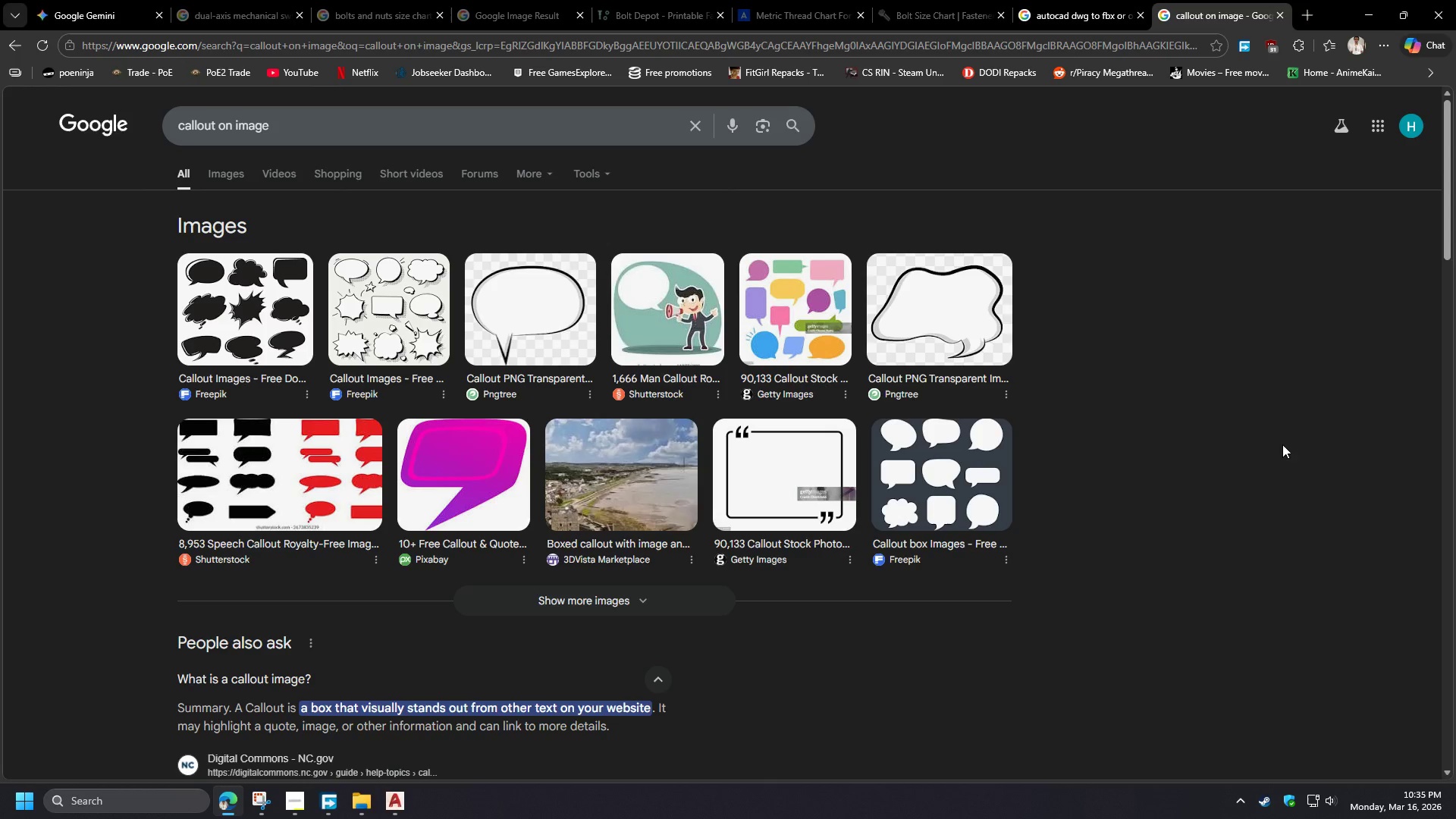 
left_click([400, 817])
 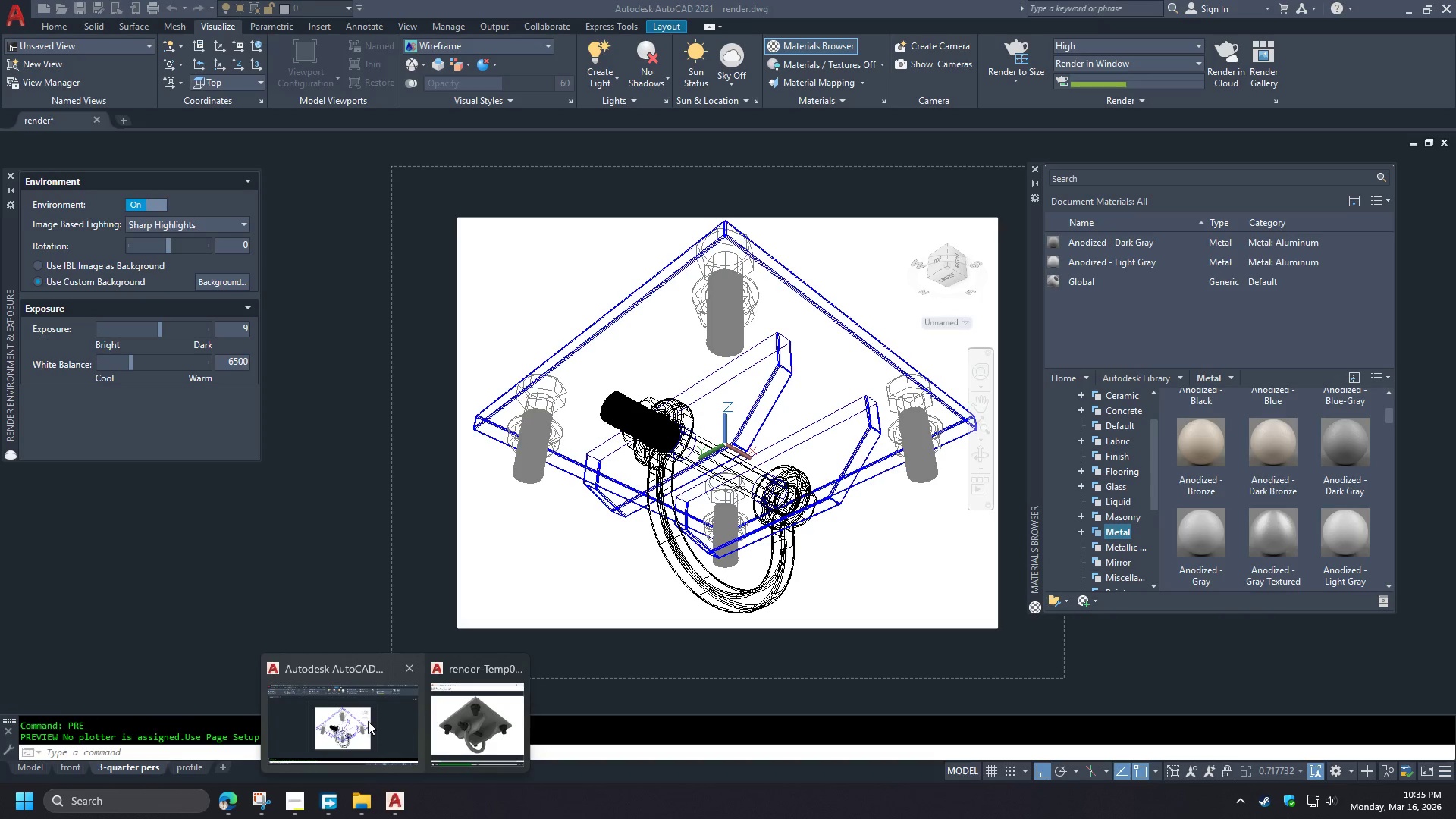 
wait(13.98)
 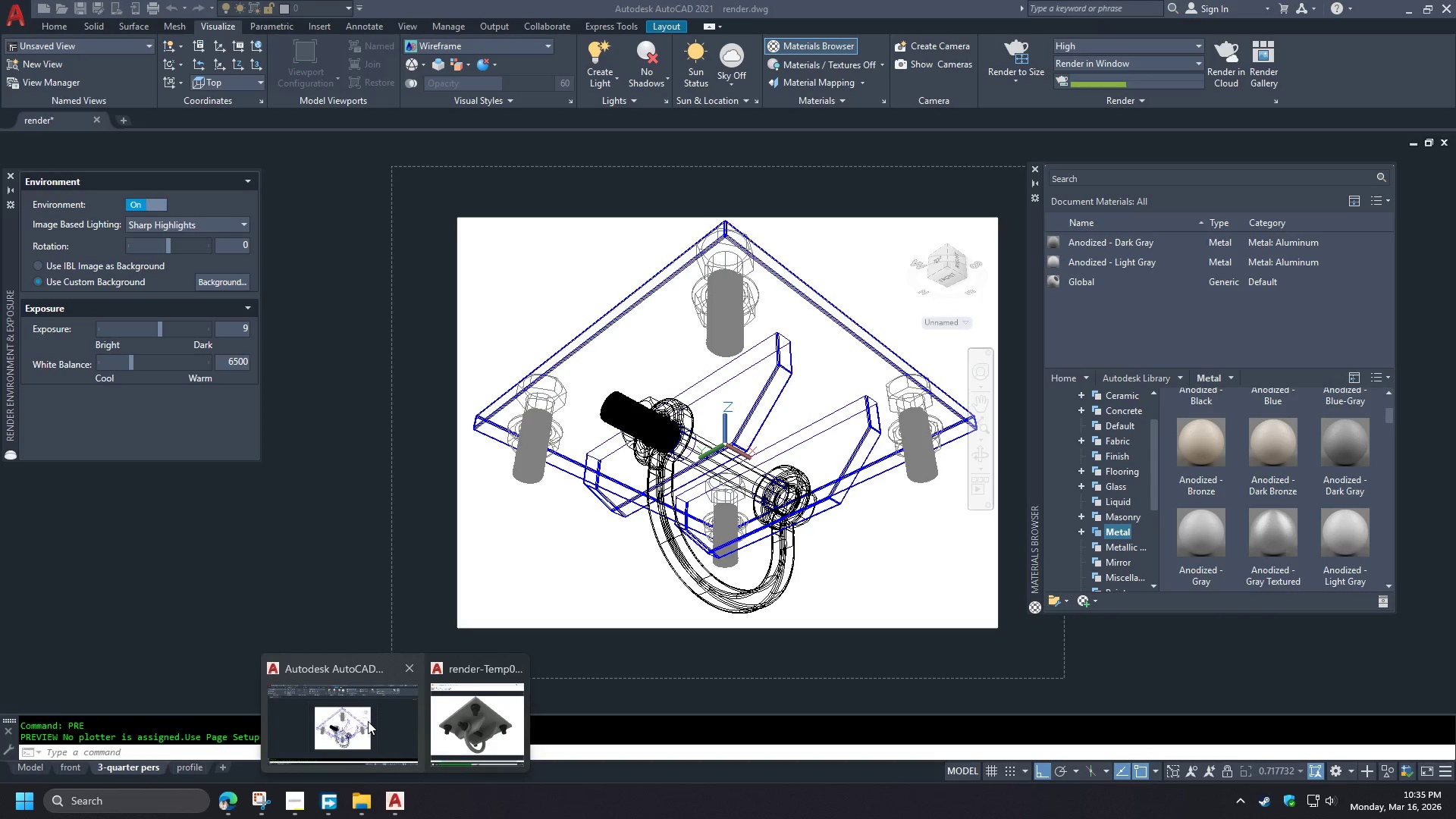 
left_click([379, 721])
 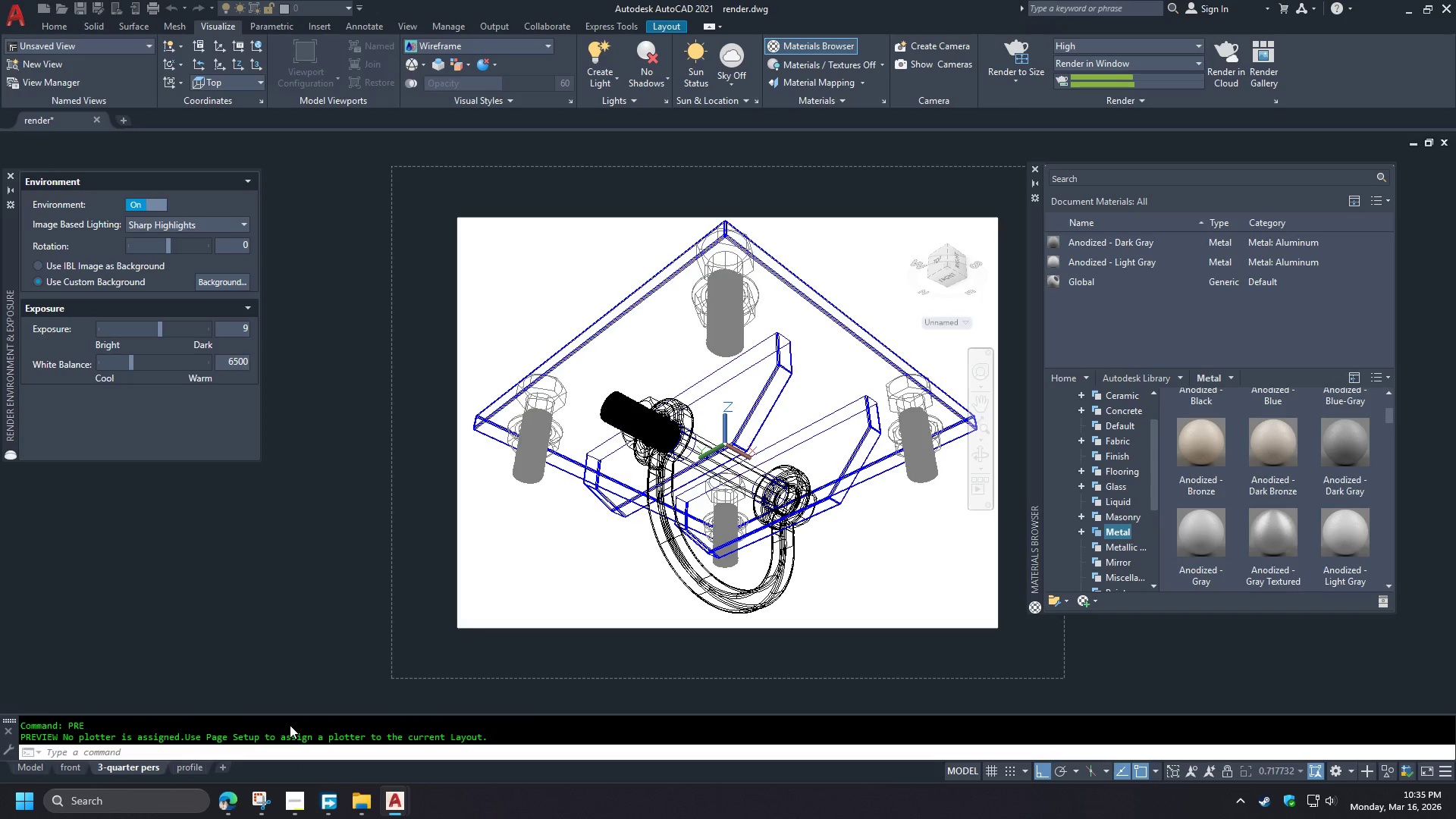 
wait(14.06)
 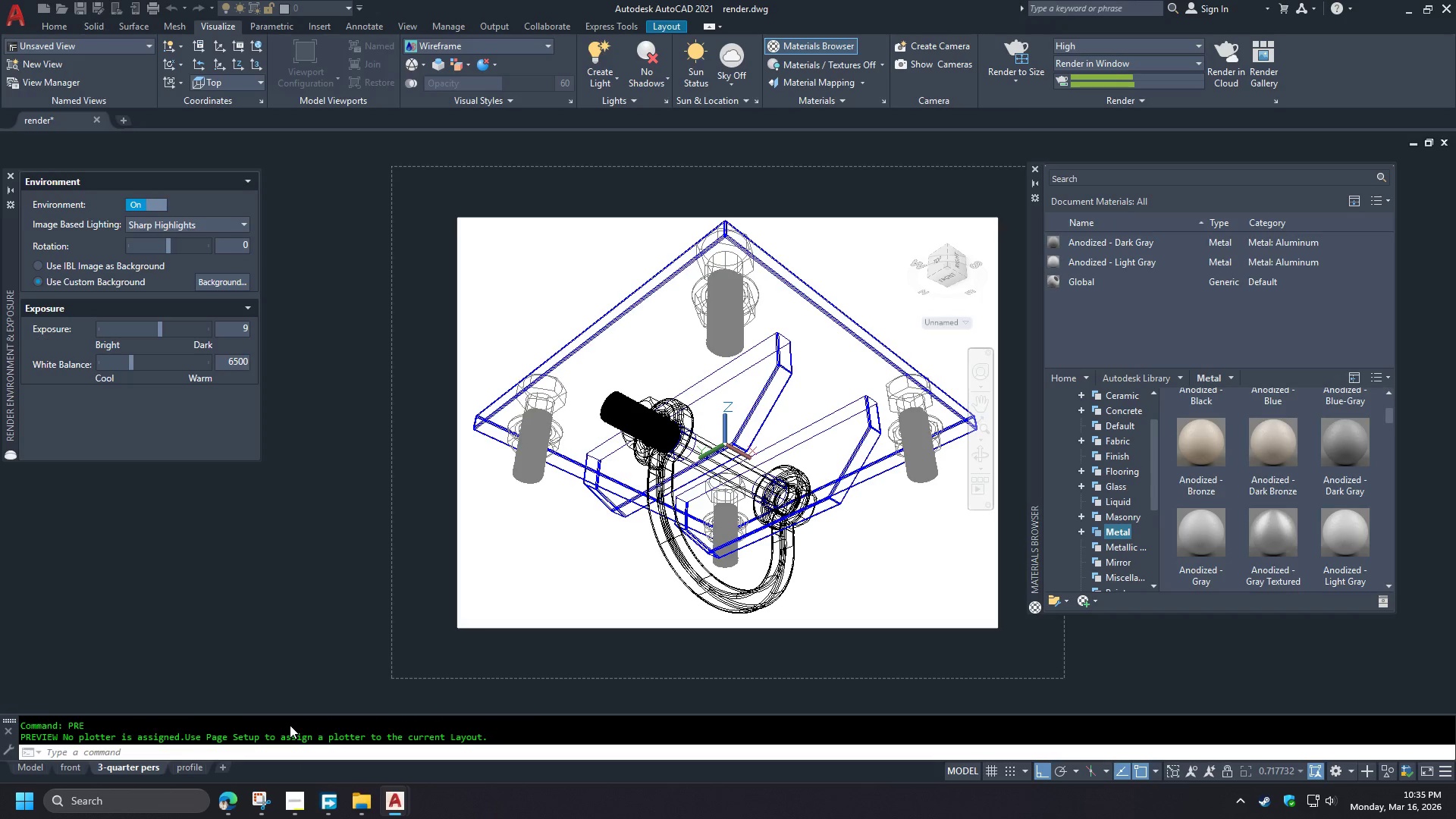 
mouse_move([290, 799])
 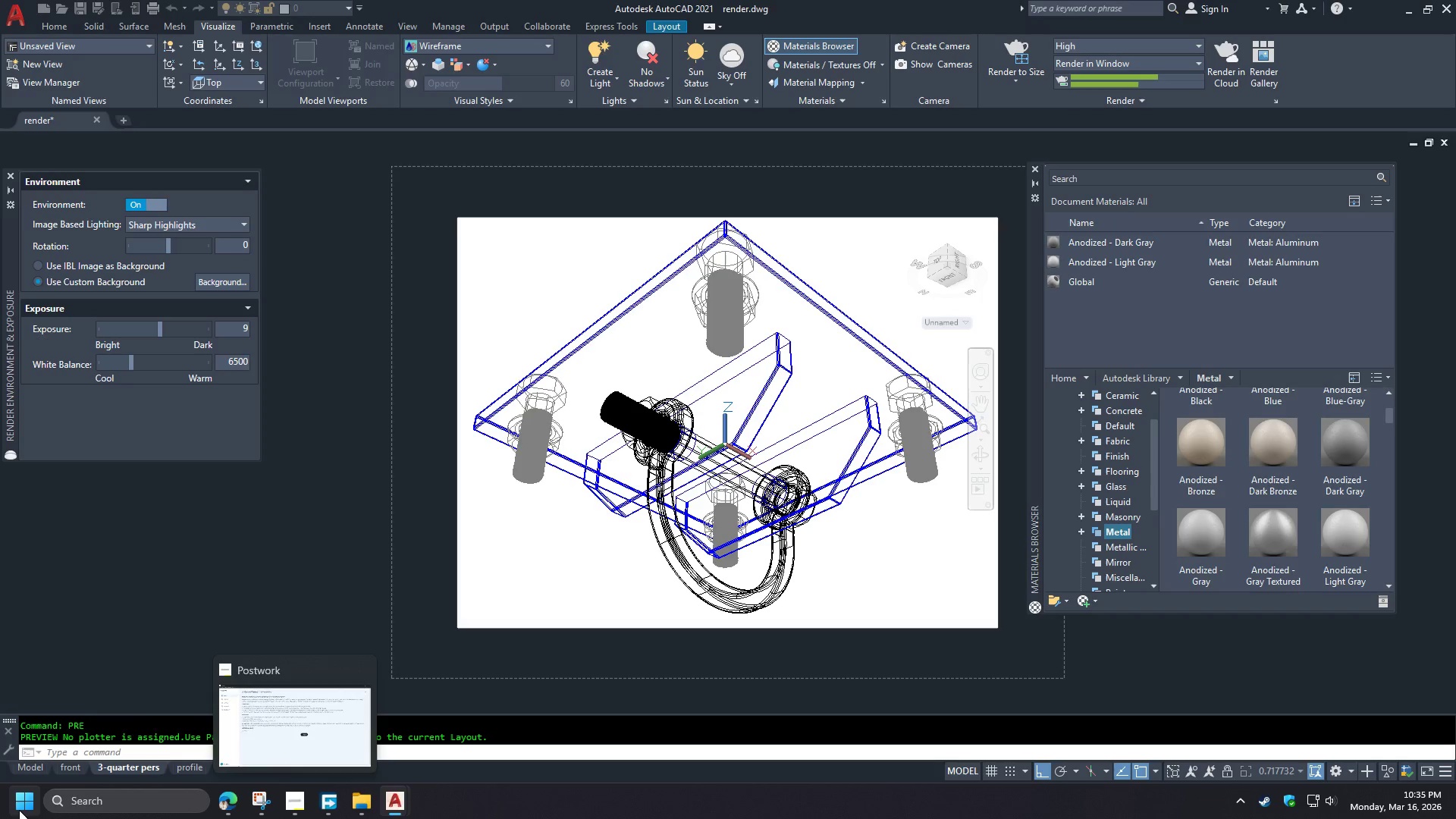 
left_click([19, 810])
 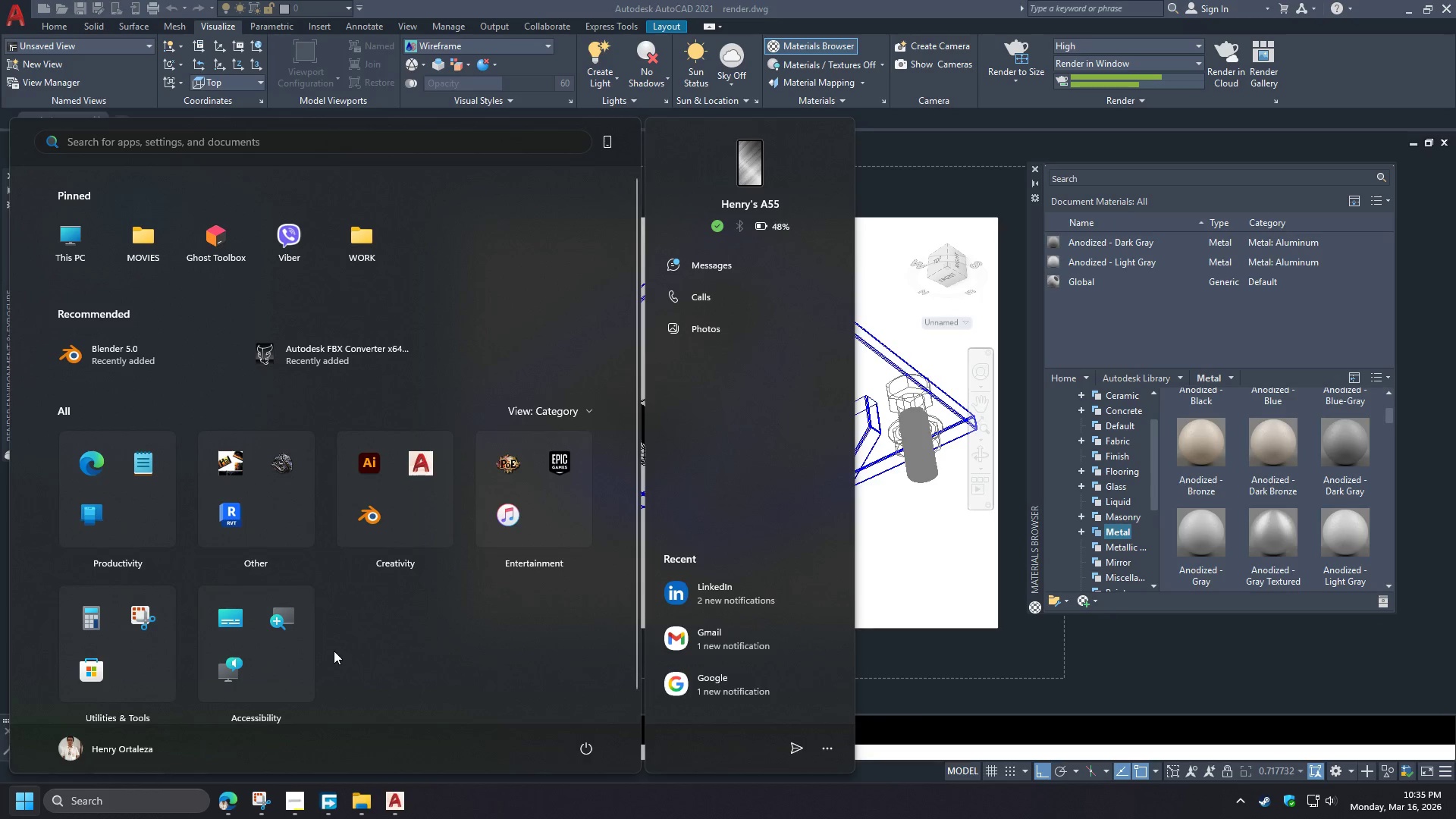 
type(paion)
key(Backspace)
key(Backspace)
type(nt)
 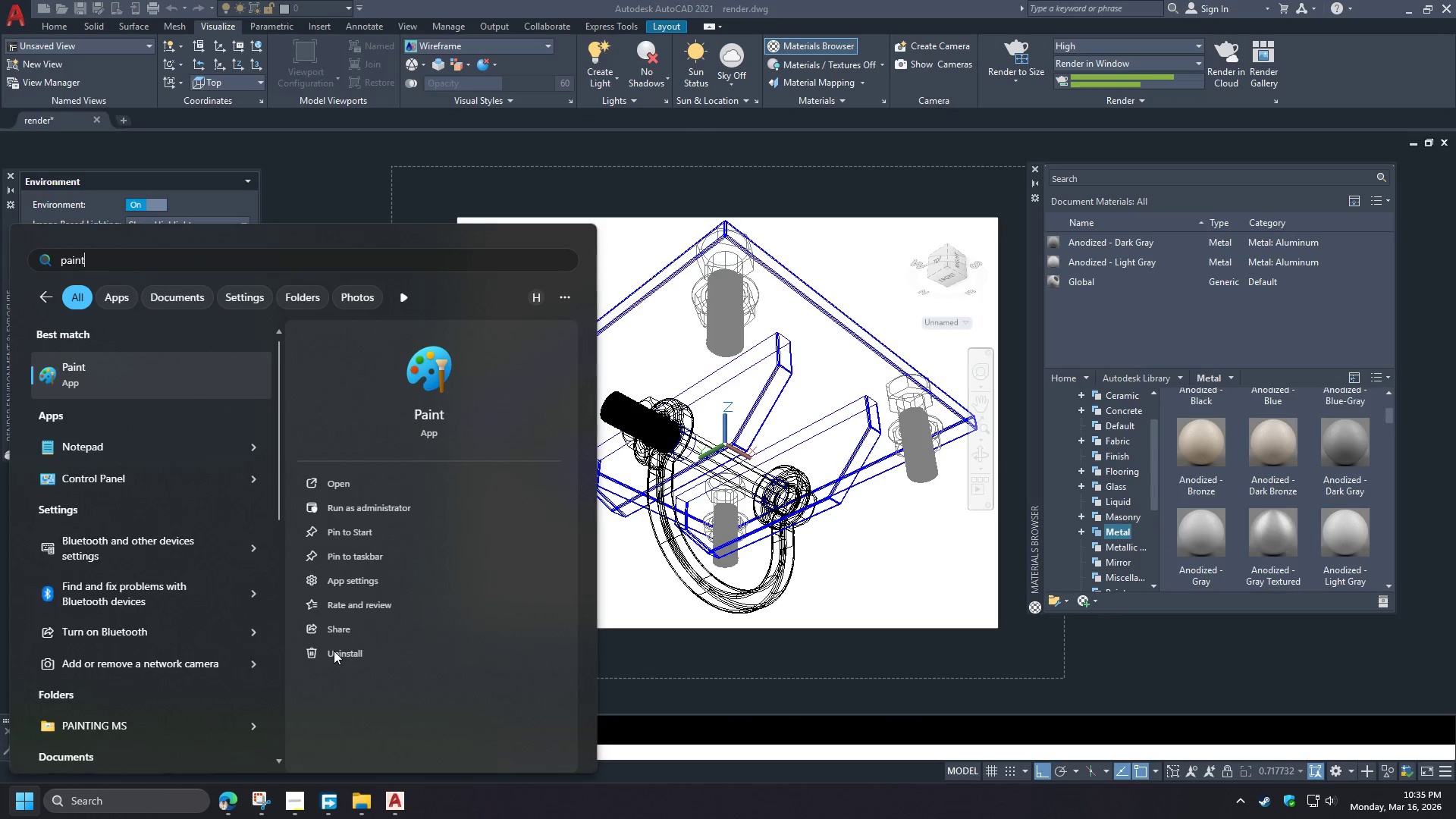 
key(Enter)
 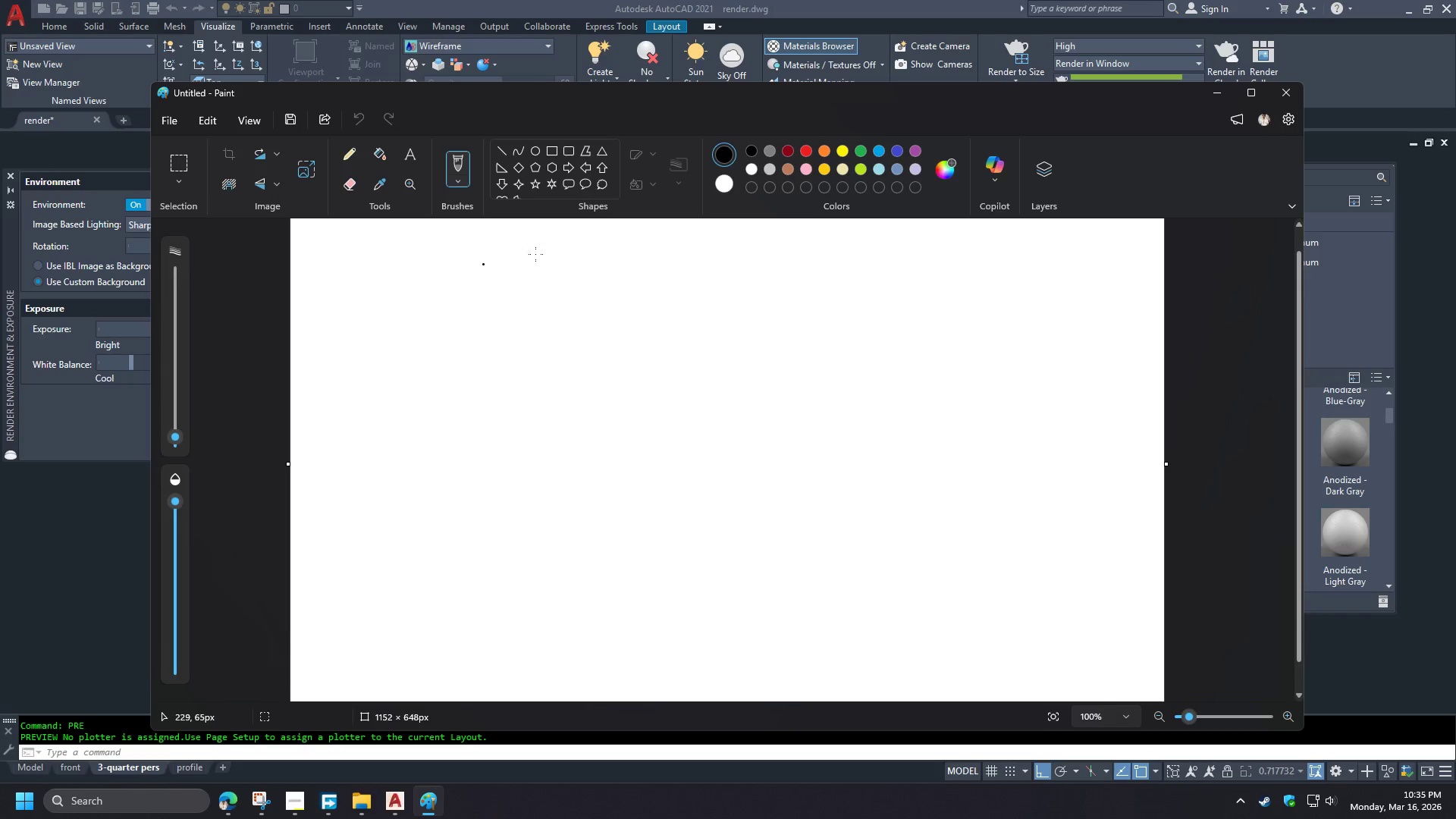 
left_click([1257, 89])
 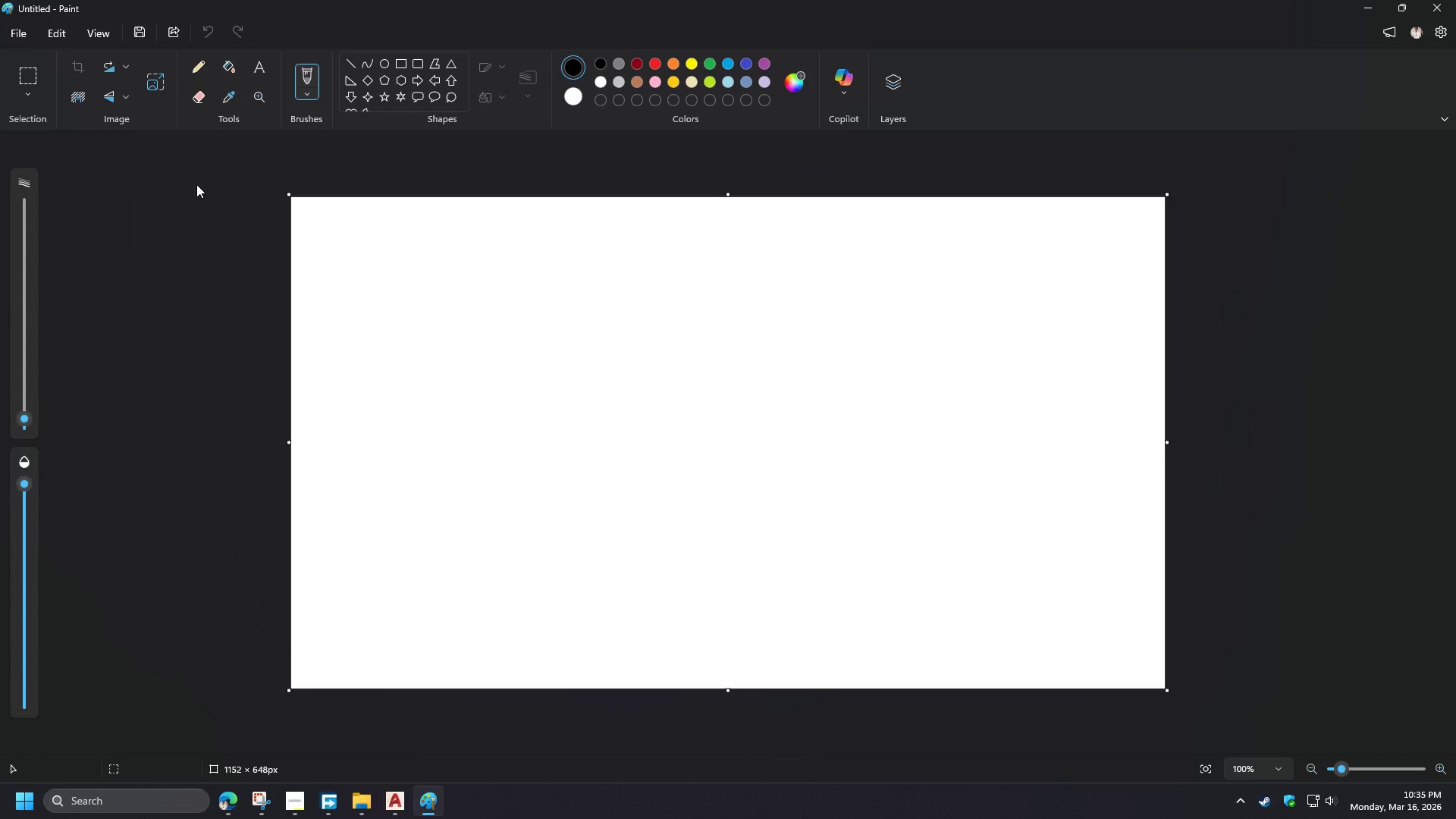 
left_click([21, 33])
 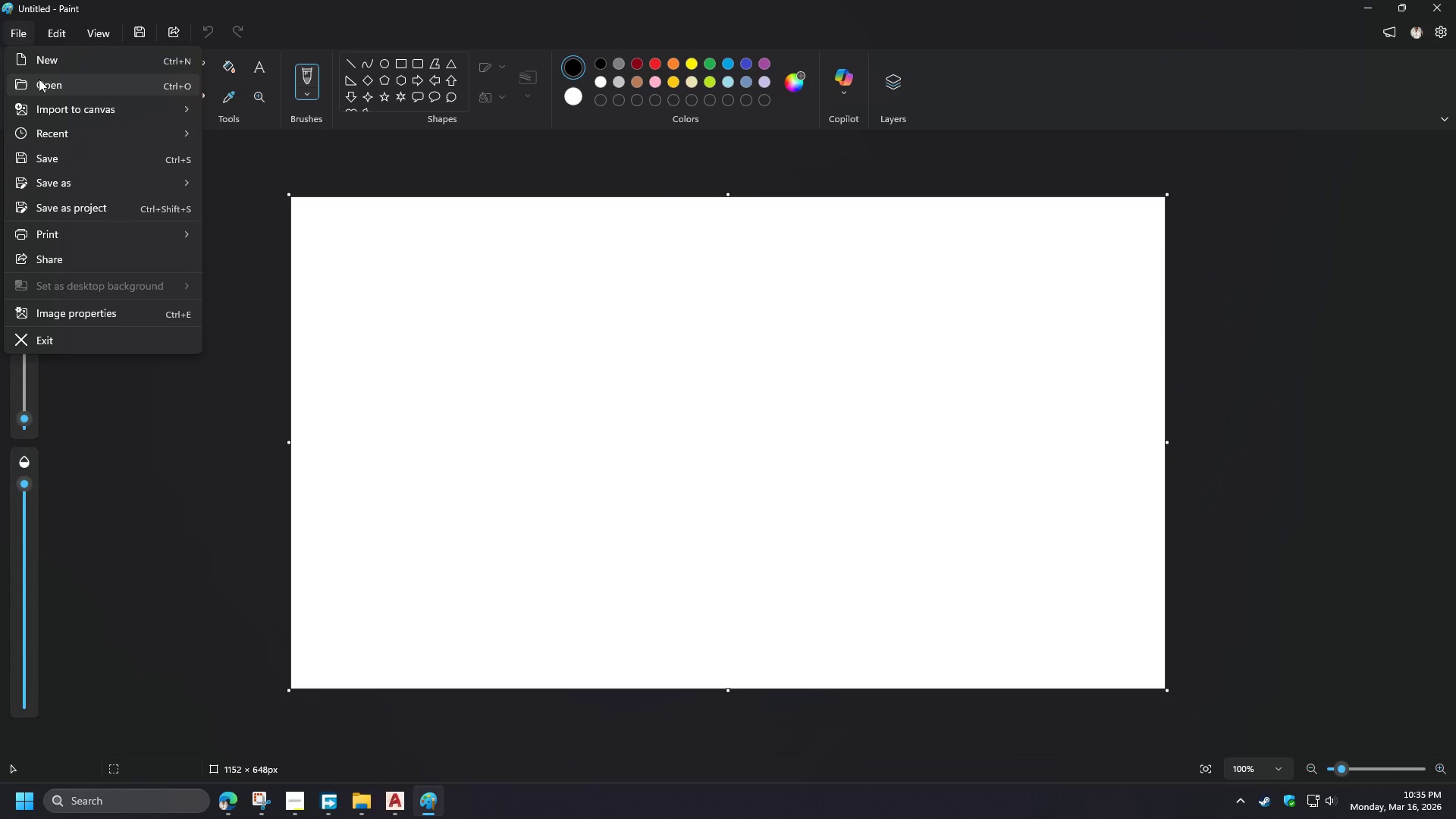 
left_click([39, 86])
 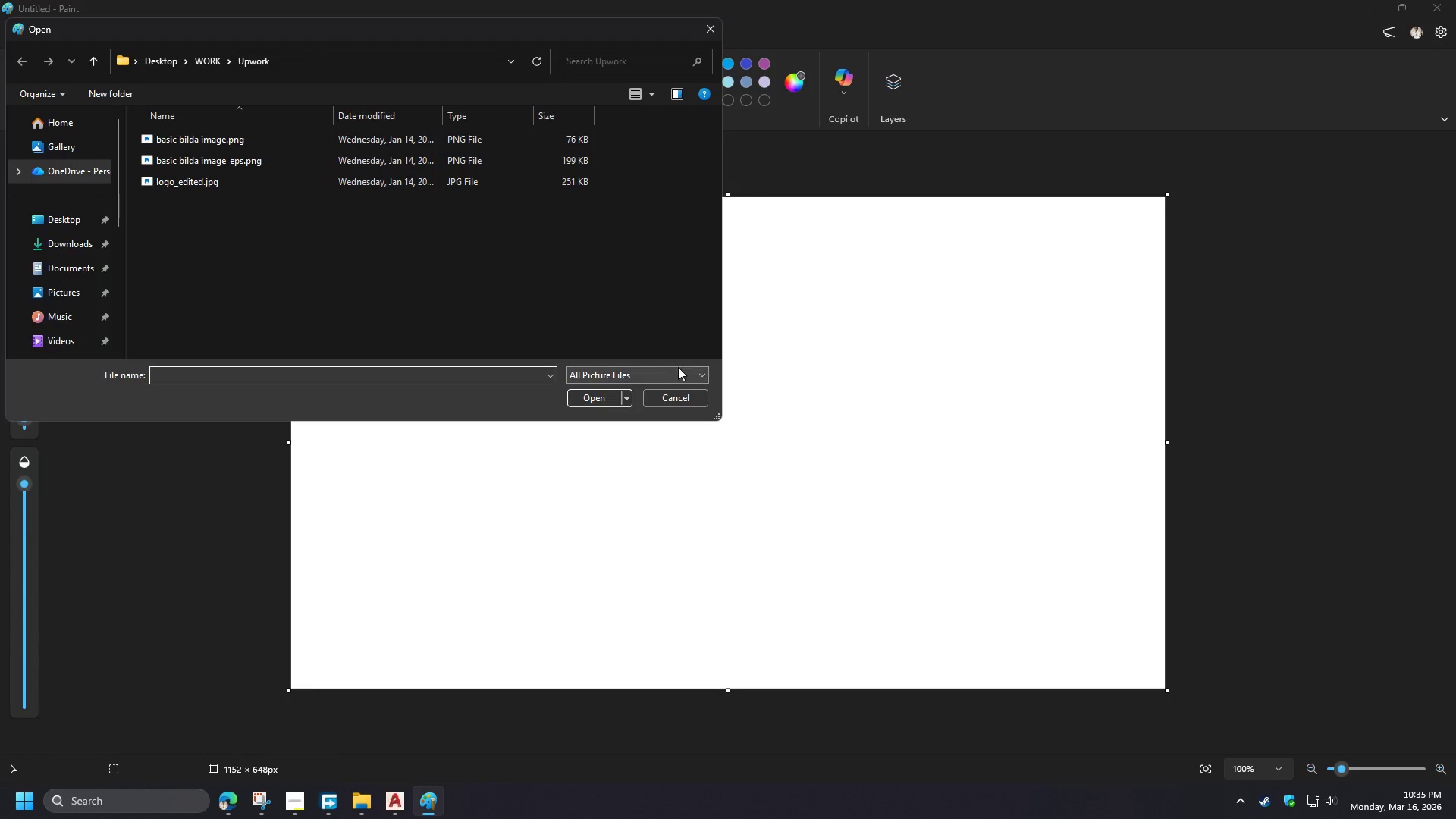 
double_click([680, 405])
 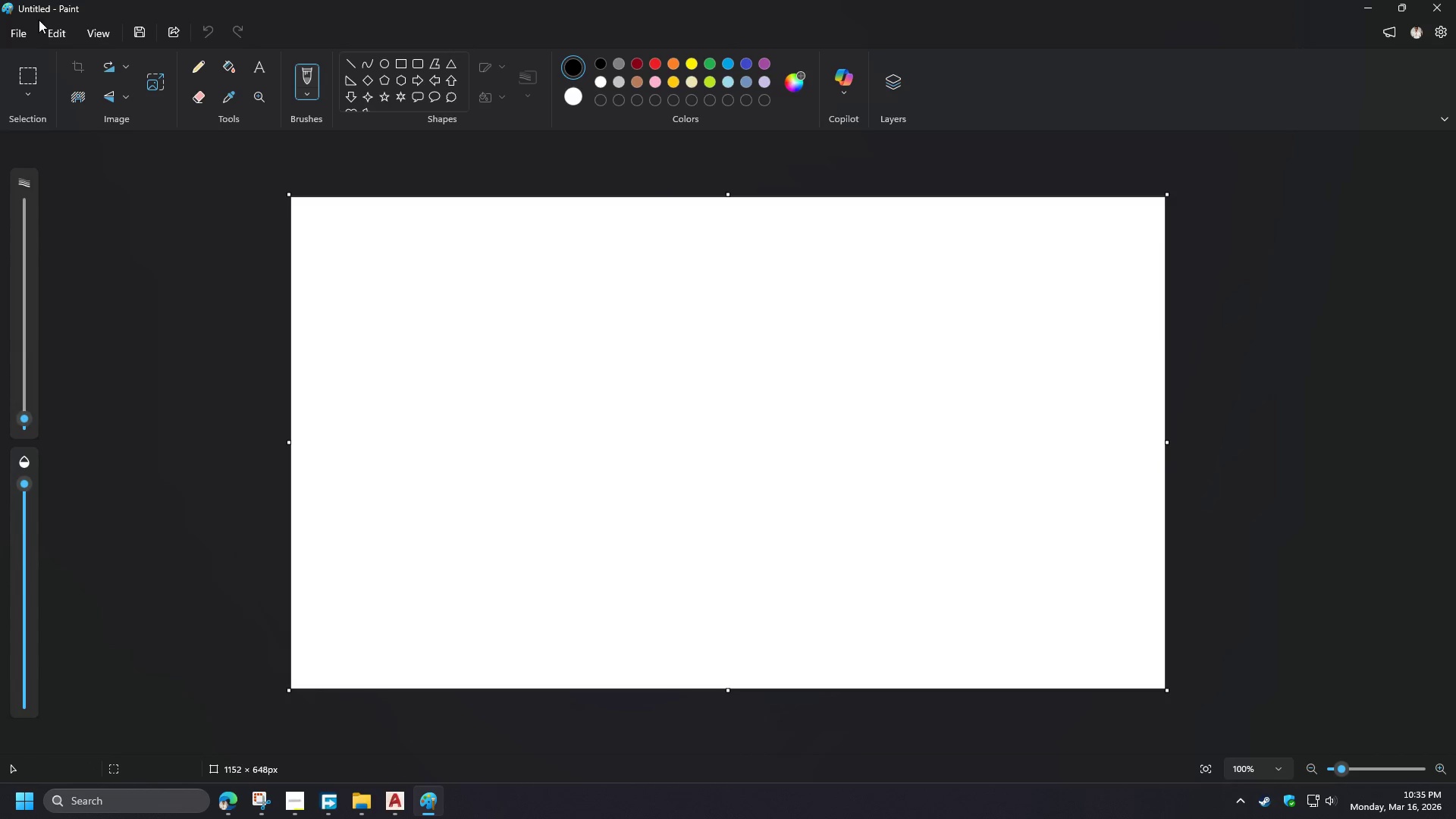 
left_click([27, 40])
 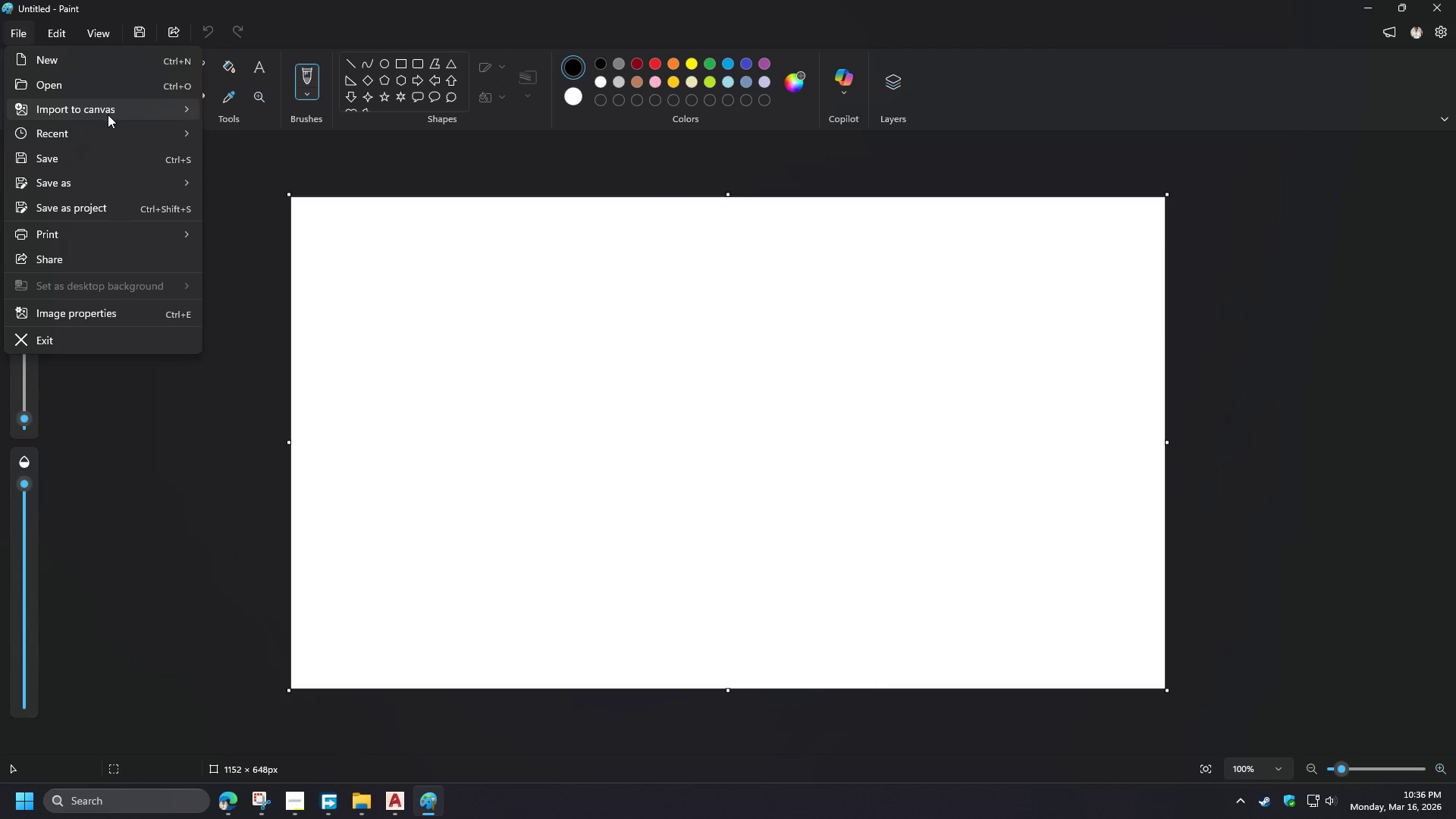 
left_click([125, 80])
 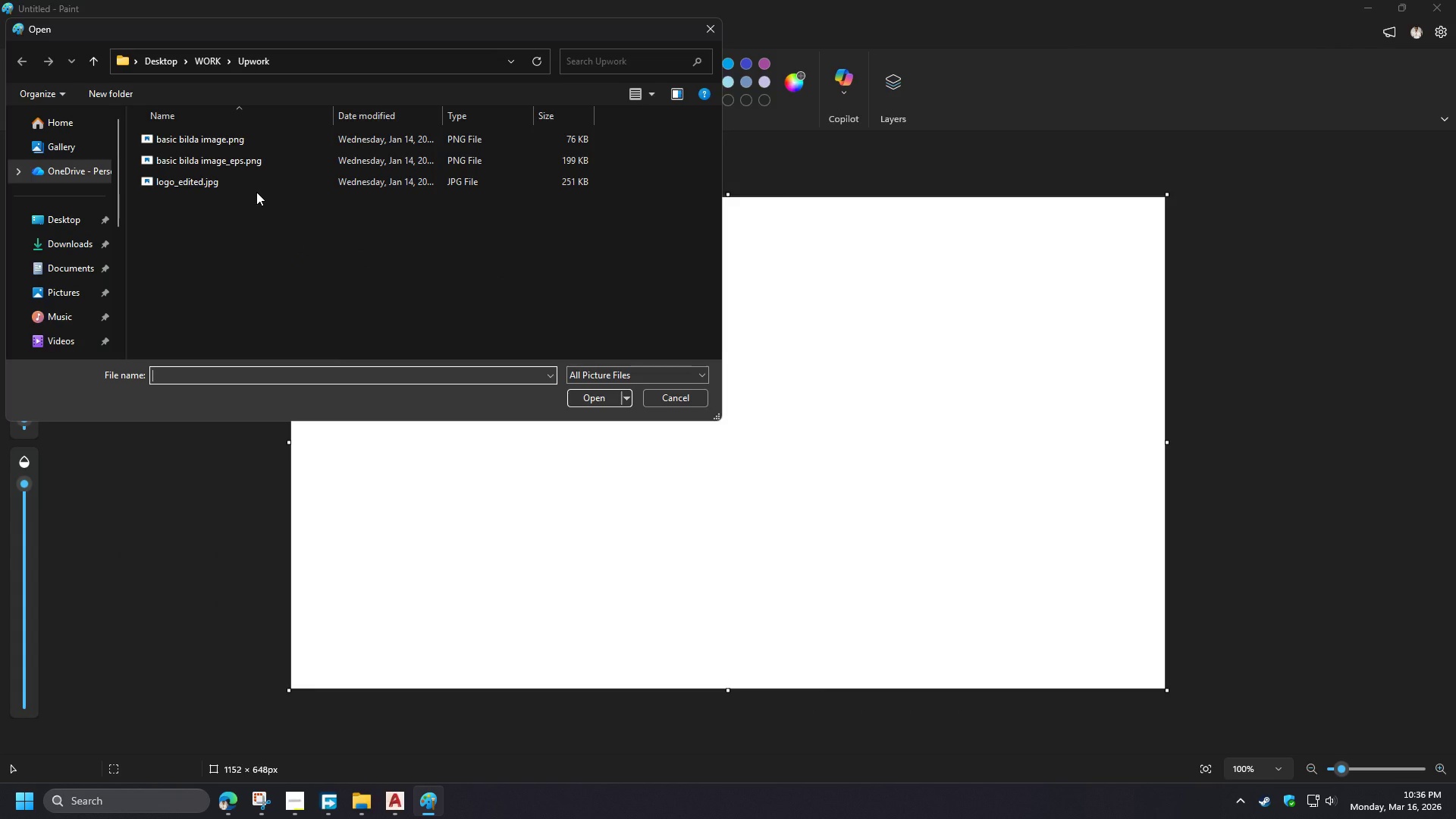 
left_click([211, 64])
 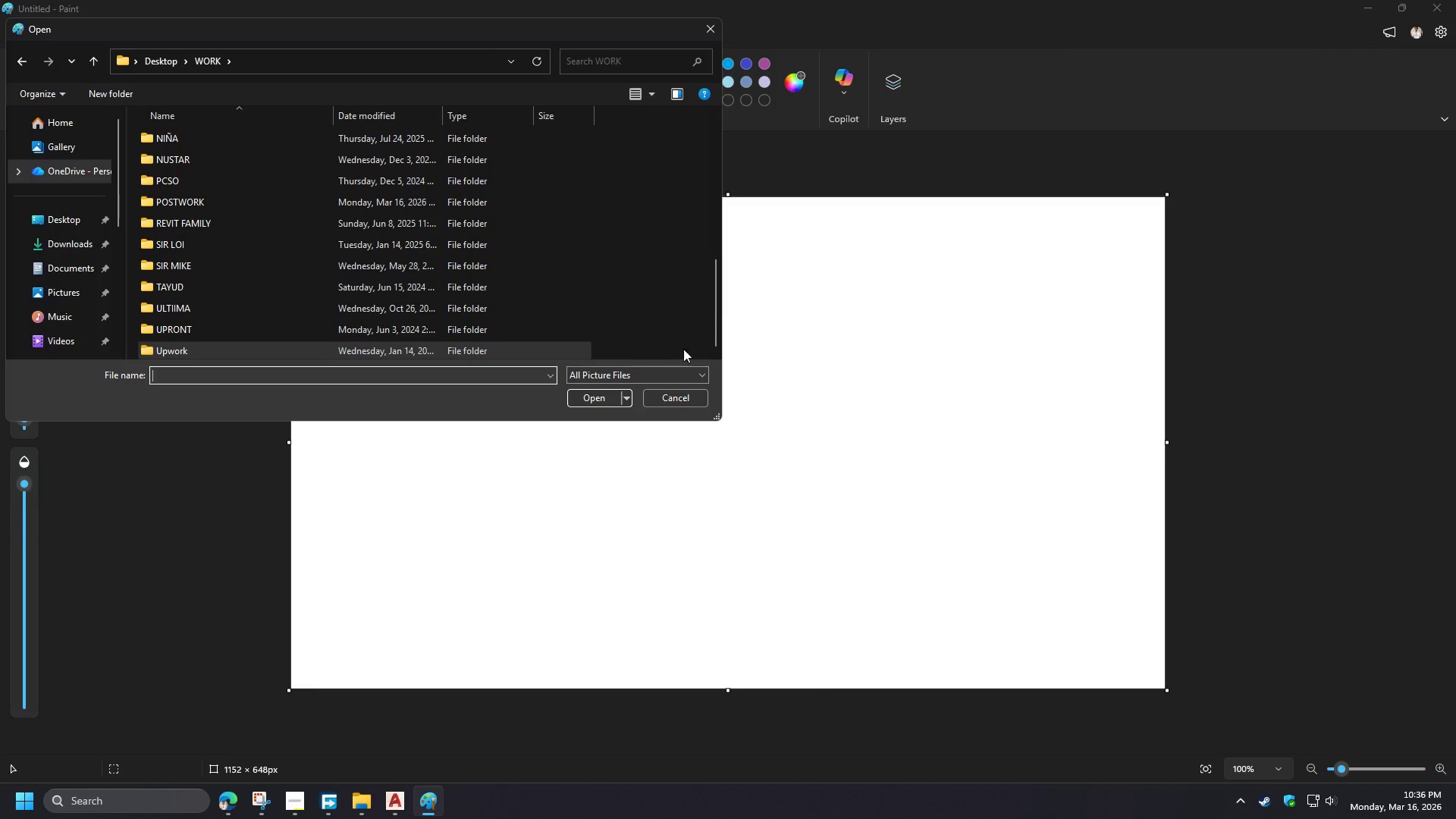 
left_click_drag(start_coordinate=[718, 306], to_coordinate=[712, 126])
 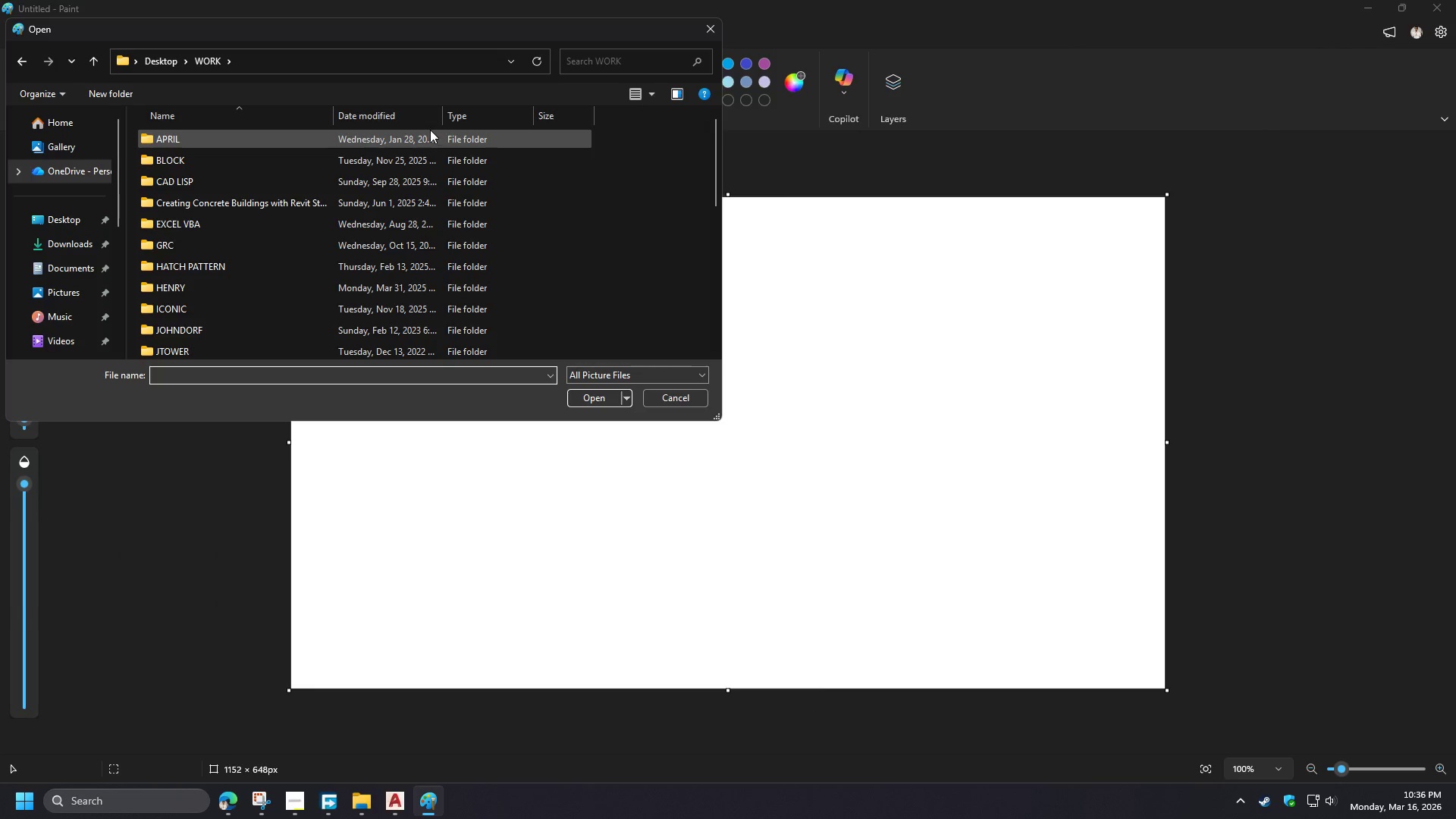 
left_click([383, 112])
 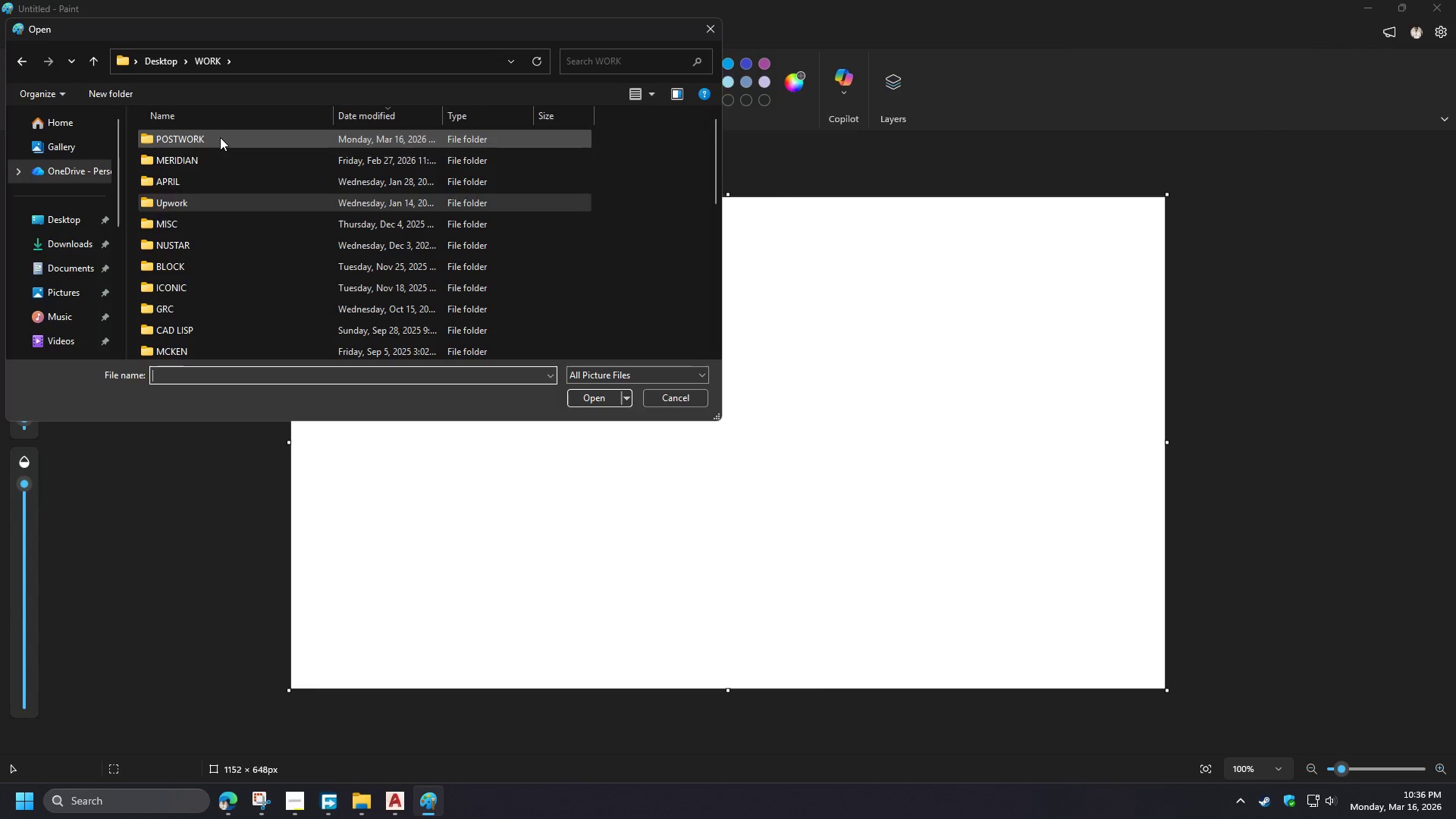 
double_click([220, 137])
 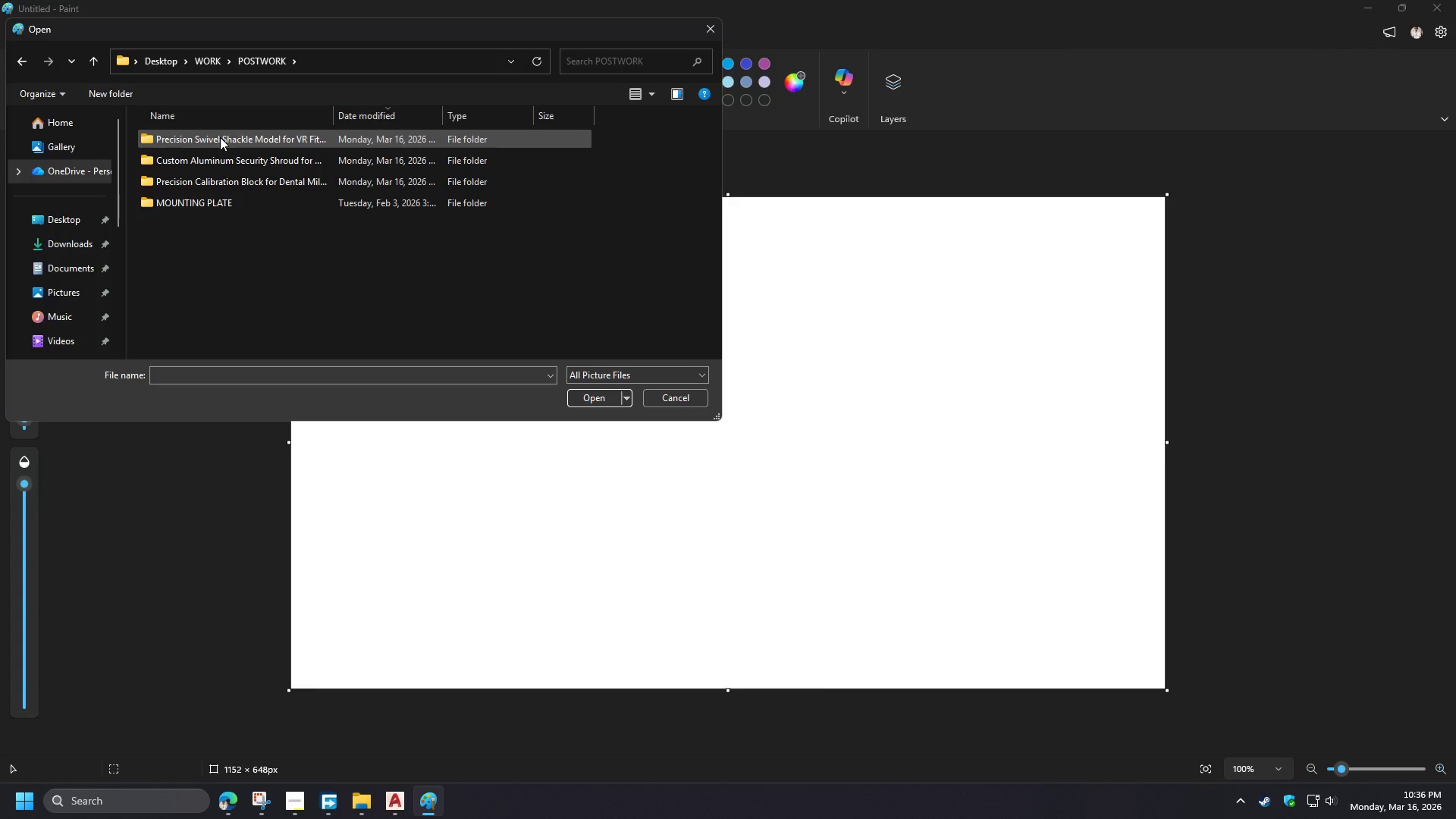 
double_click([220, 137])
 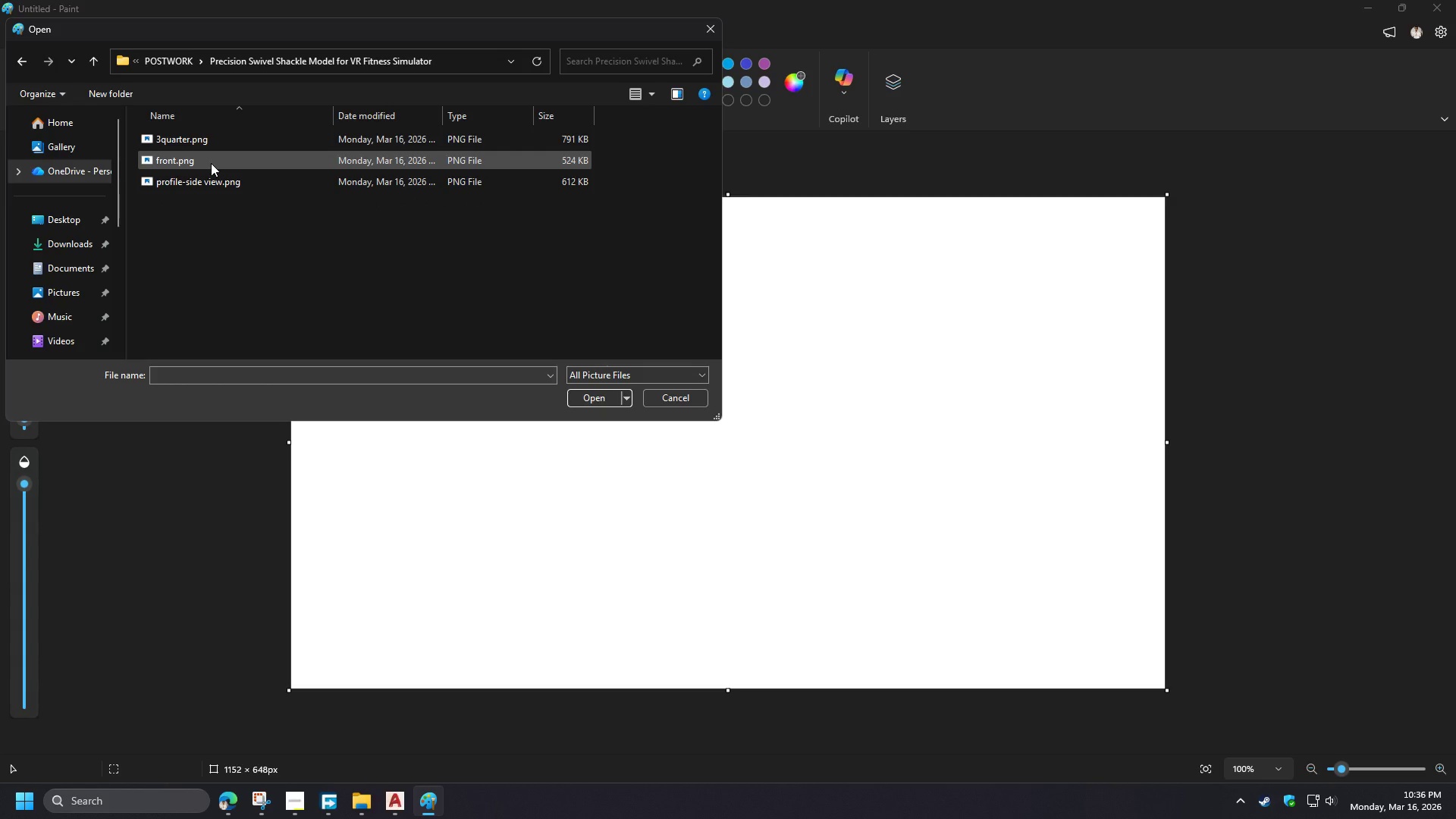 
double_click([211, 163])
 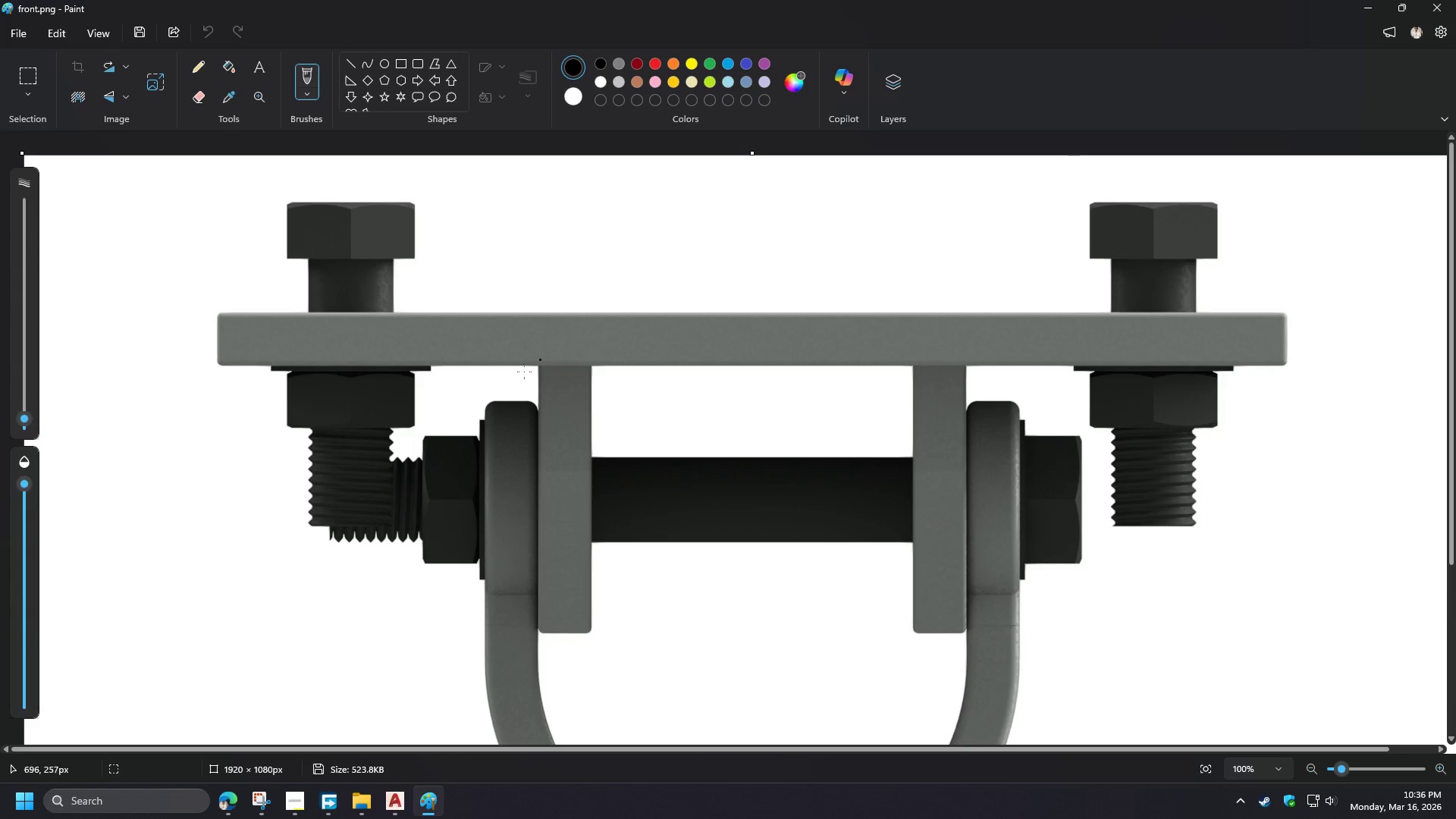 
scroll: coordinate [435, 380], scroll_direction: down, amount: 2.0
 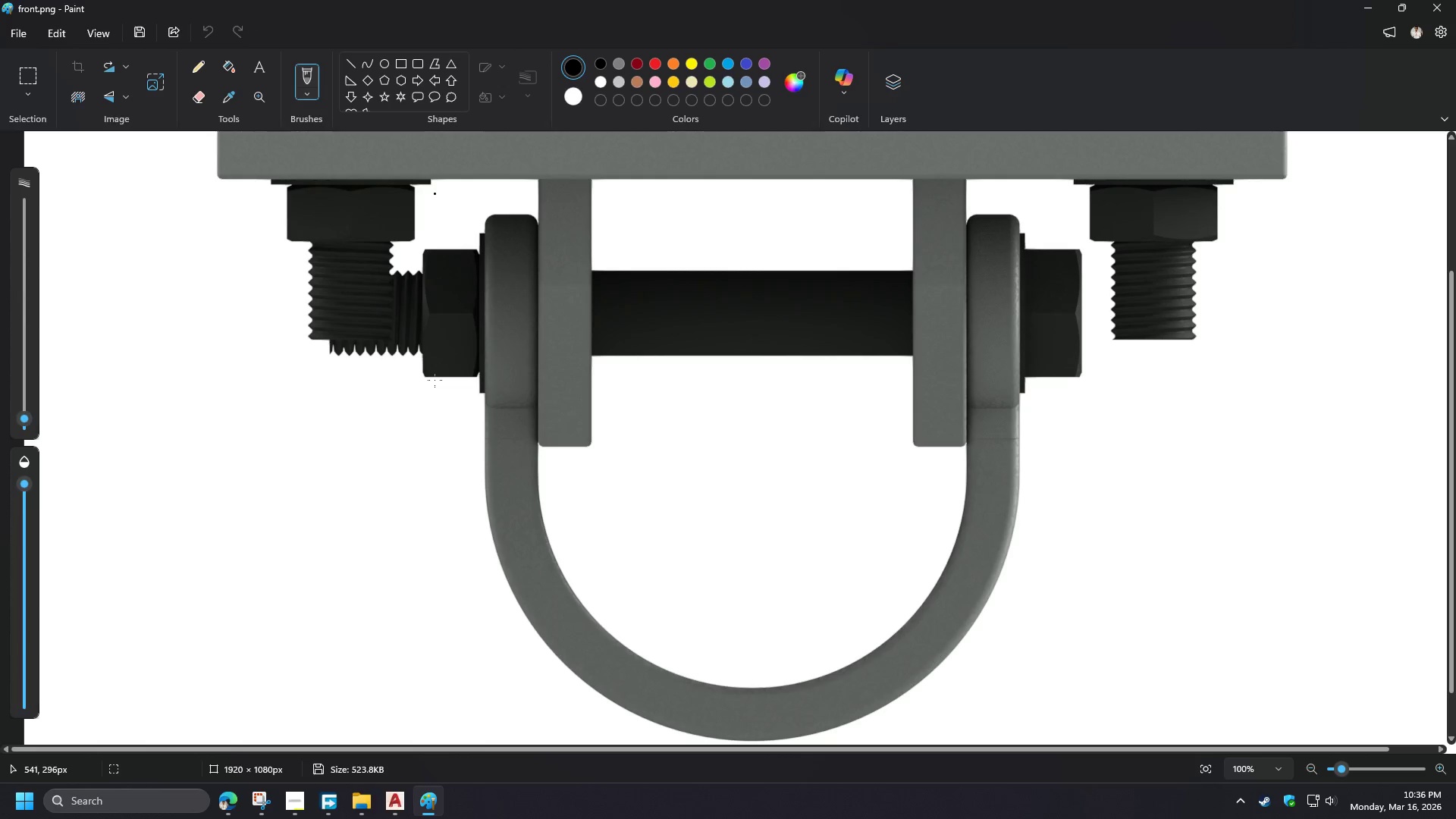 
hold_key(key=ControlLeft, duration=1.5)
 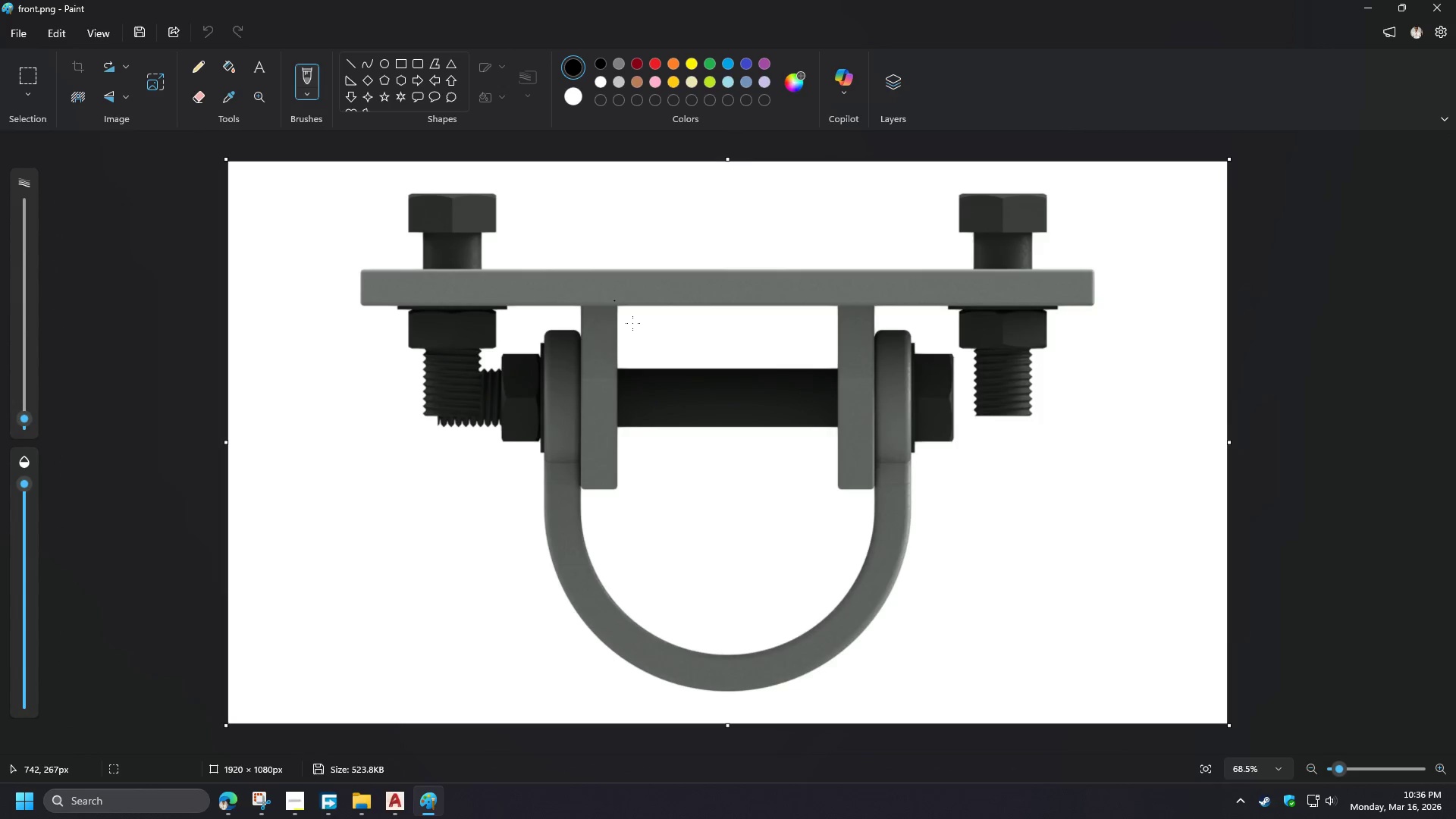 
hold_key(key=ControlLeft, duration=0.89)
 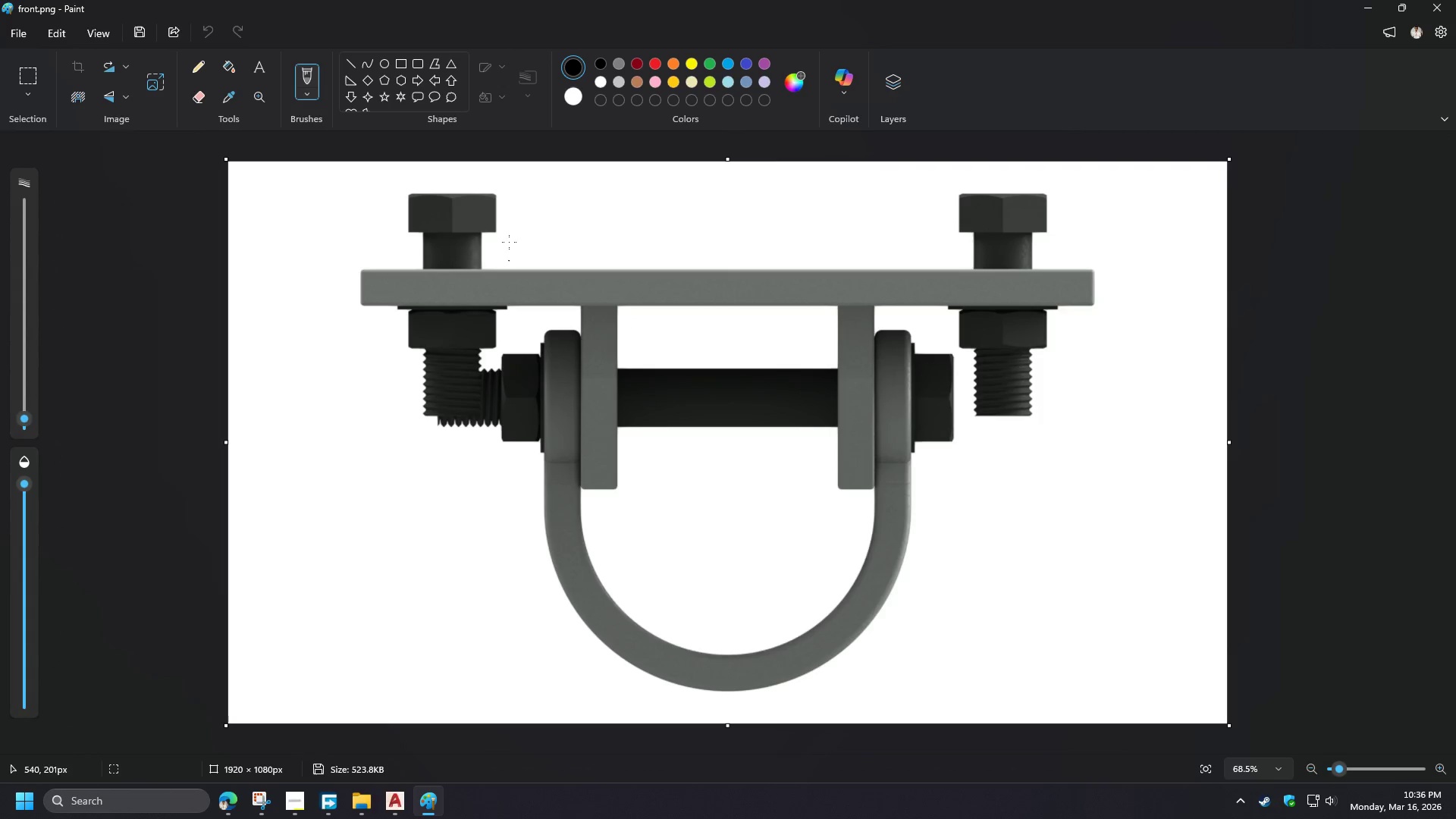 
scroll: coordinate [632, 323], scroll_direction: up, amount: 2.0
 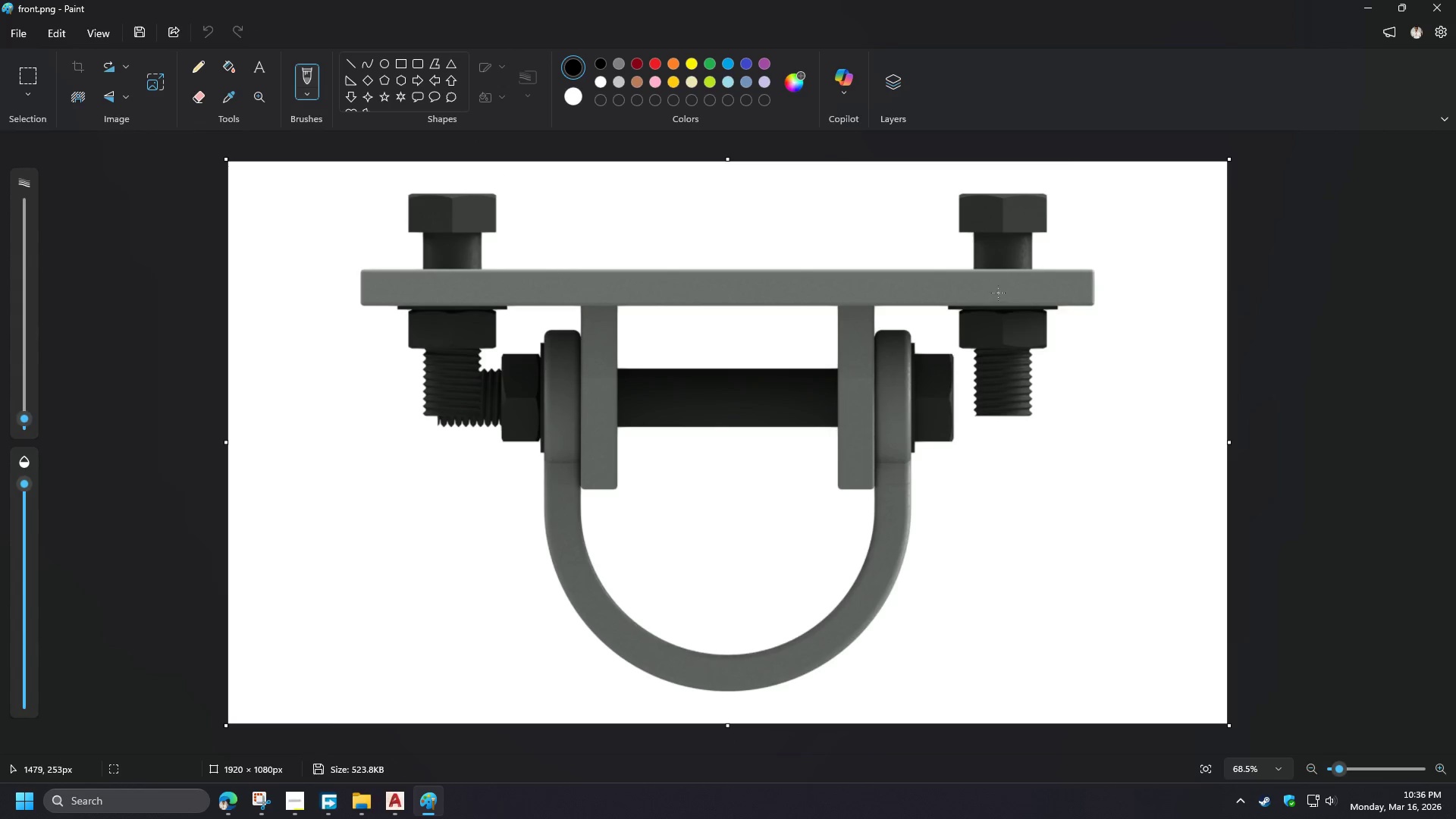 
wait(10.03)
 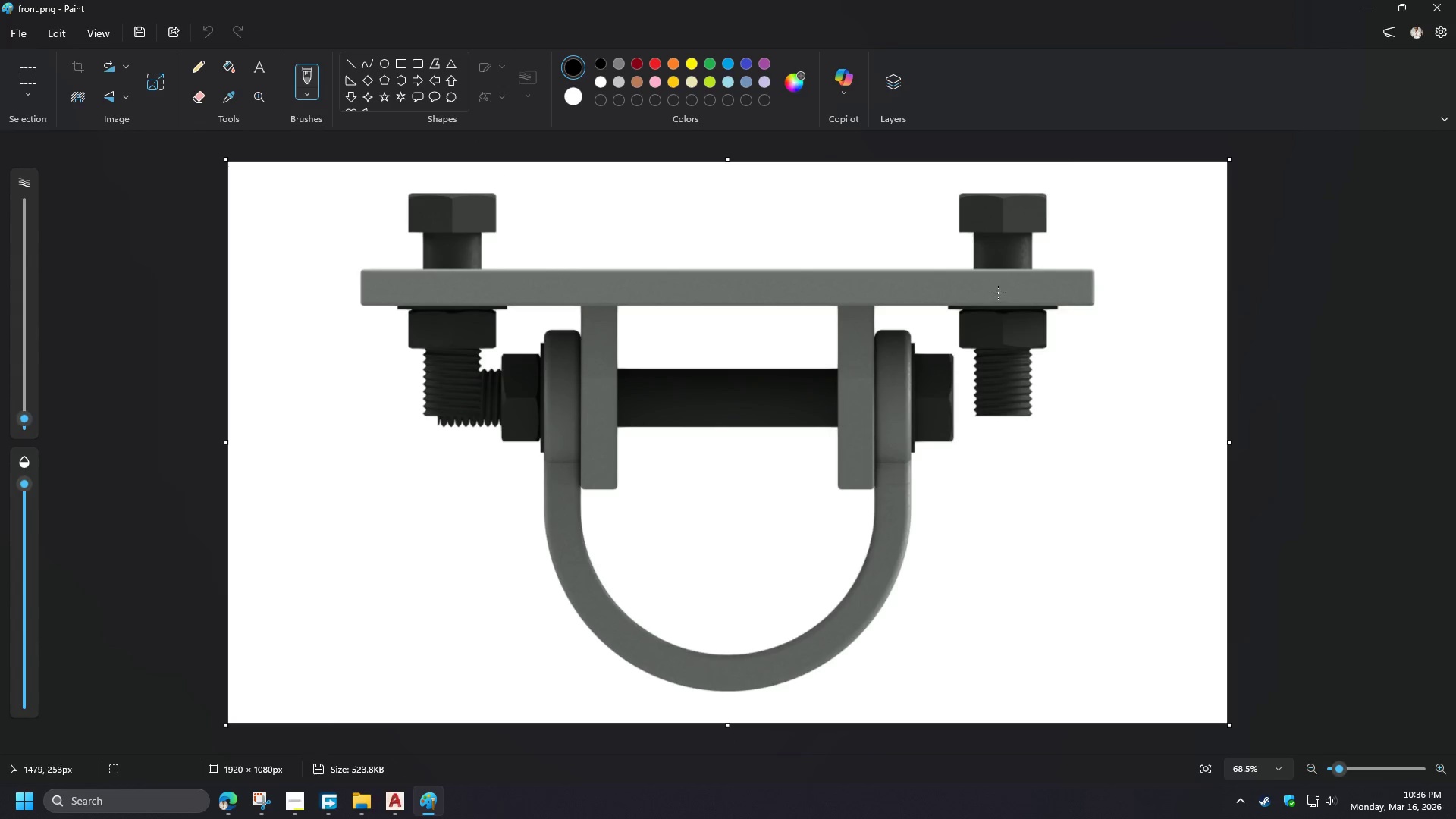 
left_click([891, 86])
 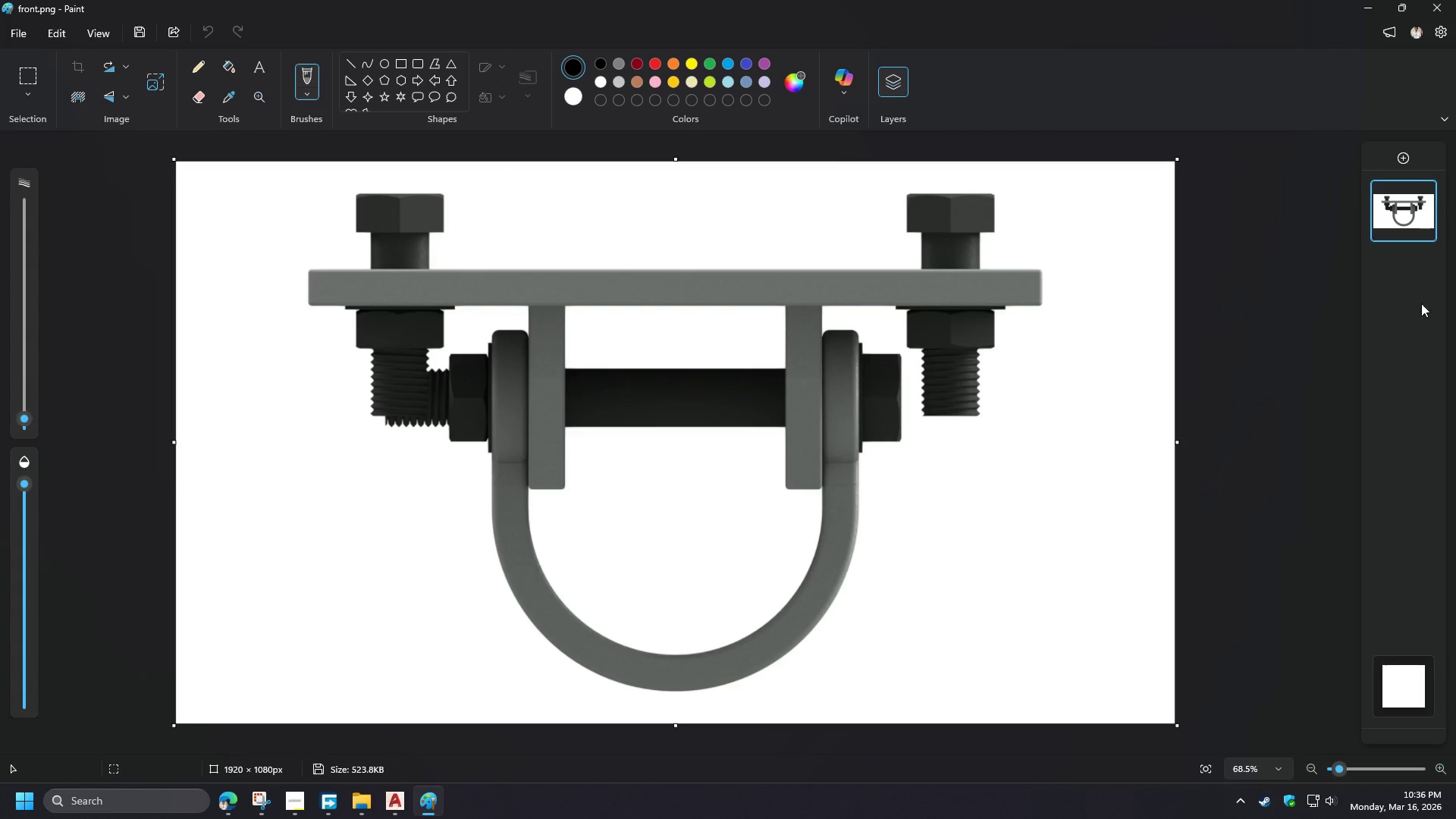 
left_click([1391, 380])
 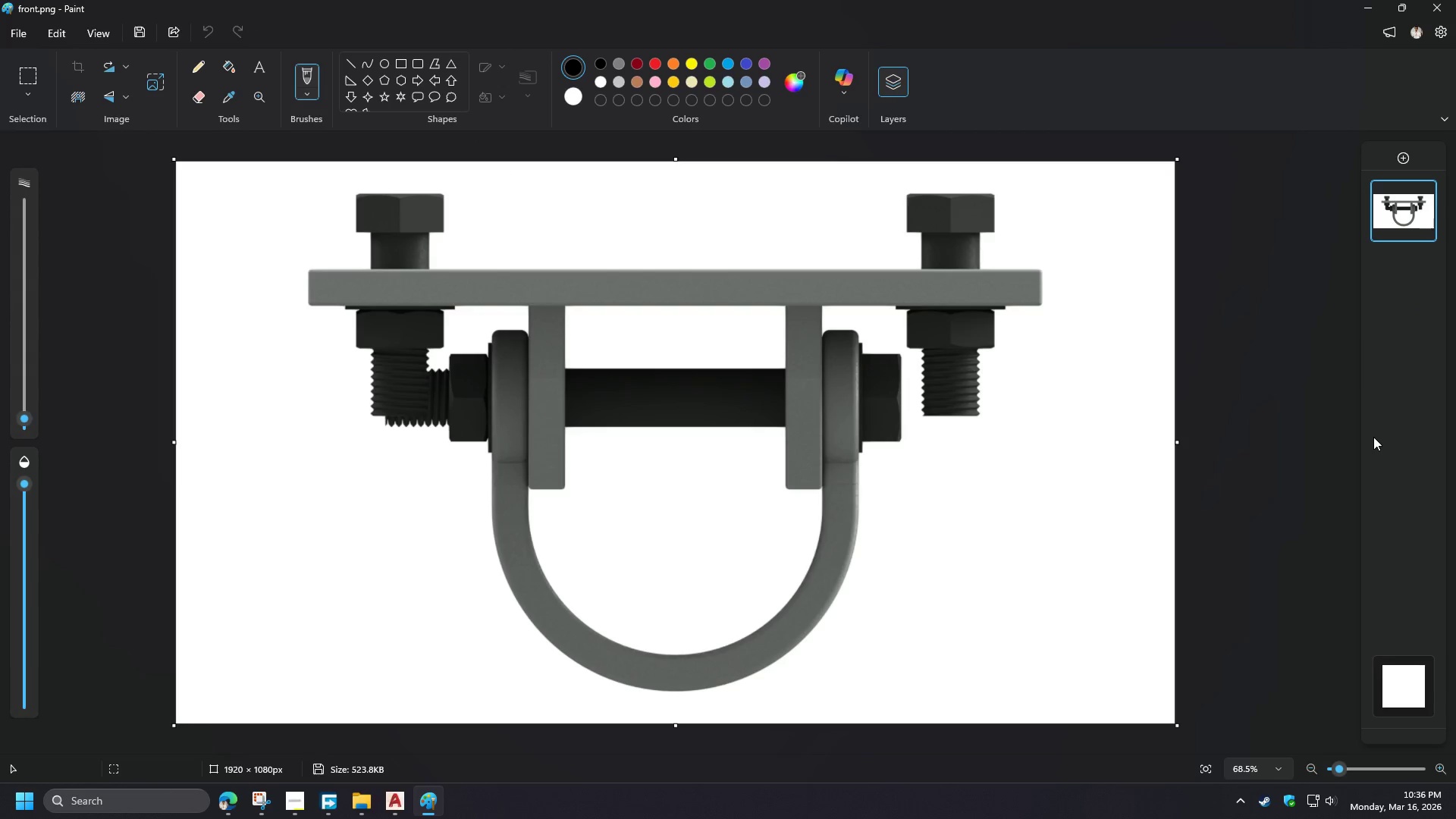 
left_click([1406, 157])
 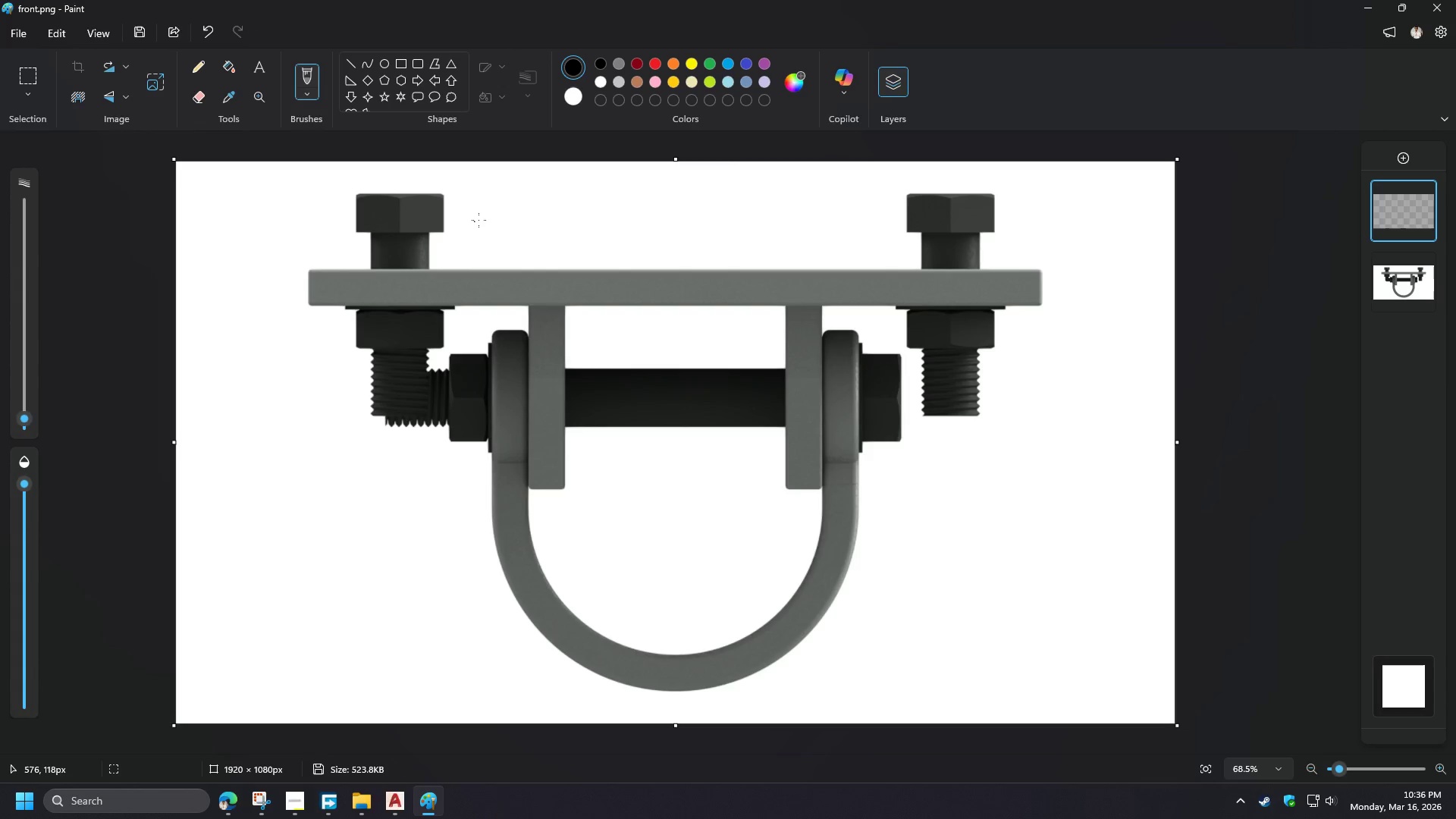 
wait(9.16)
 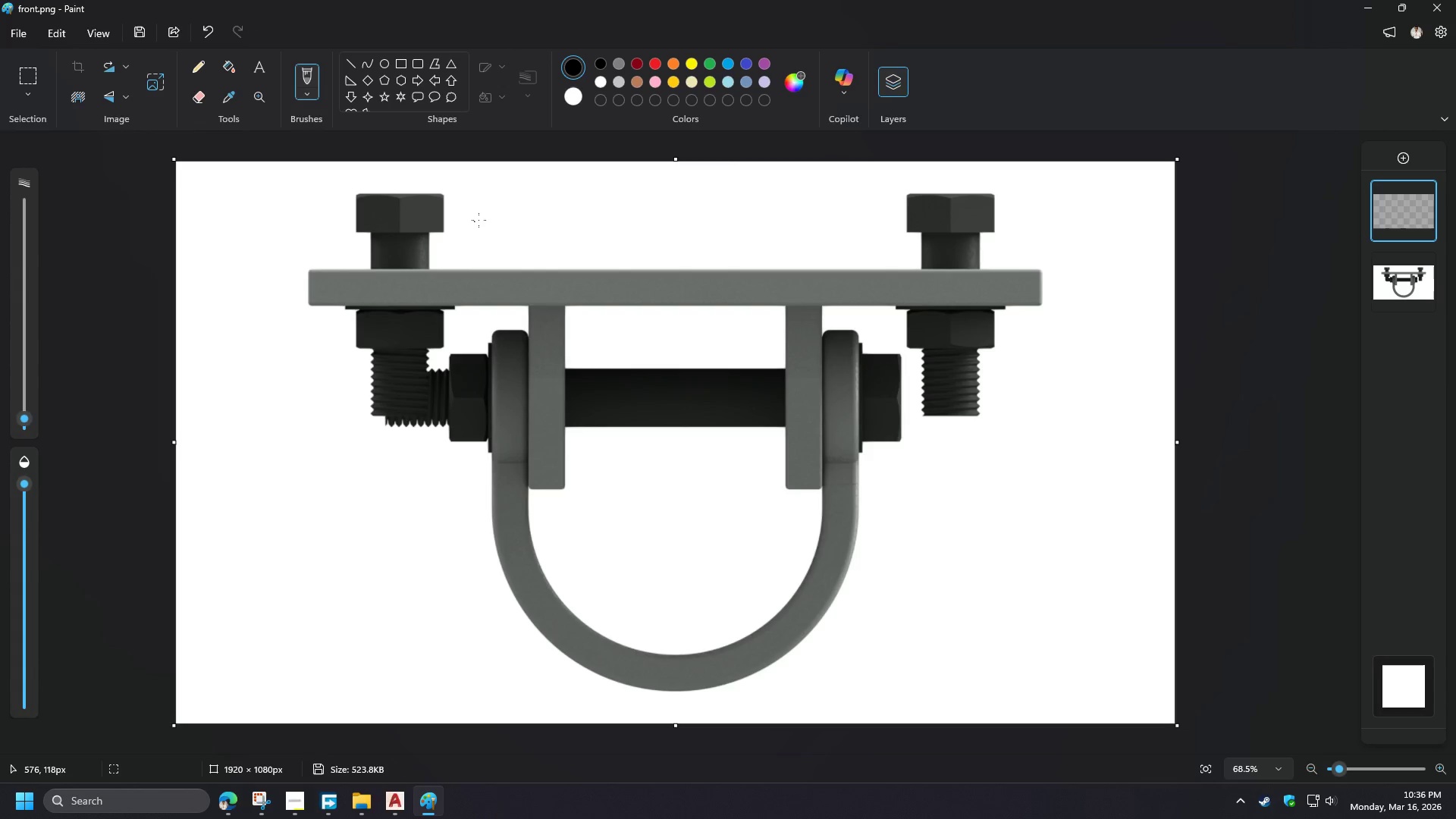 
left_click([350, 67])
 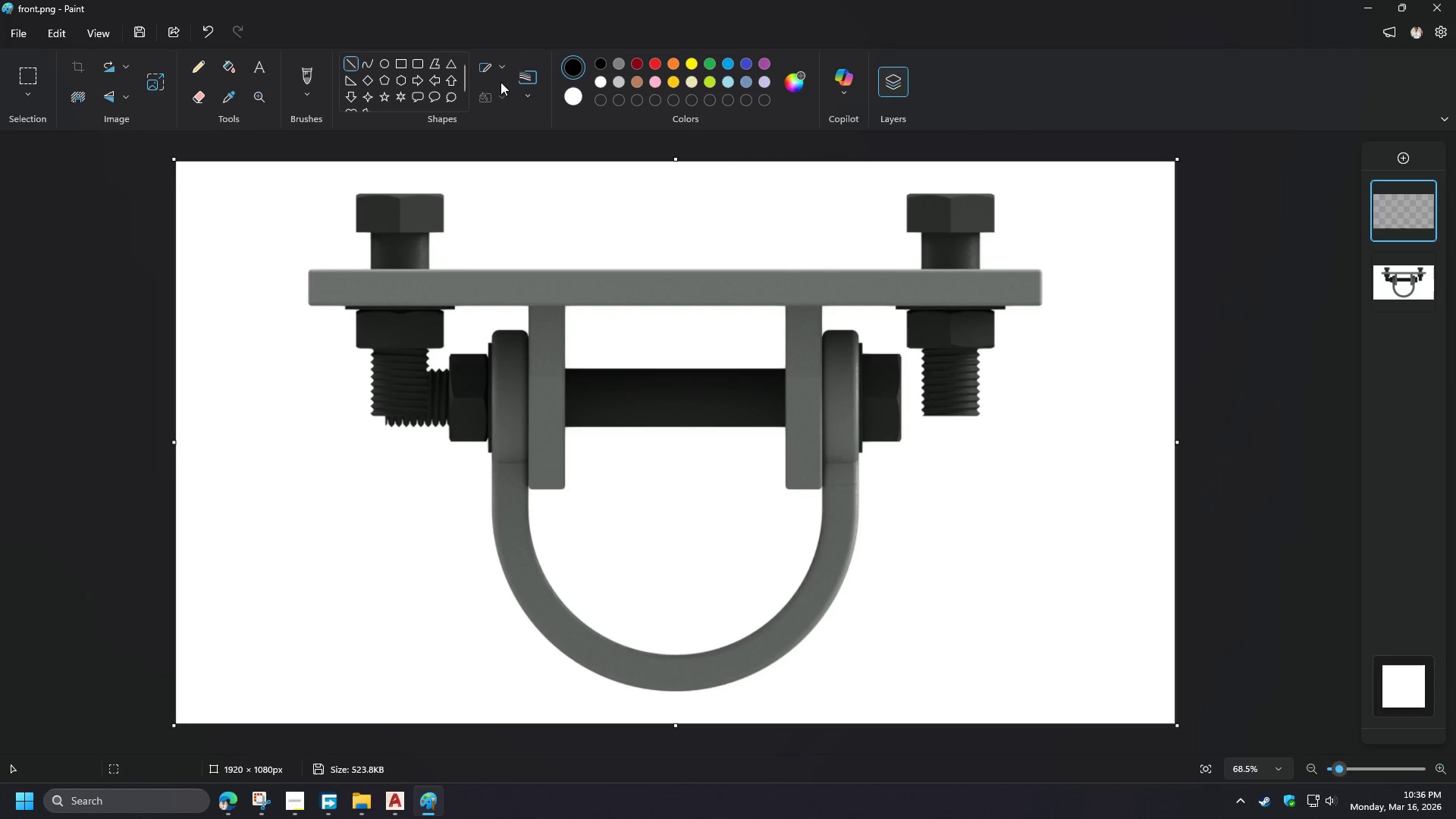 
left_click([499, 71])
 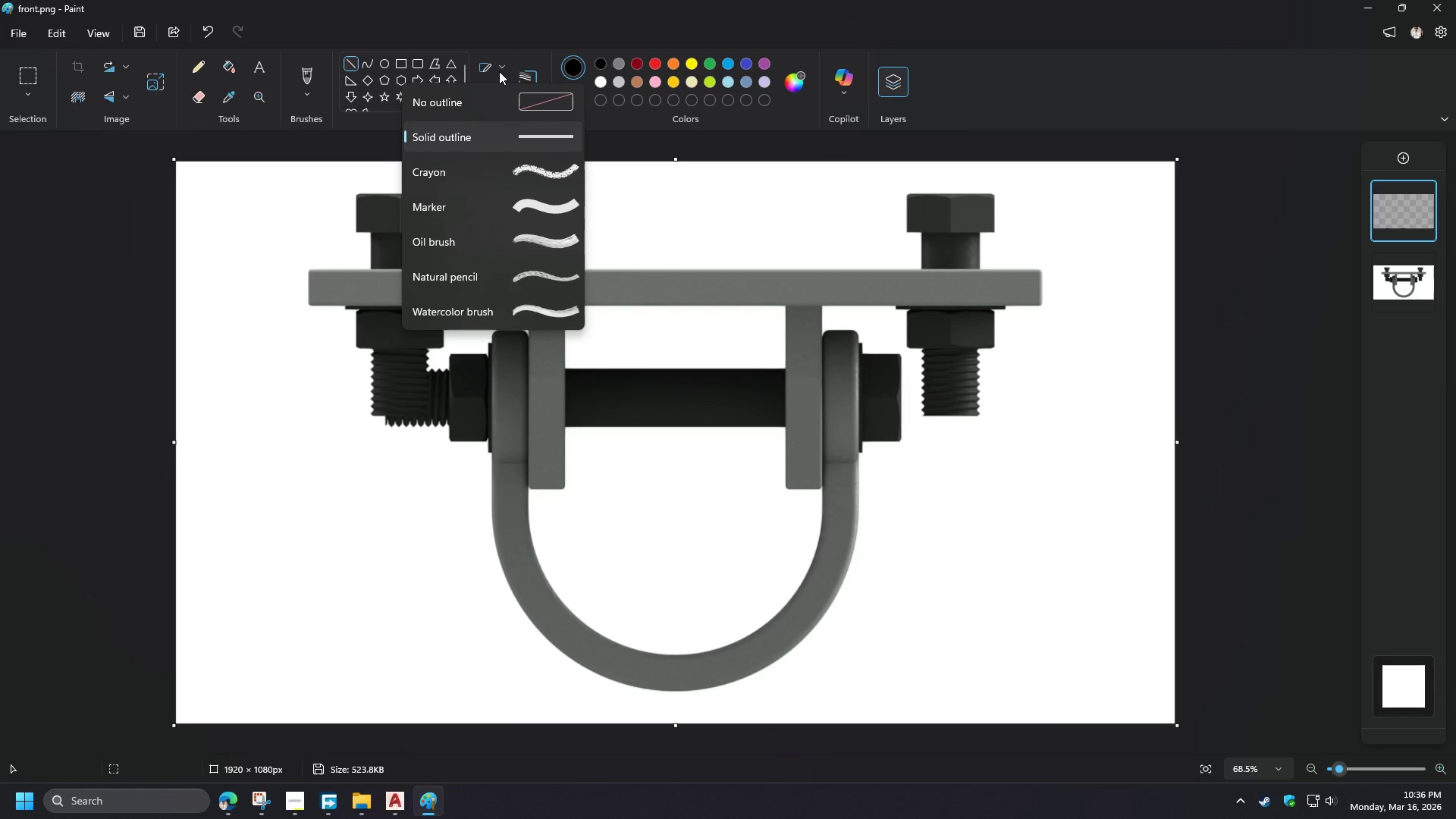 
wait(5.56)
 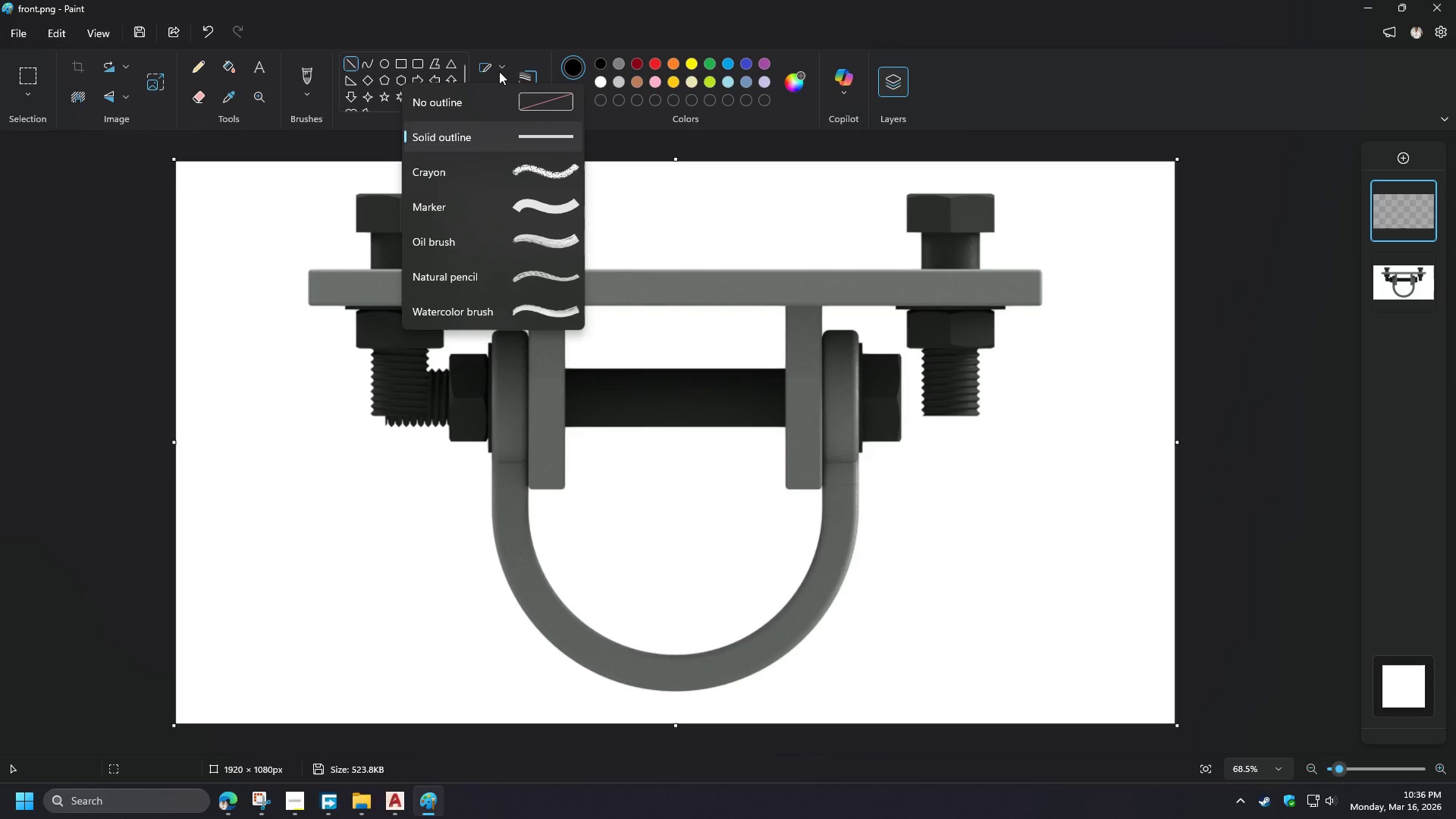 
left_click([466, 70])
 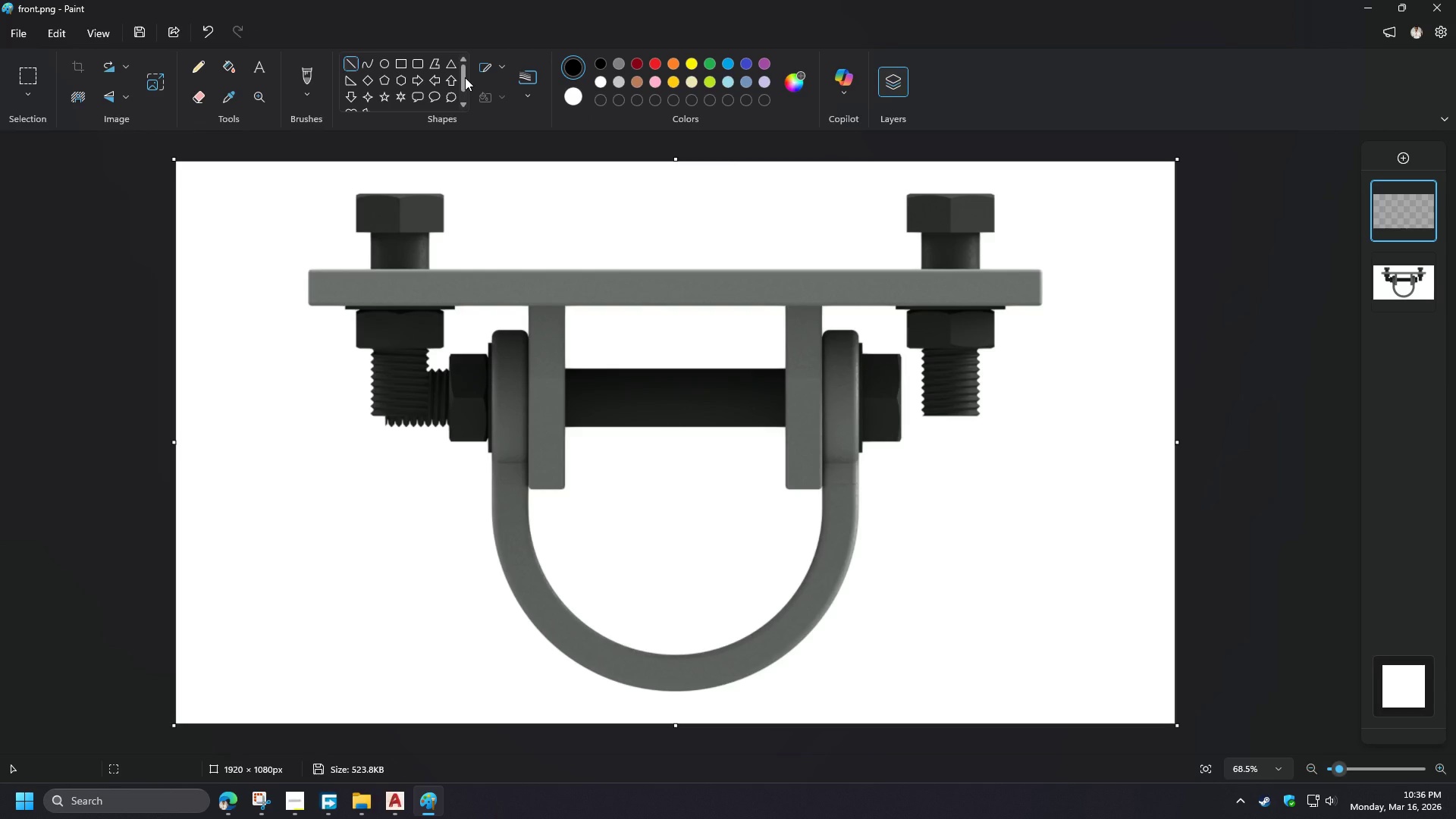 
left_click_drag(start_coordinate=[465, 77], to_coordinate=[466, 62])
 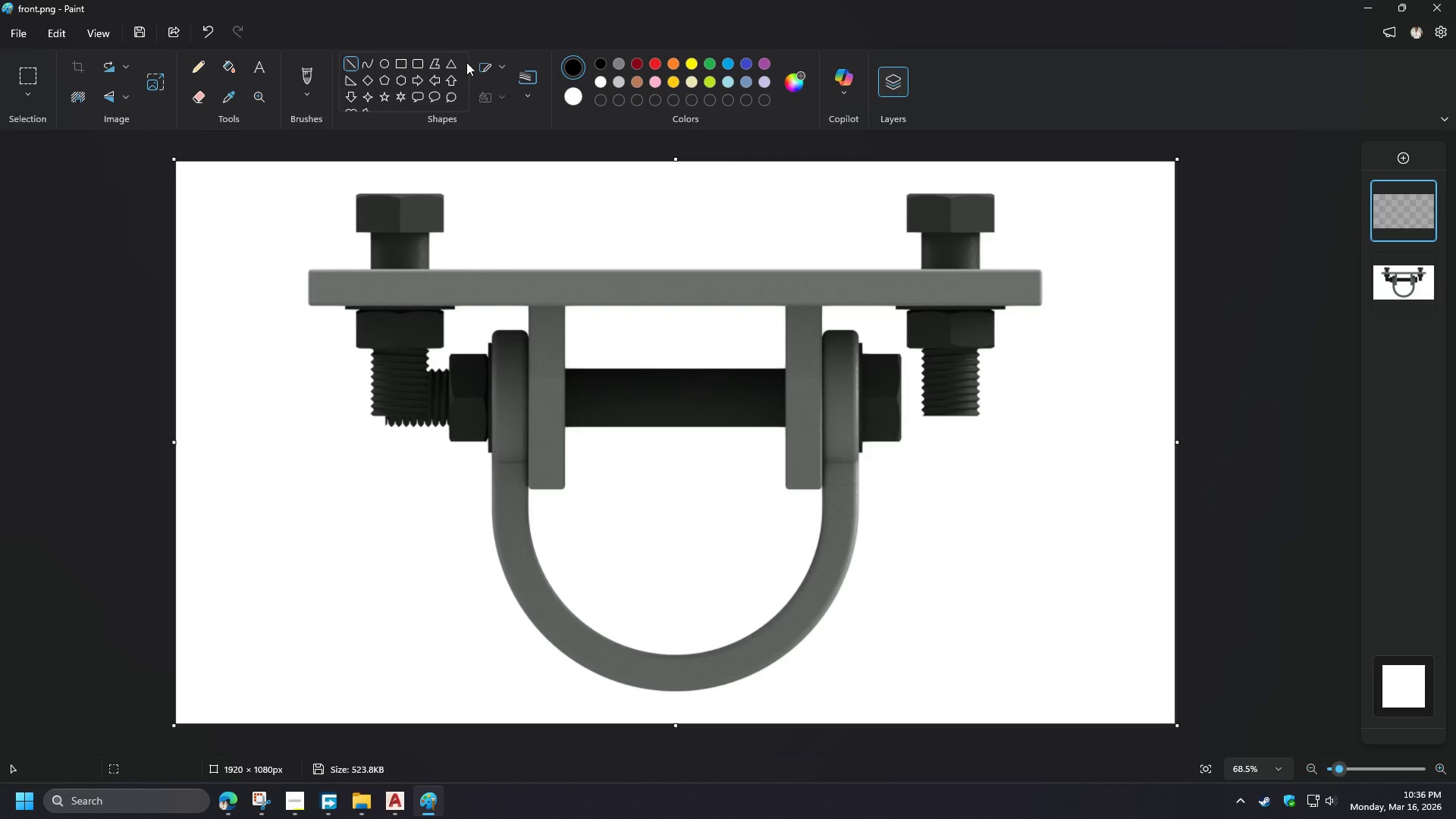 
wait(8.19)
 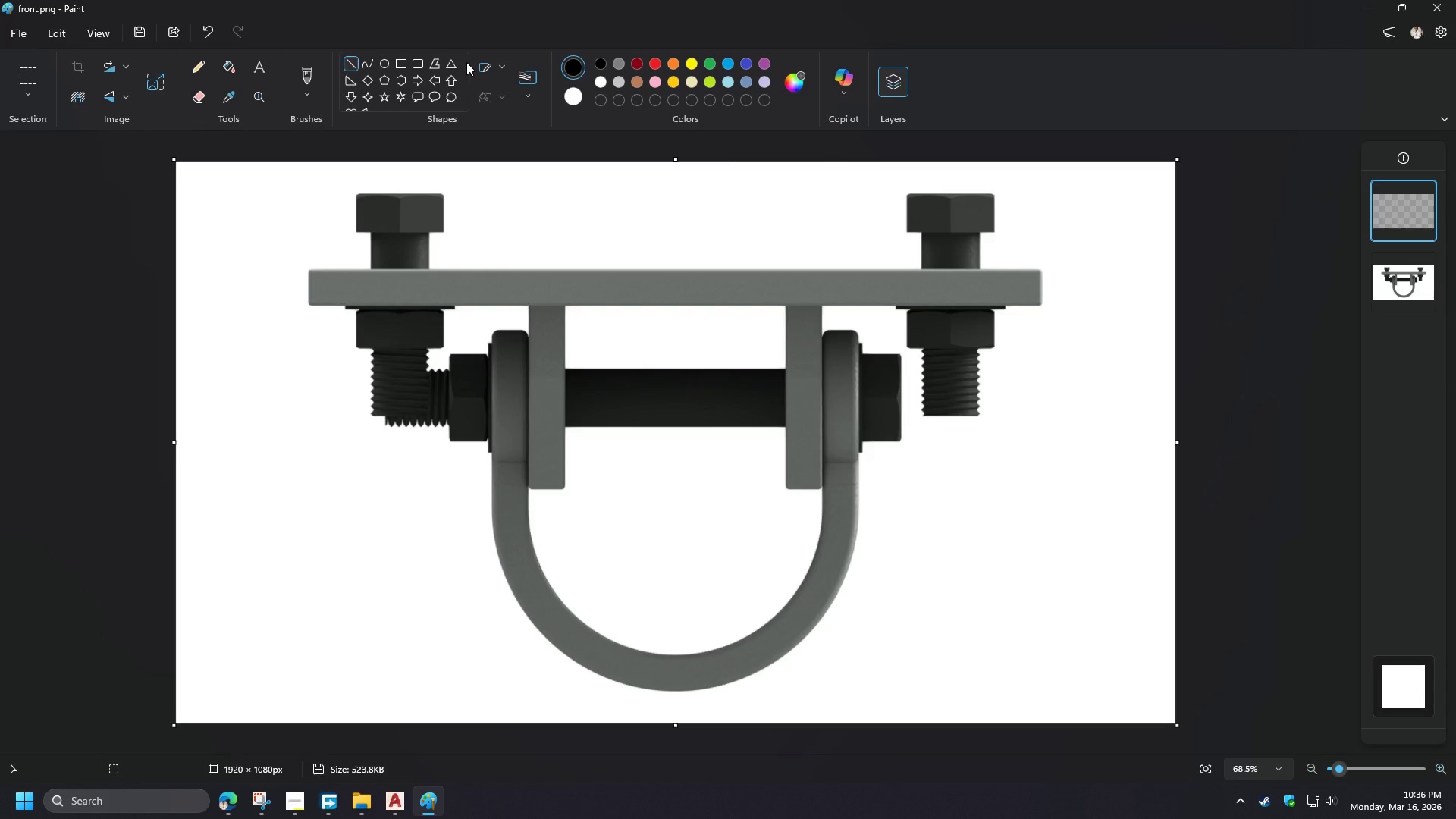 
left_click_drag(start_coordinate=[384, 214], to_coordinate=[271, 209])
 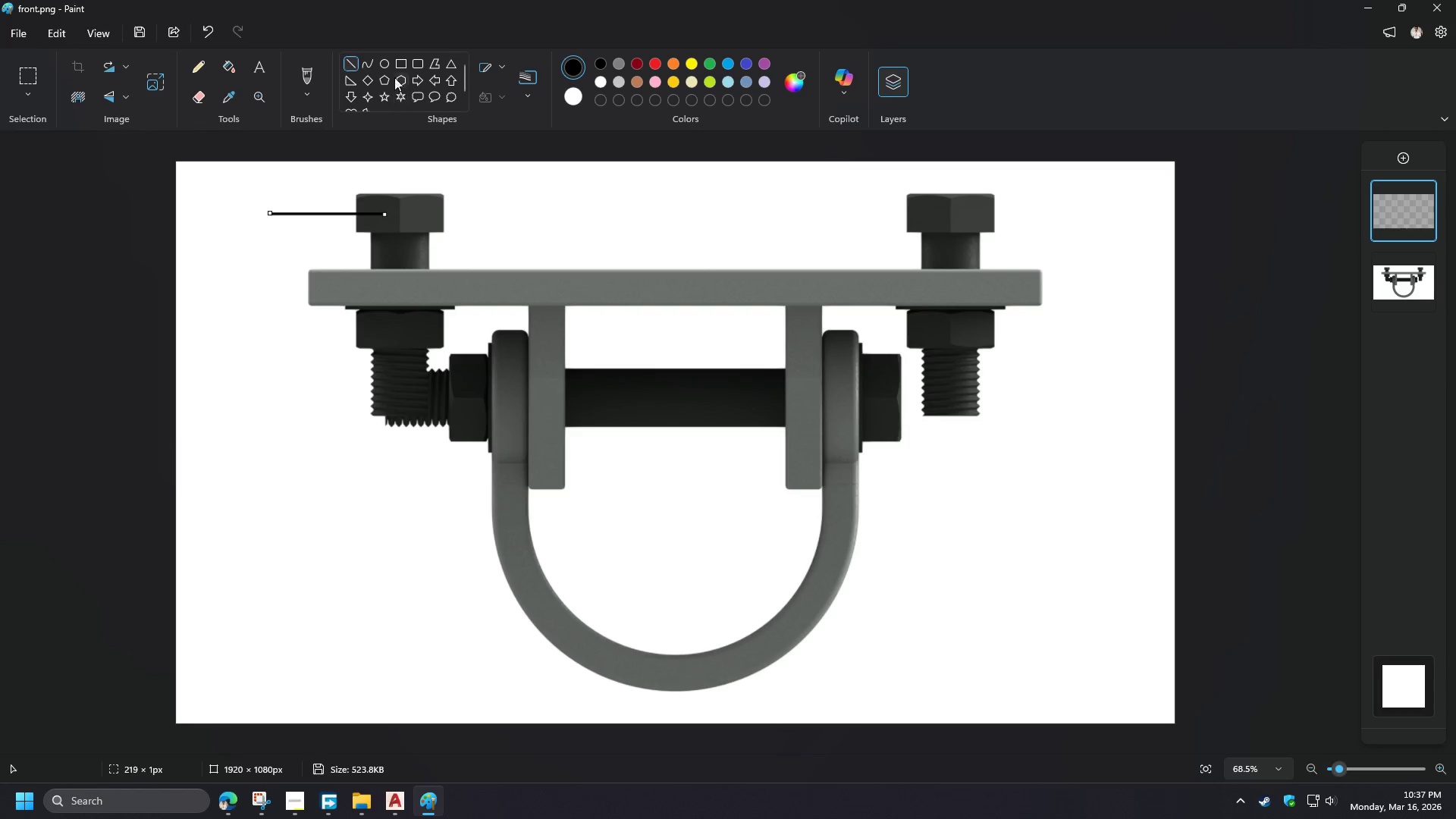 
hold_key(key=ShiftLeft, duration=1.5)
 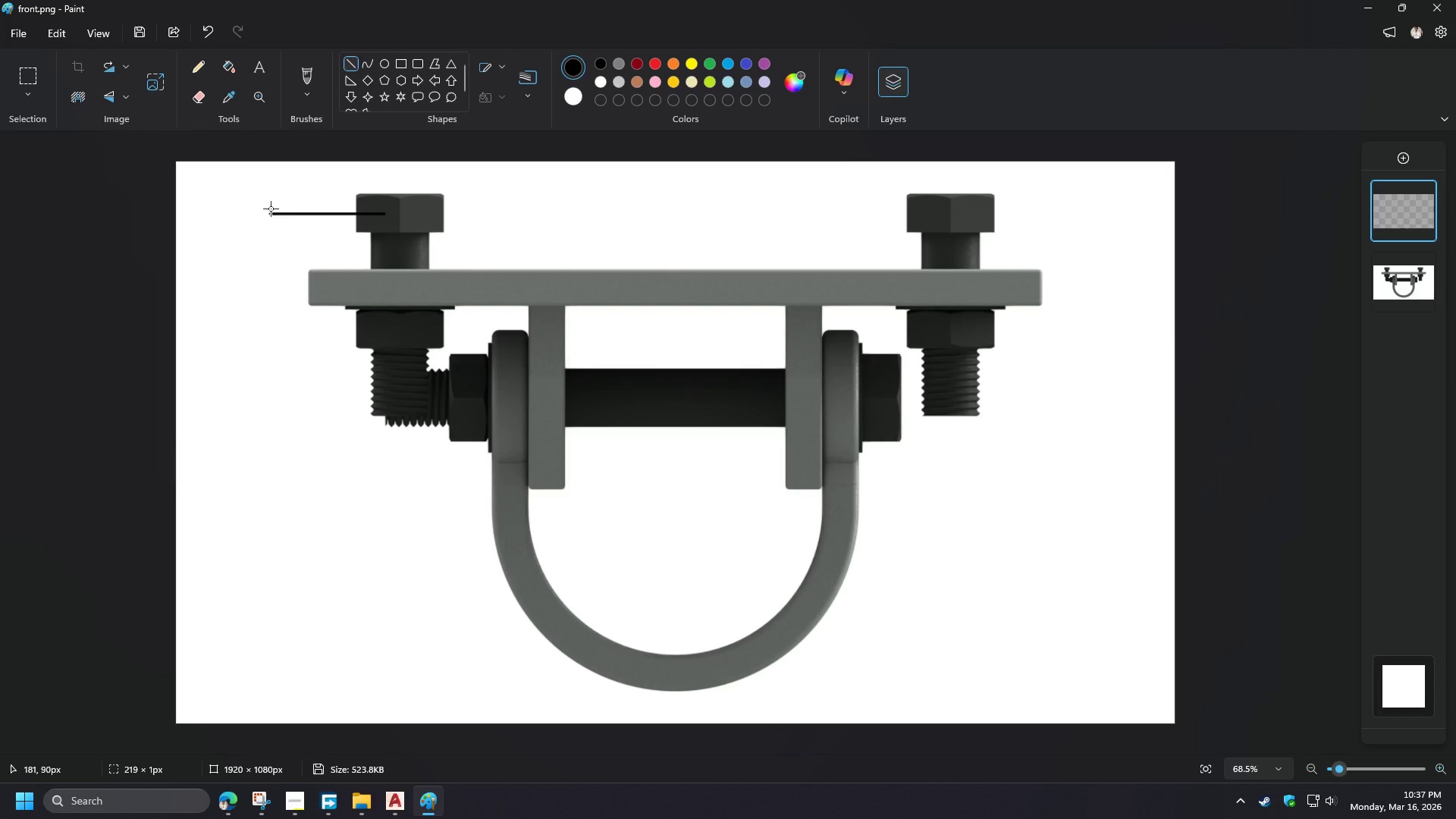 
hold_key(key=ShiftLeft, duration=0.91)
 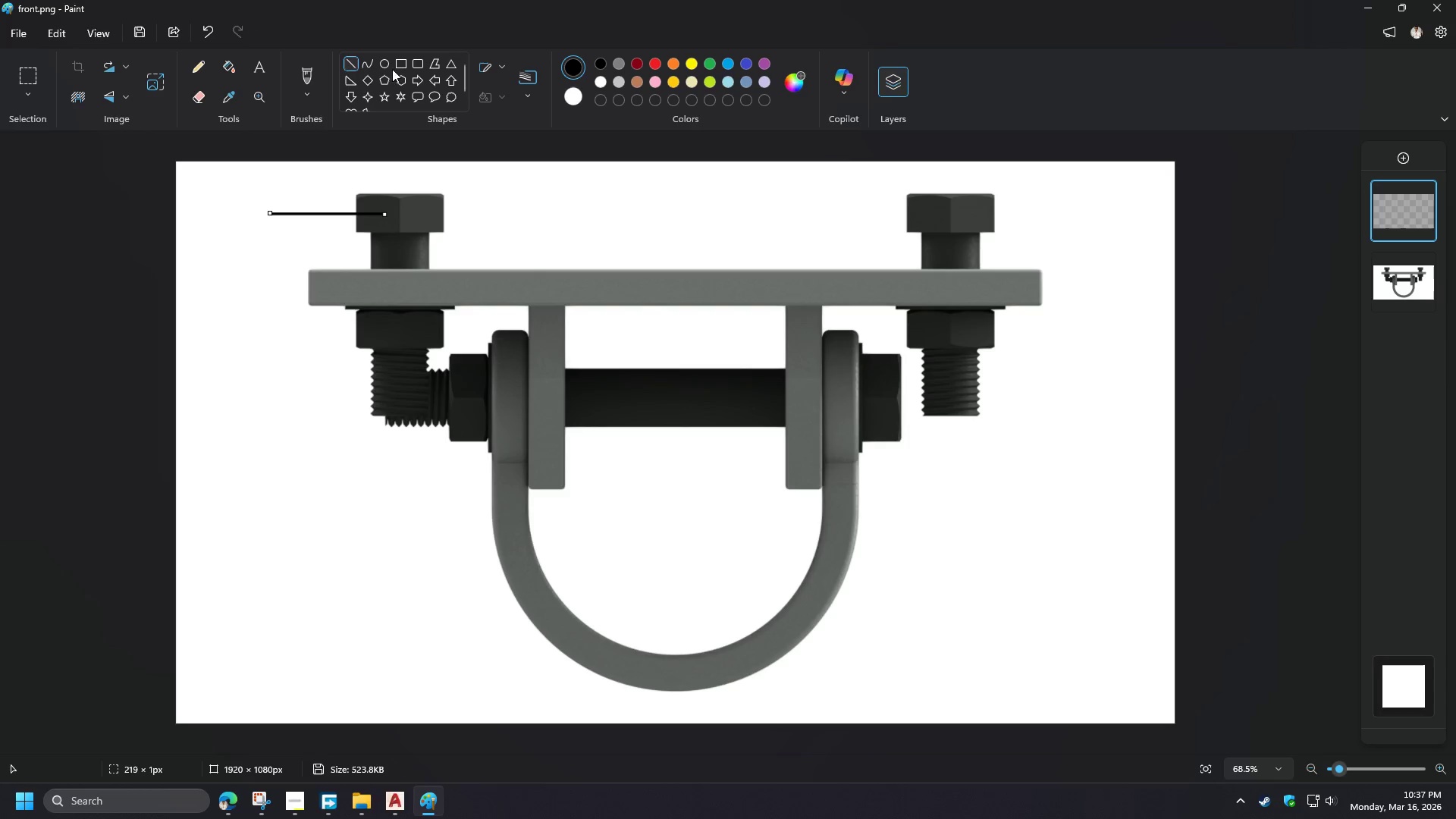 
left_click([384, 64])
 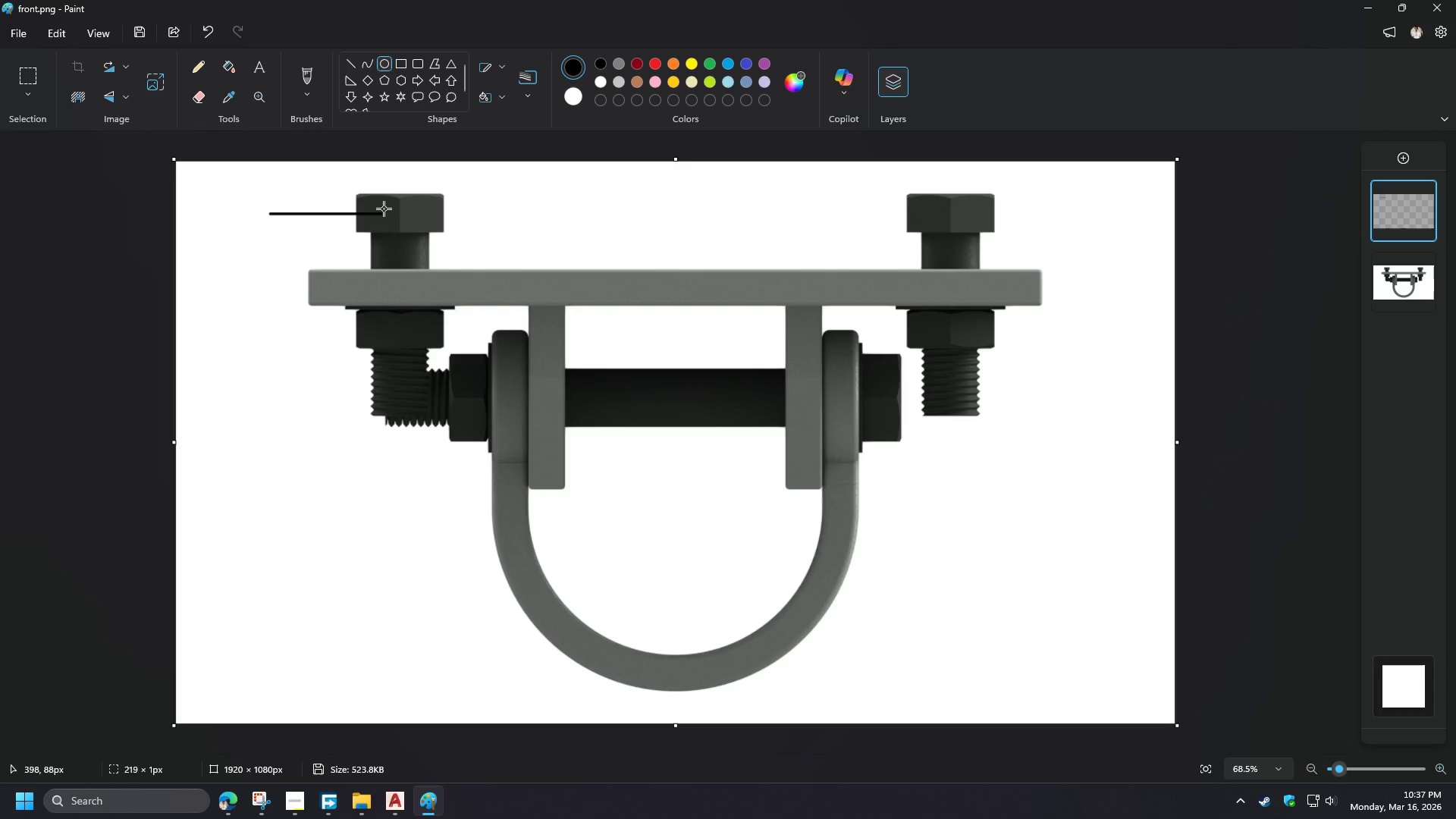 
left_click_drag(start_coordinate=[380, 206], to_coordinate=[395, 218])
 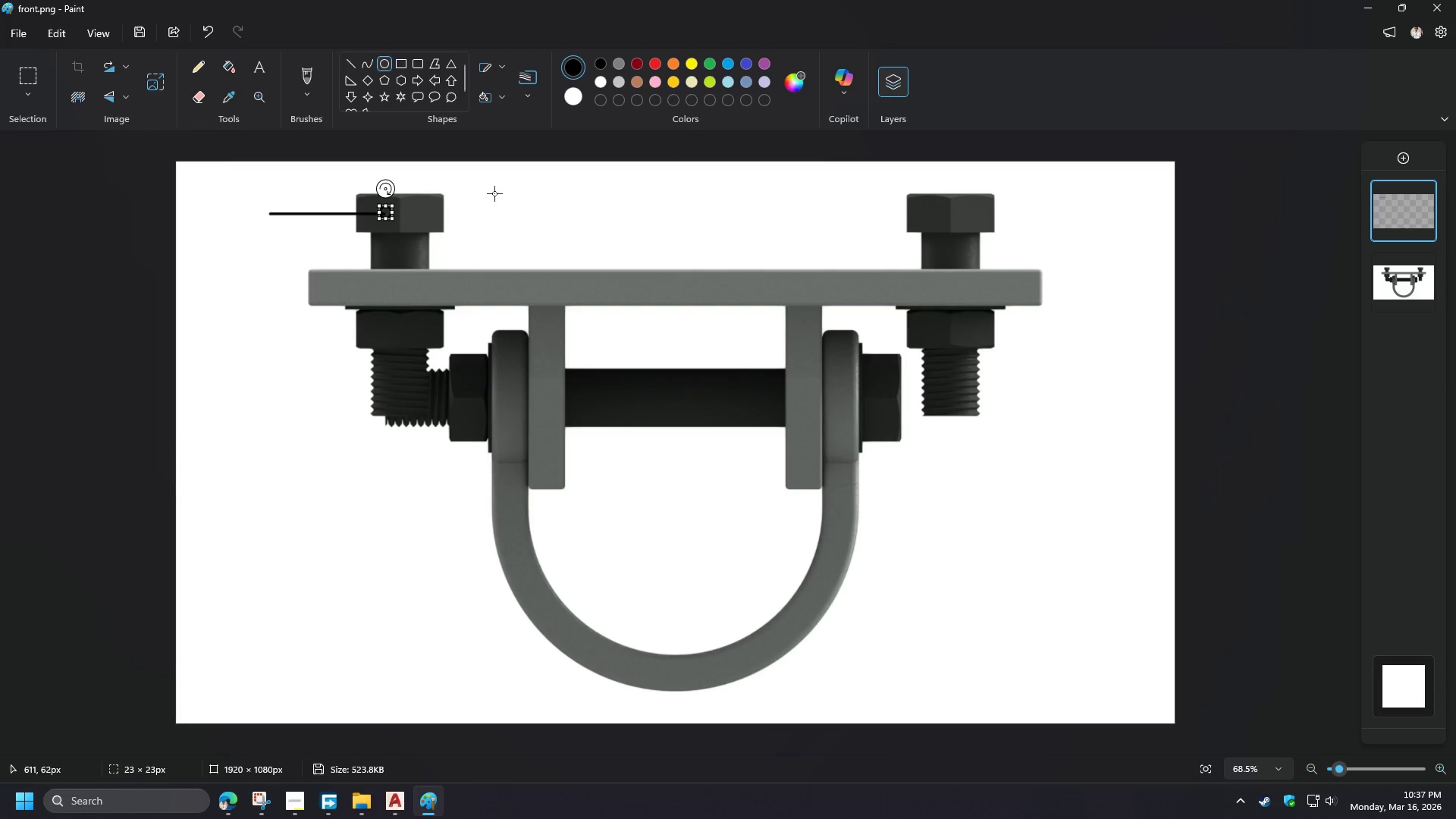 
hold_key(key=ShiftLeft, duration=1.39)
 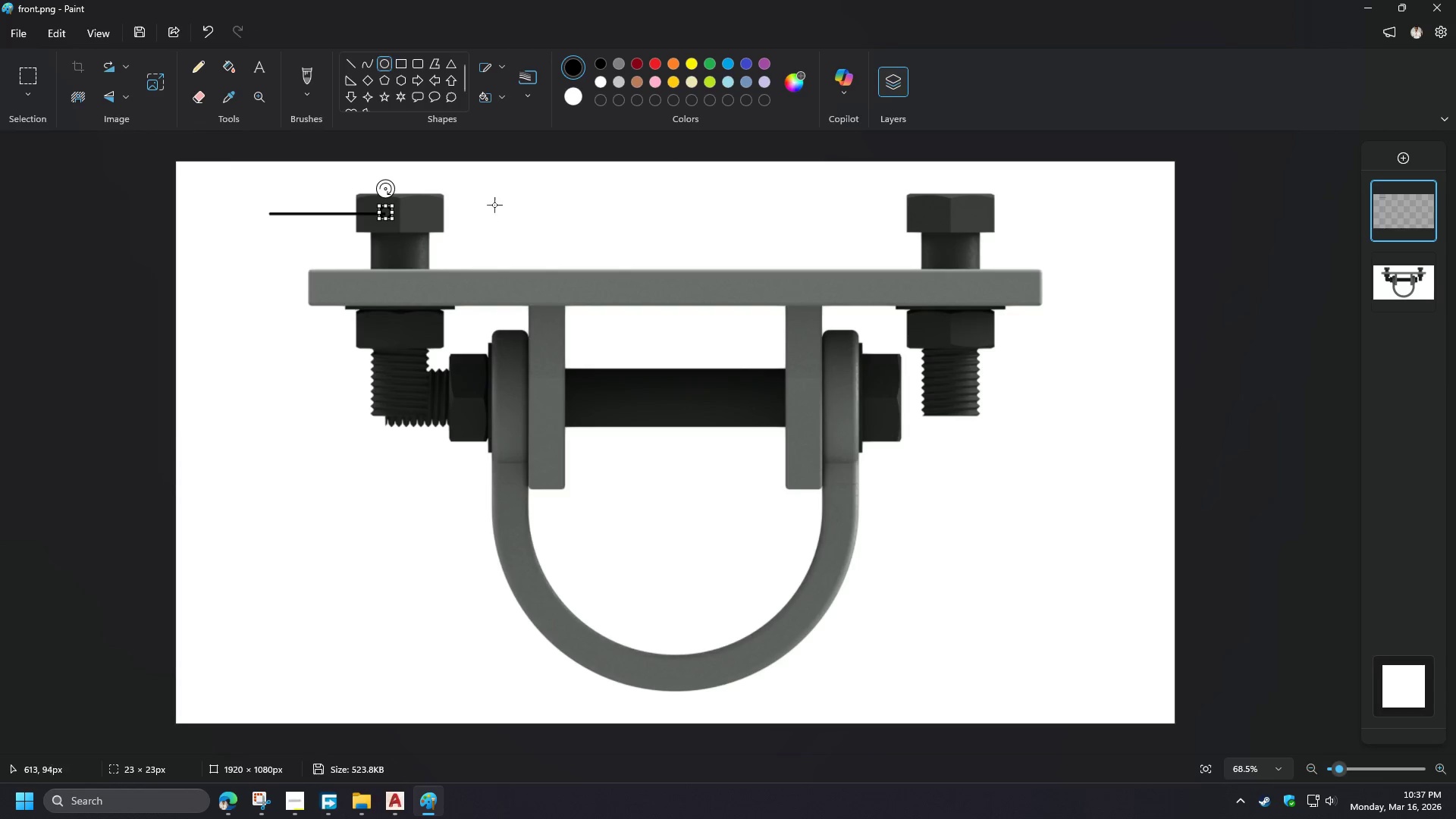 
key(Control+Z)
 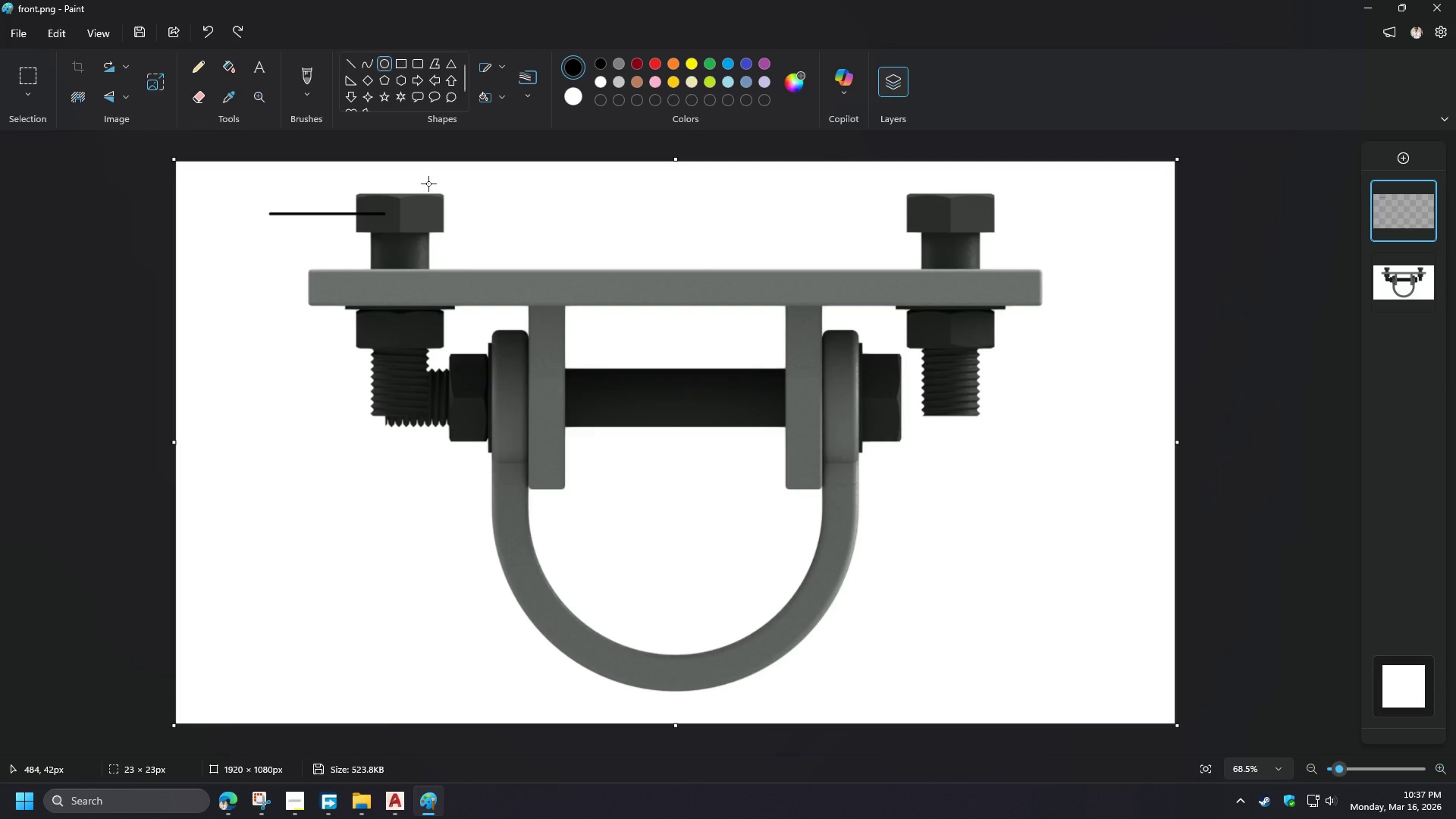 
key(Control+Z)
 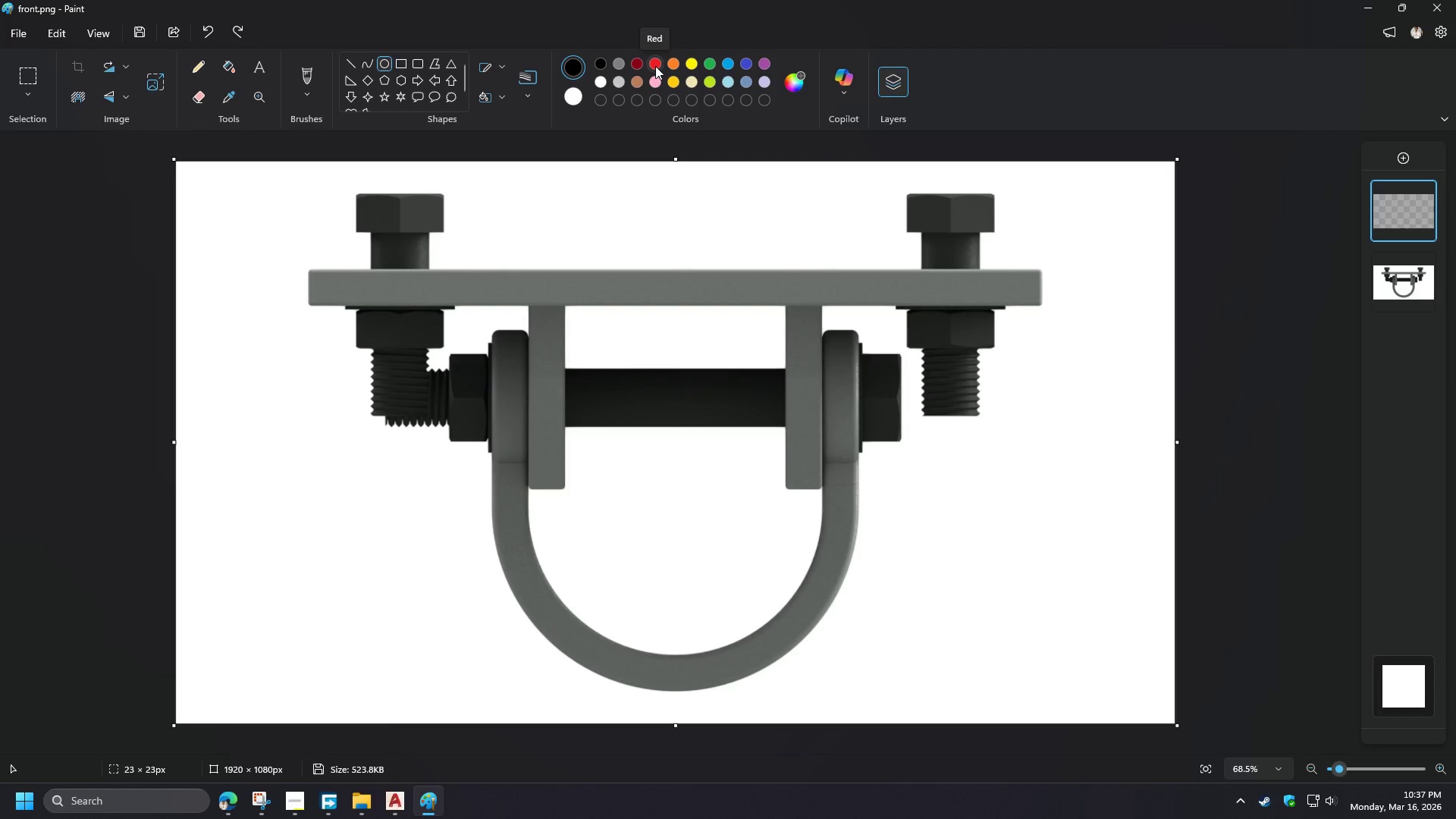 
left_click([655, 66])
 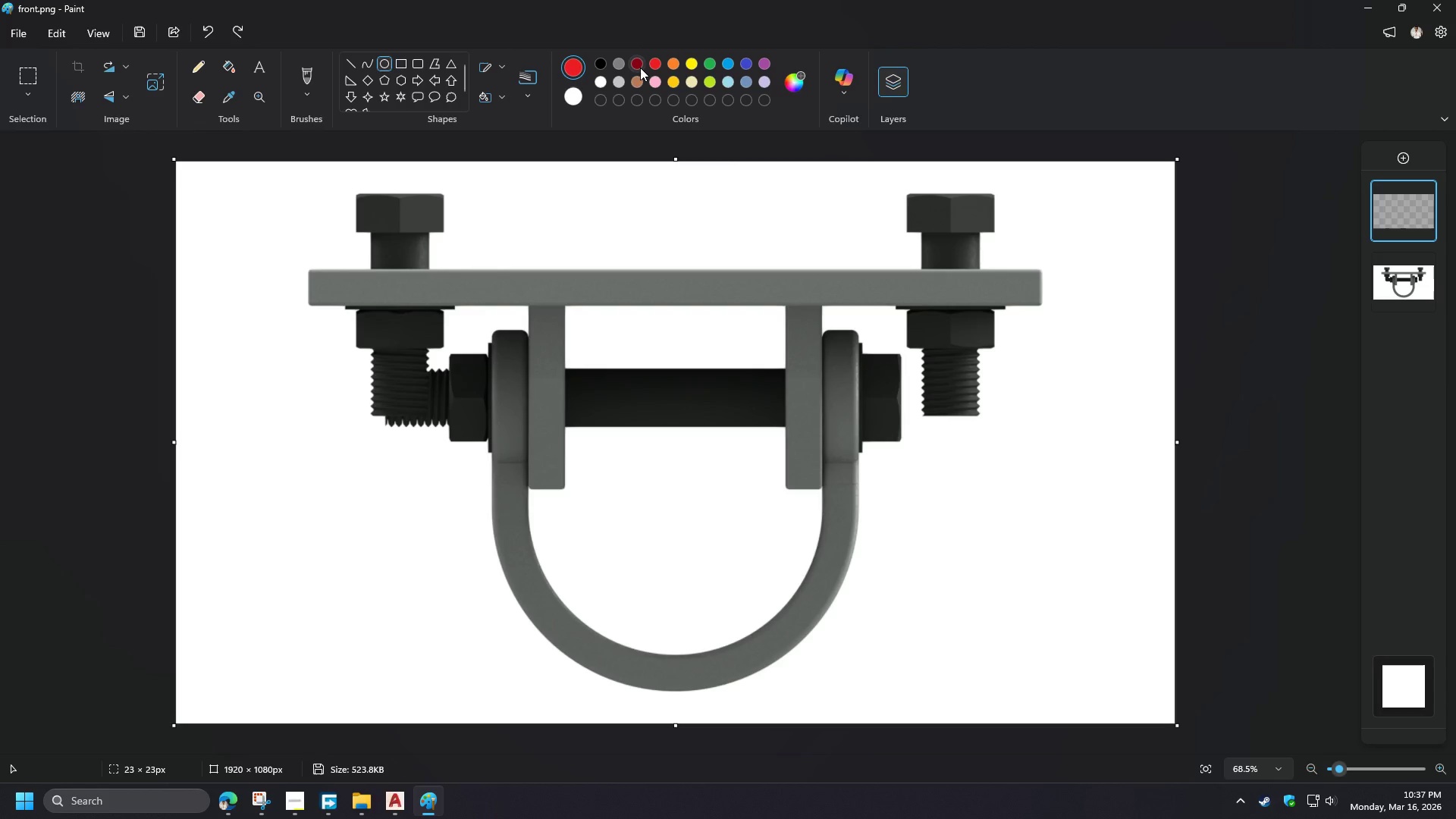 
left_click([640, 67])
 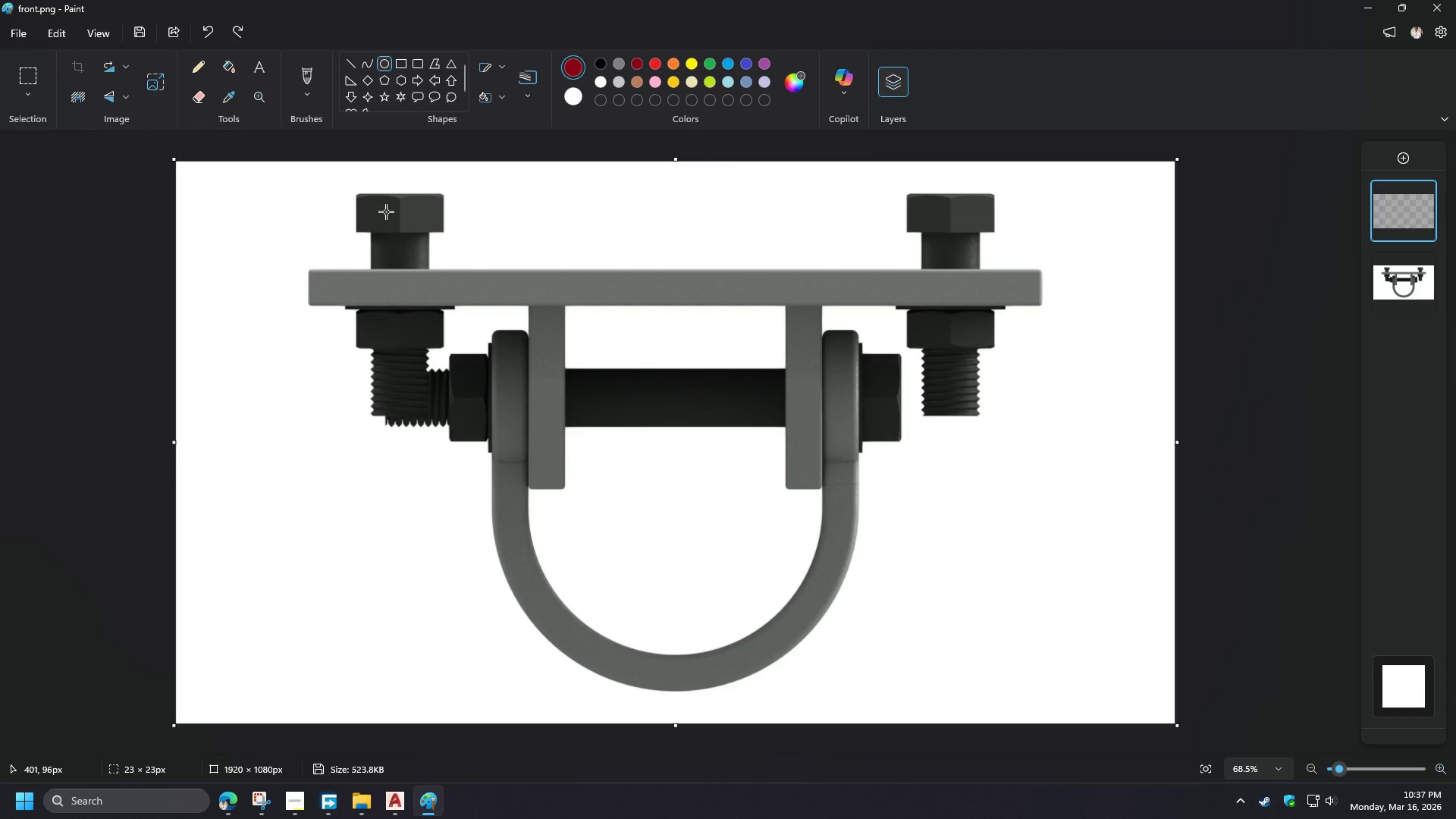 
wait(9.26)
 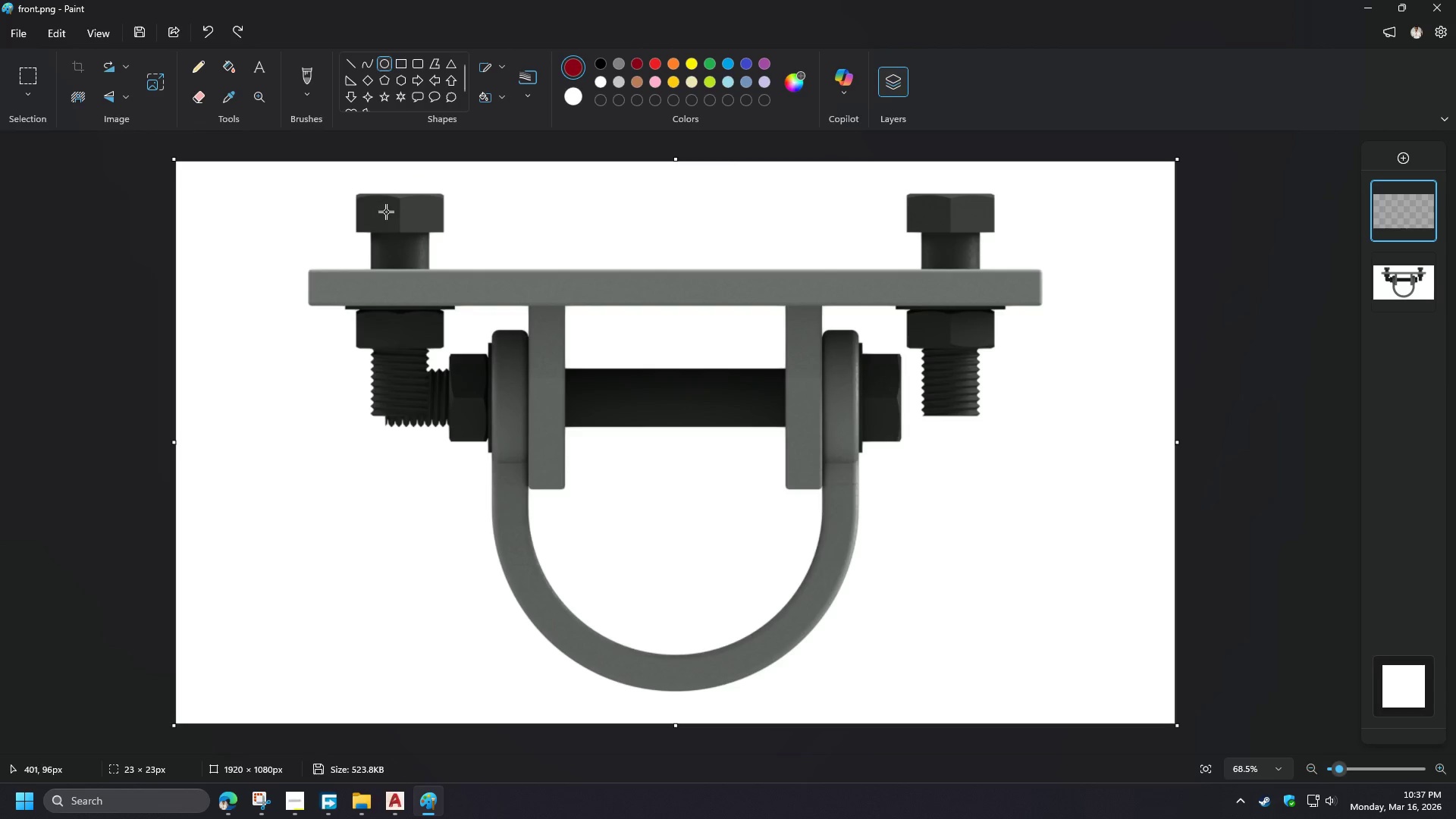 
left_click_drag(start_coordinate=[386, 213], to_coordinate=[233, 279])
 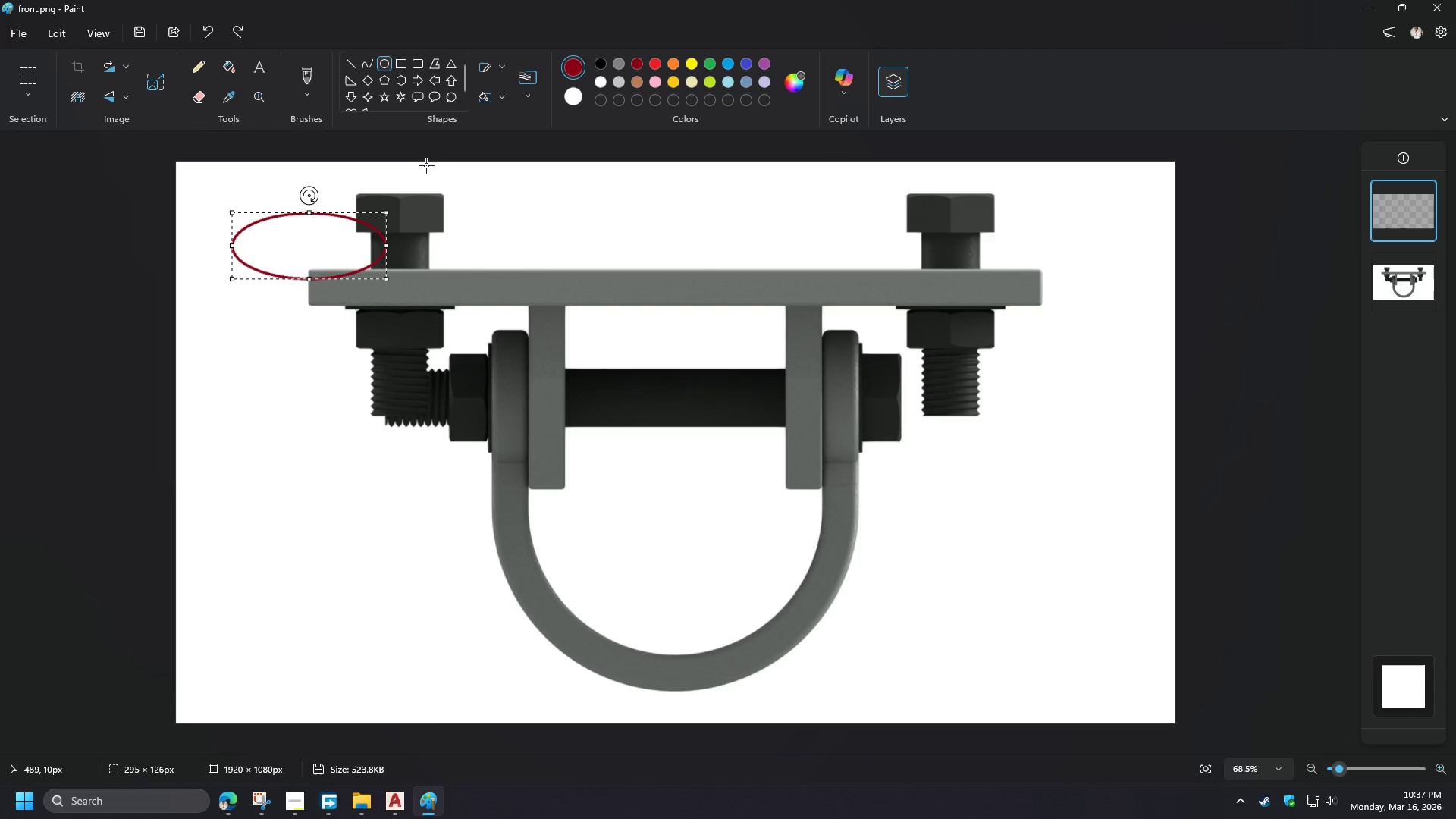 
hold_key(key=ShiftLeft, duration=0.84)
 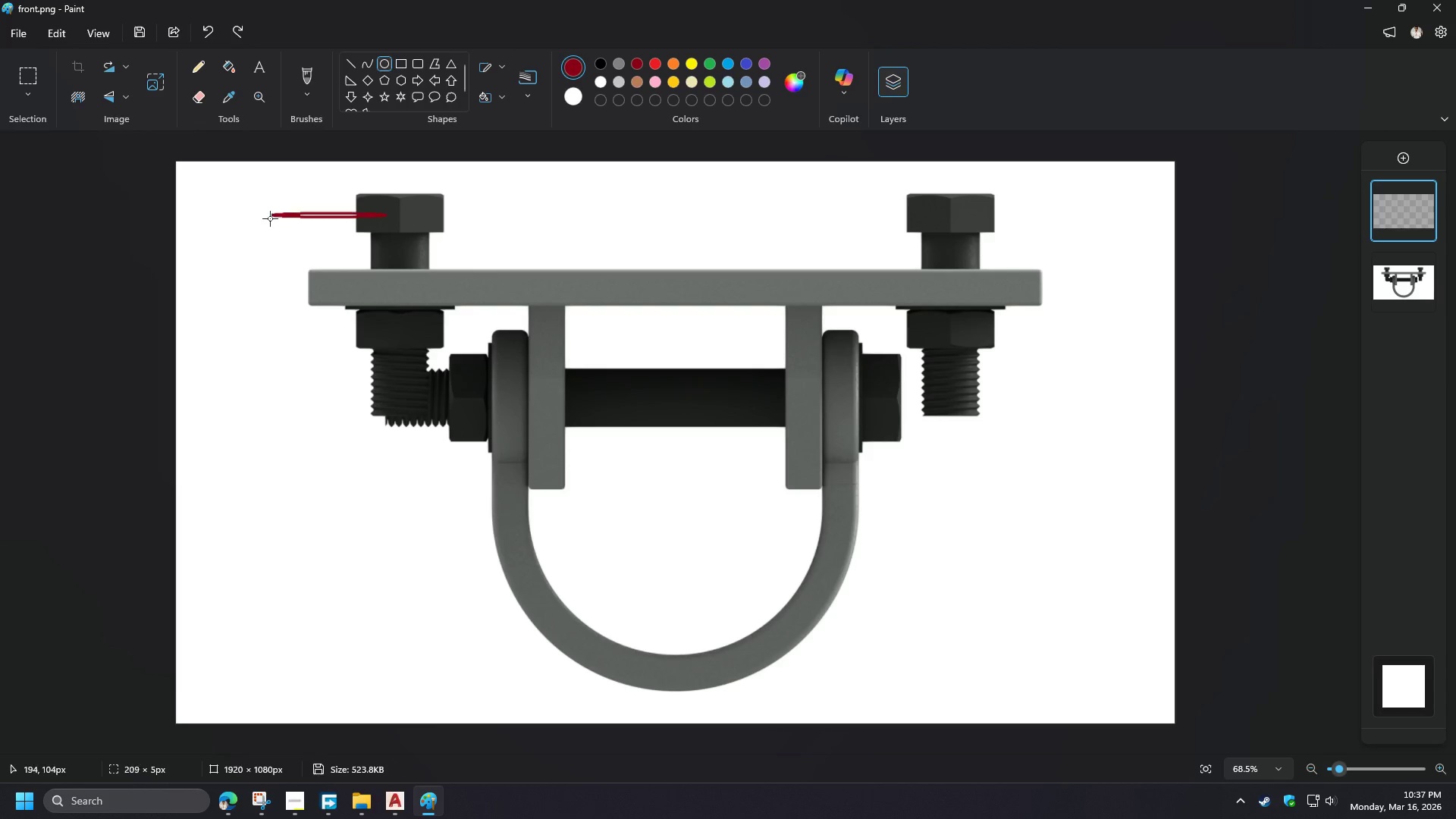 
key(Shift+Escape)
 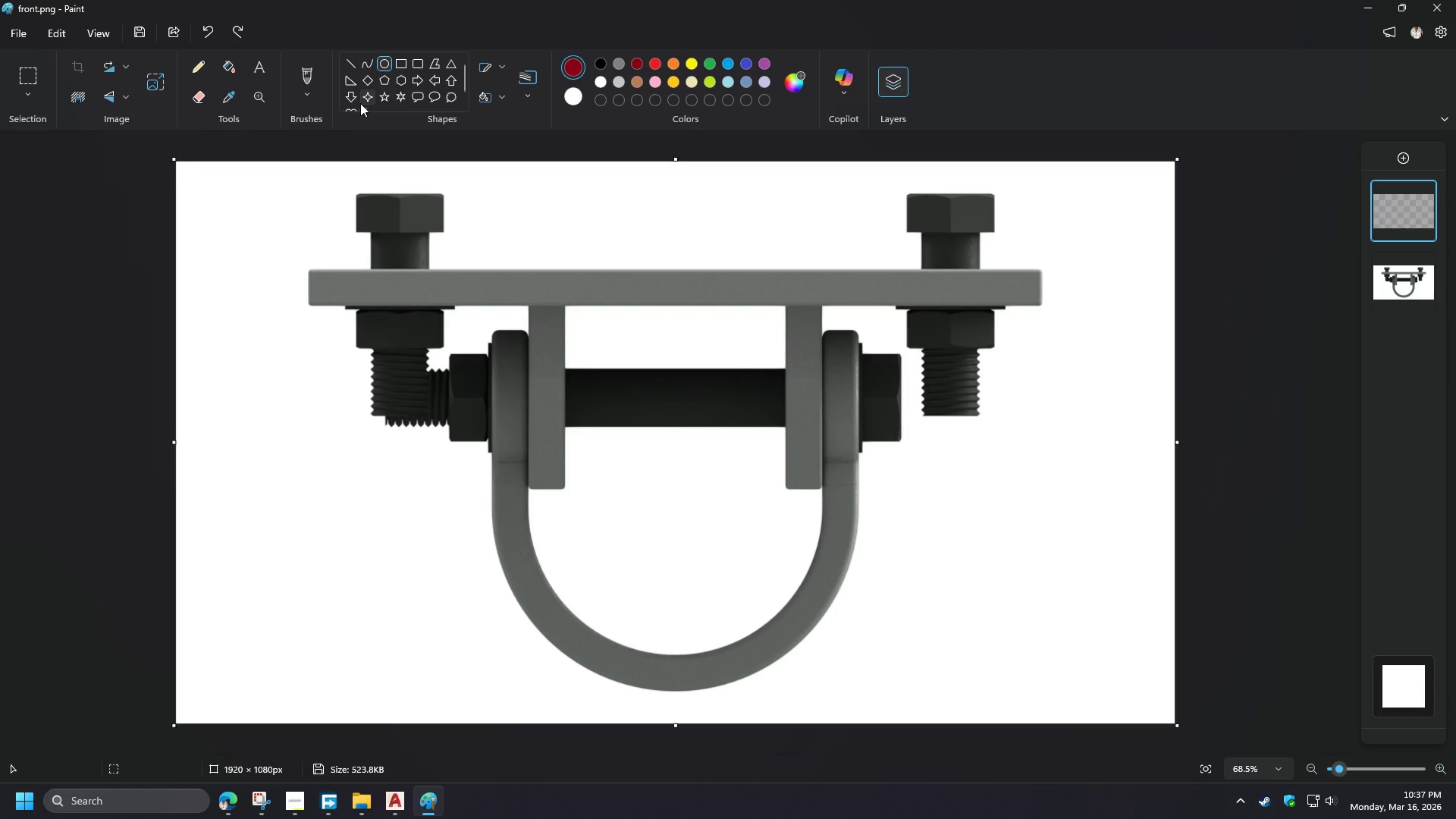 
left_click([349, 99])
 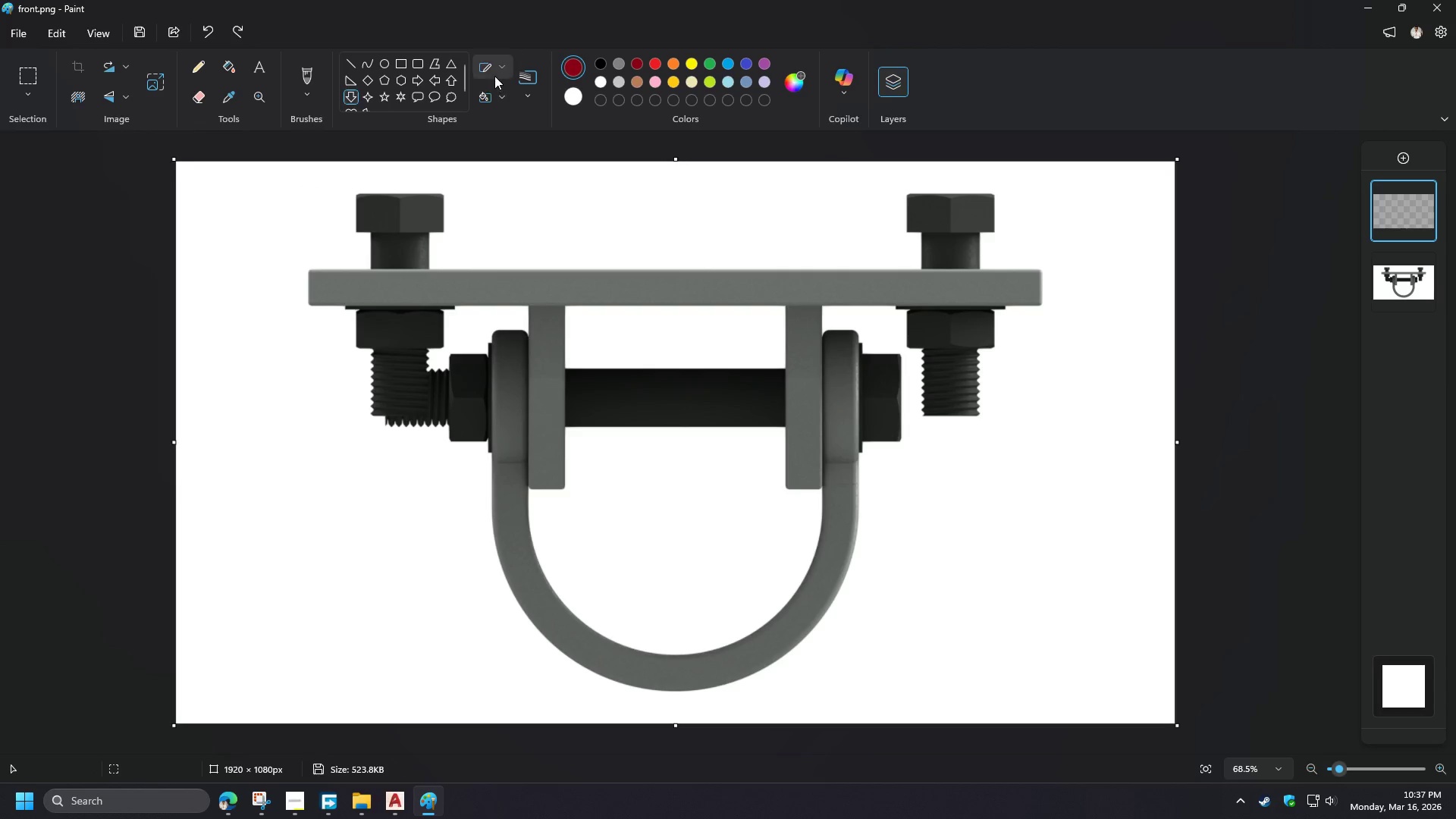 
left_click([497, 74])
 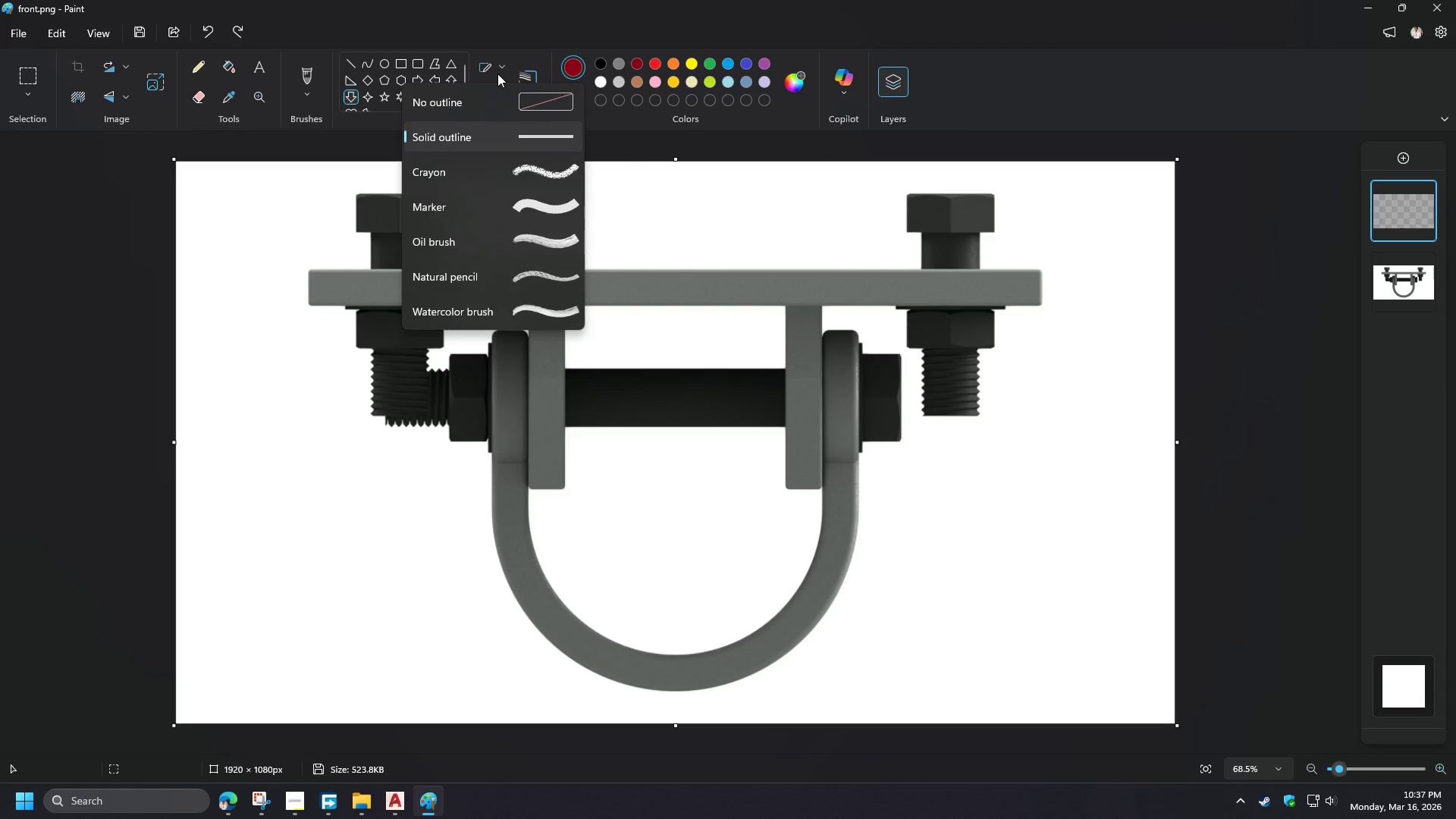 
left_click([497, 74])
 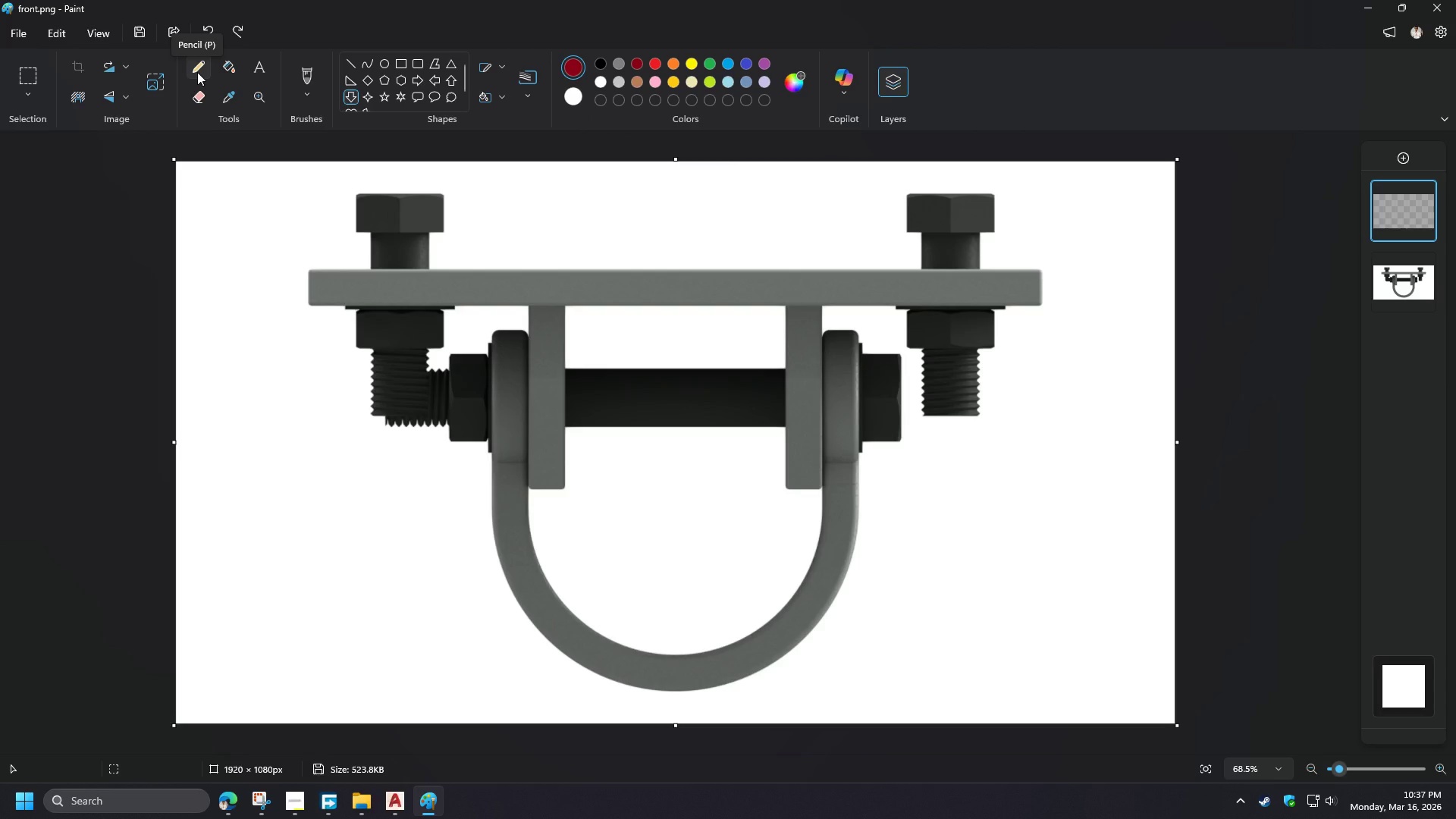 
wait(5.84)
 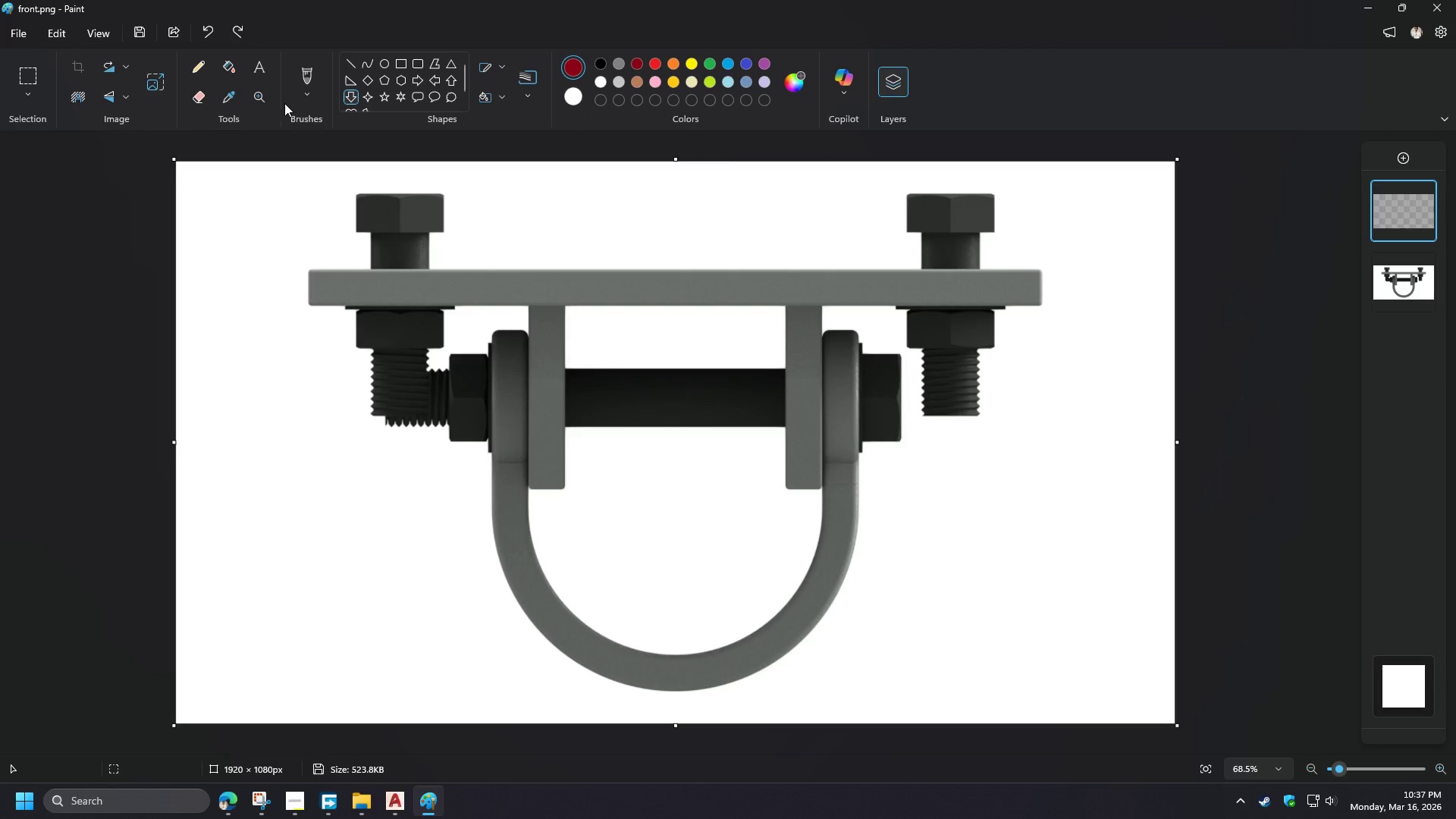 
left_click([302, 92])
 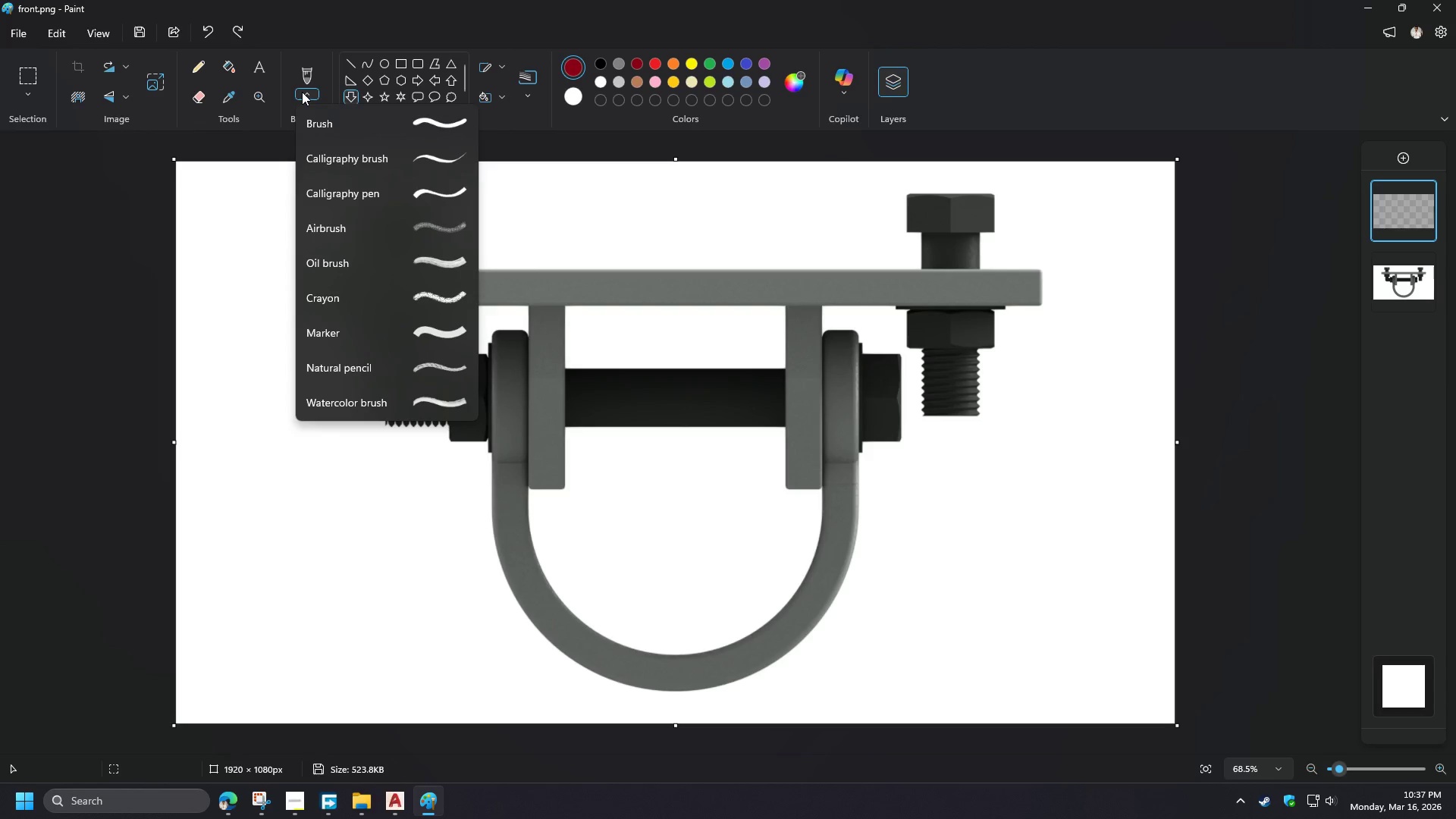 
wait(5.58)
 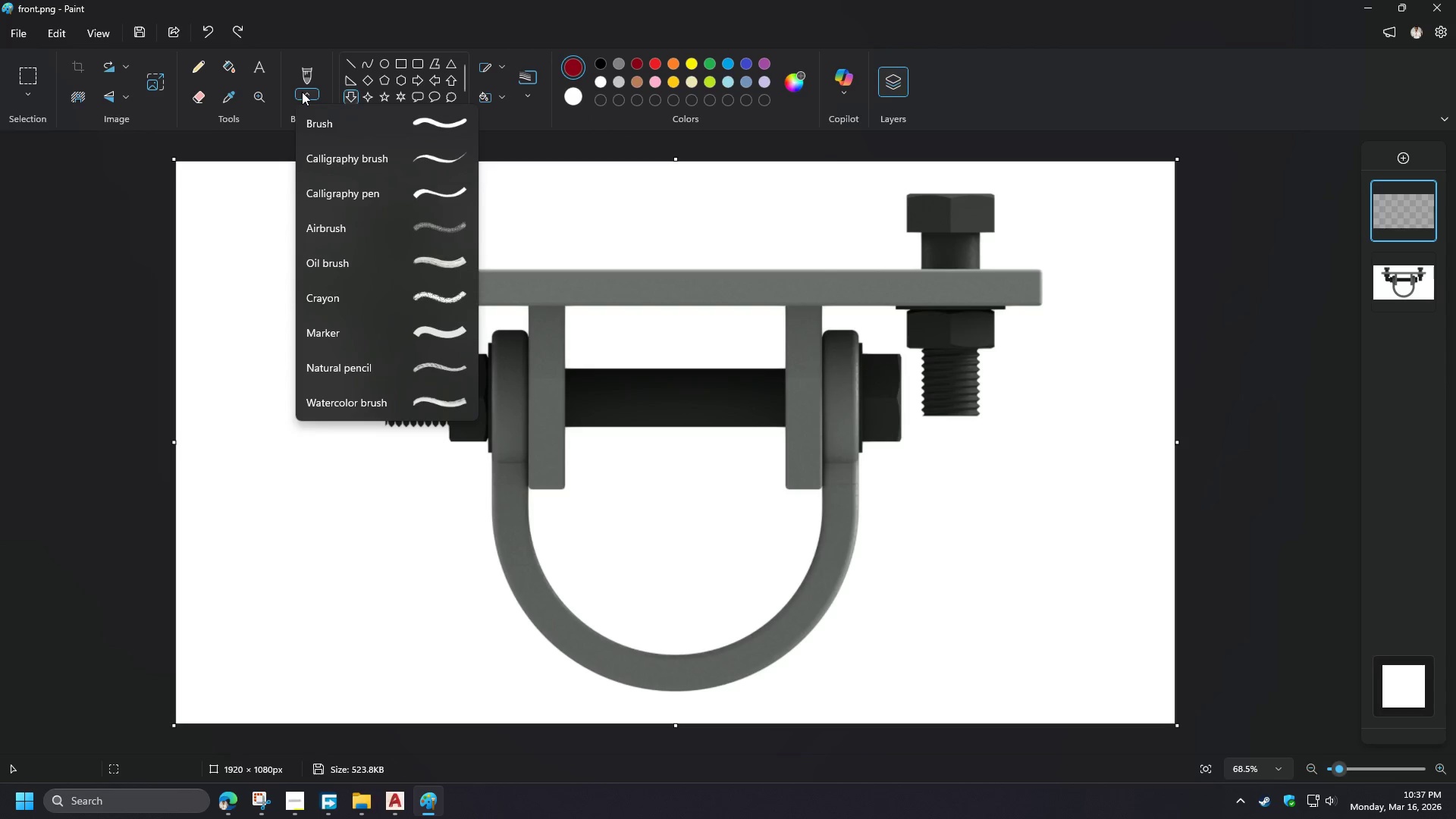 
left_click([494, 29])
 